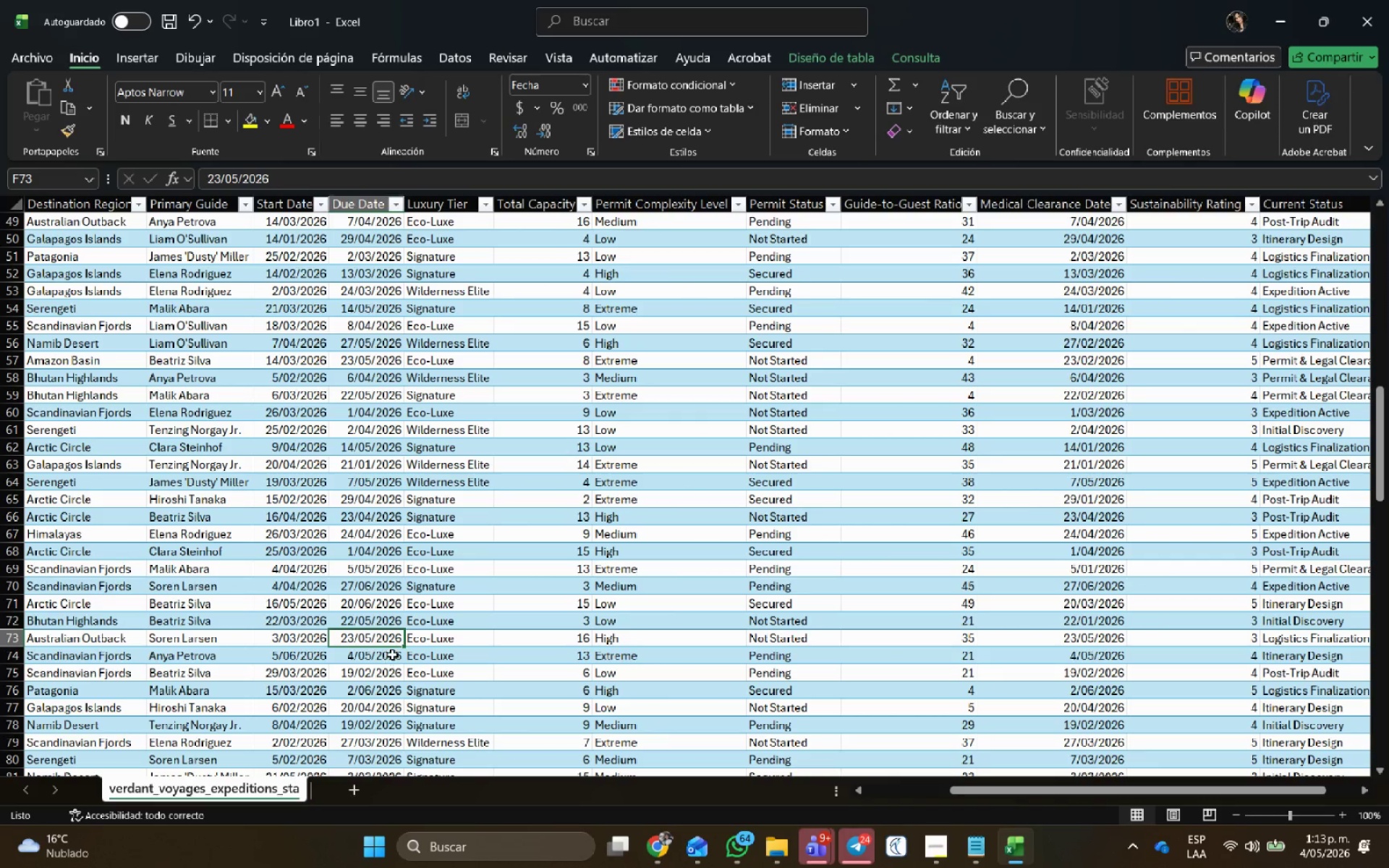 
left_click([392, 658])
 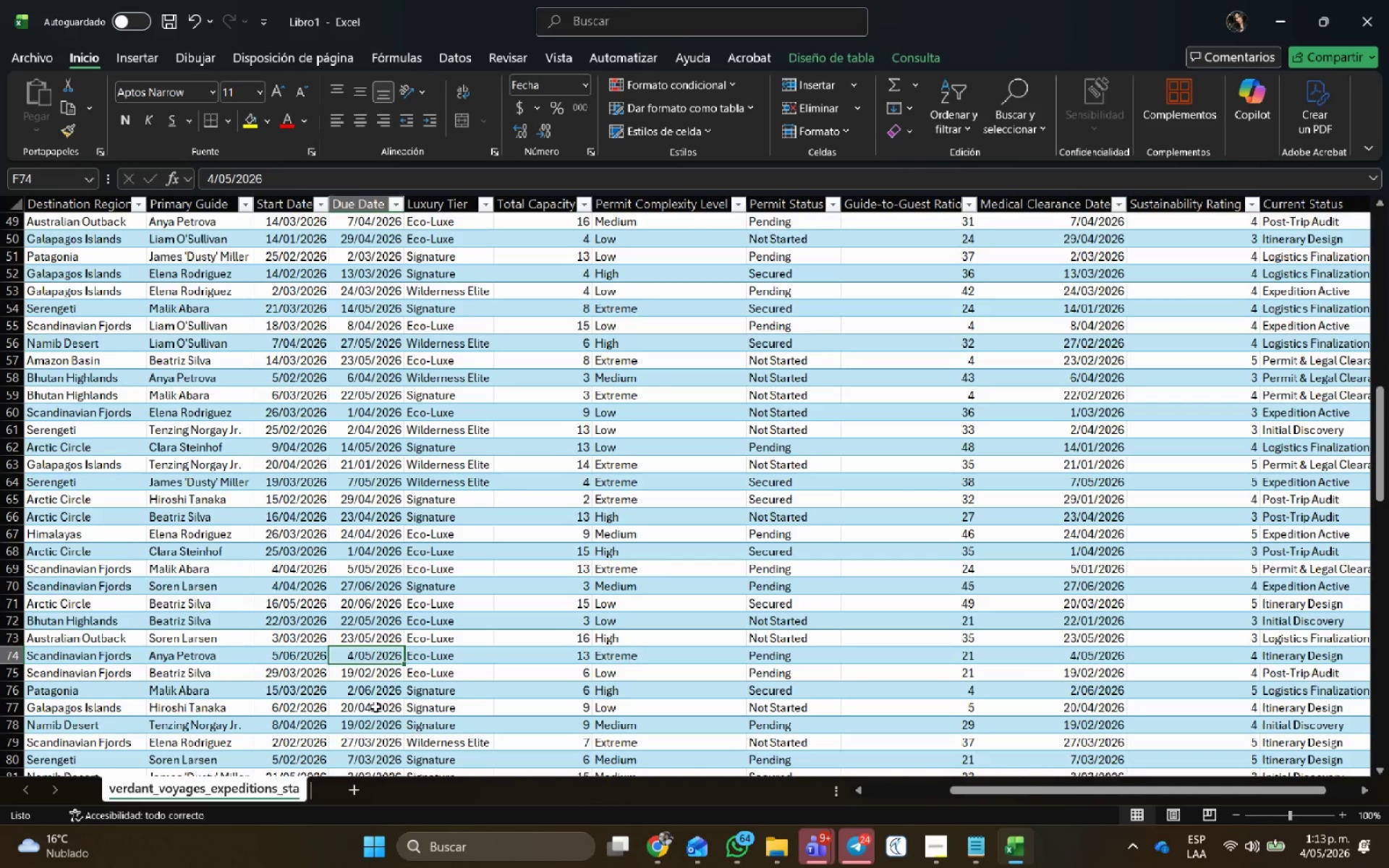 
scroll: coordinate [375, 707], scroll_direction: down, amount: 1.0
 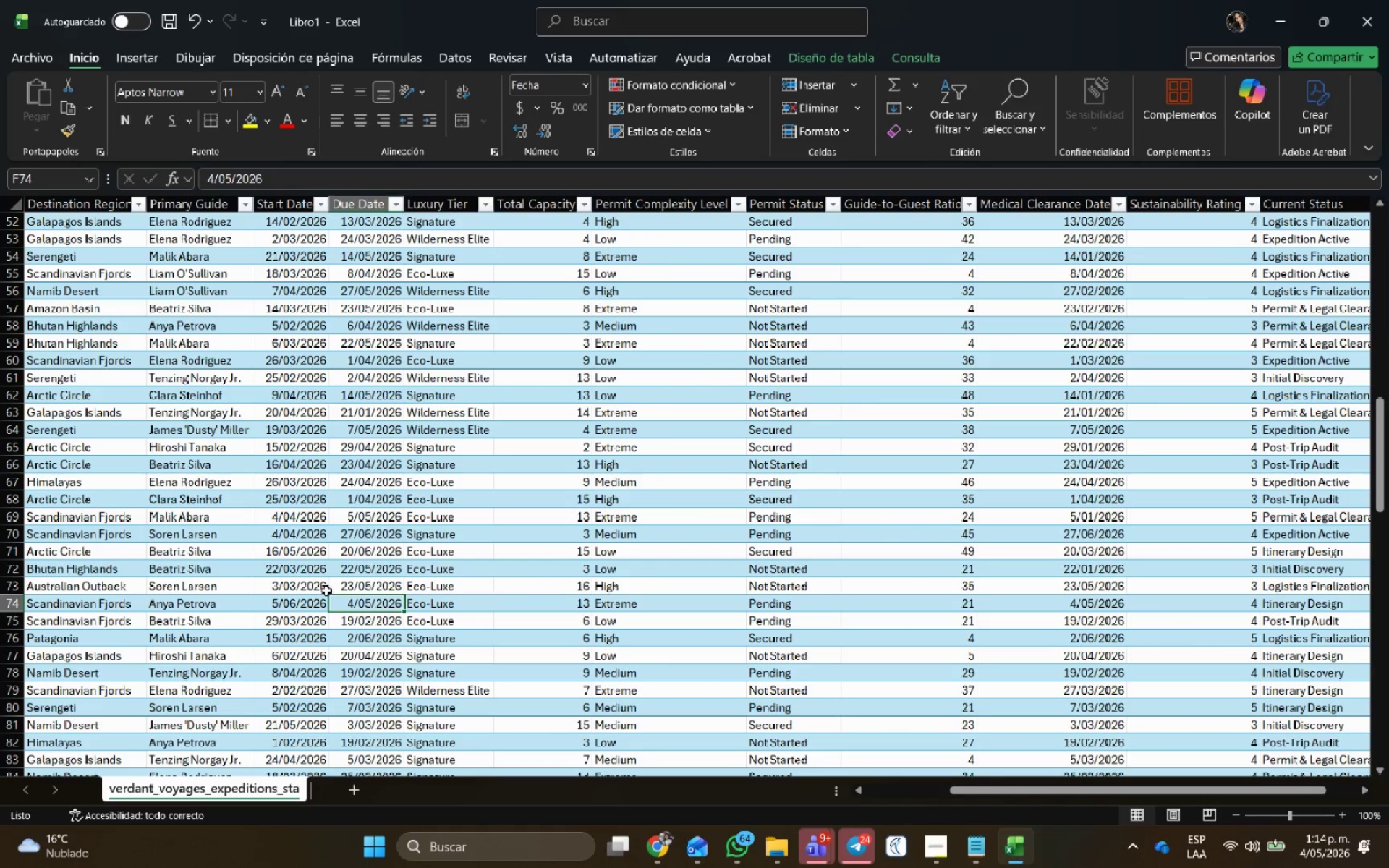 
double_click([293, 599])
 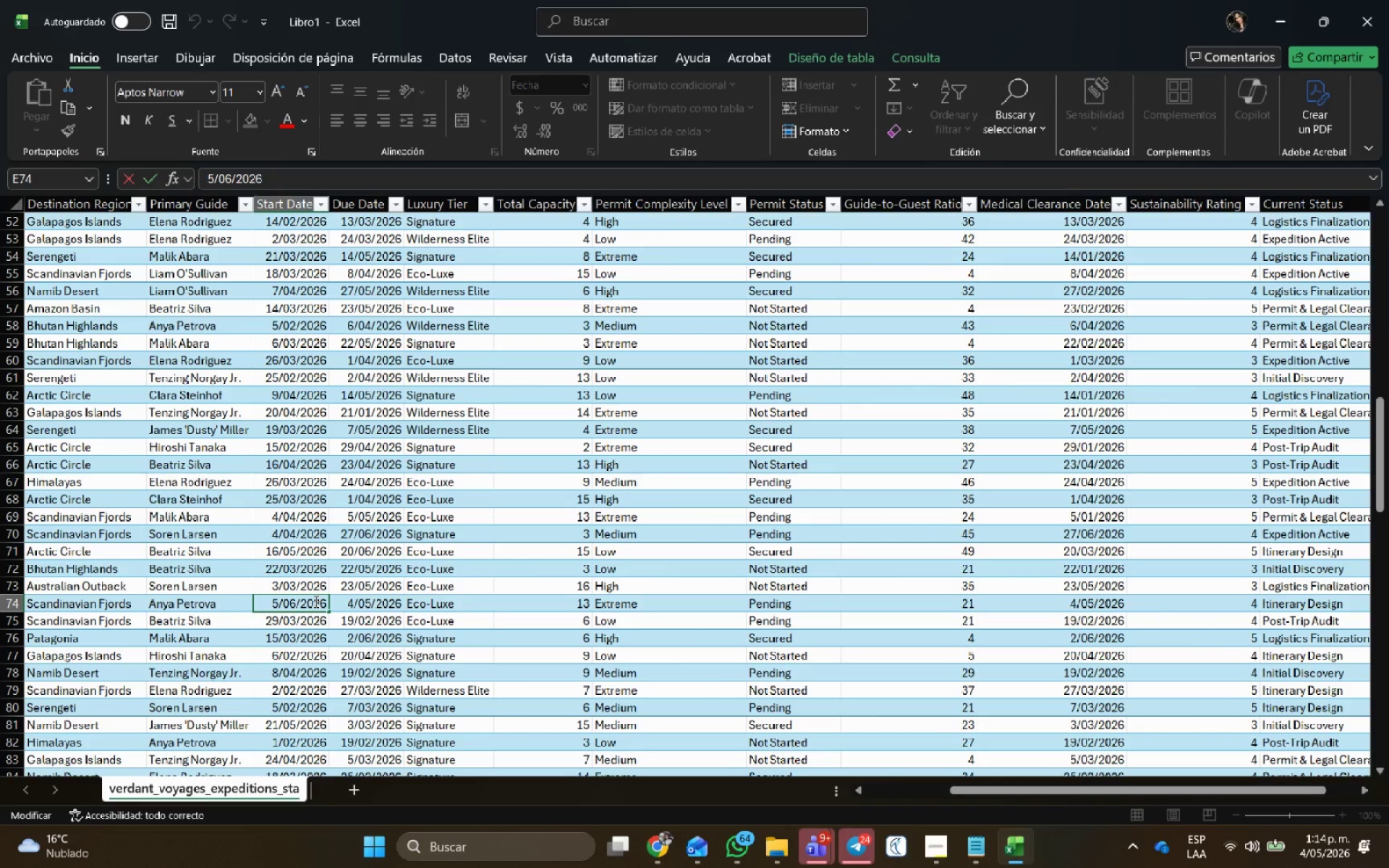 
key(Backspace)
 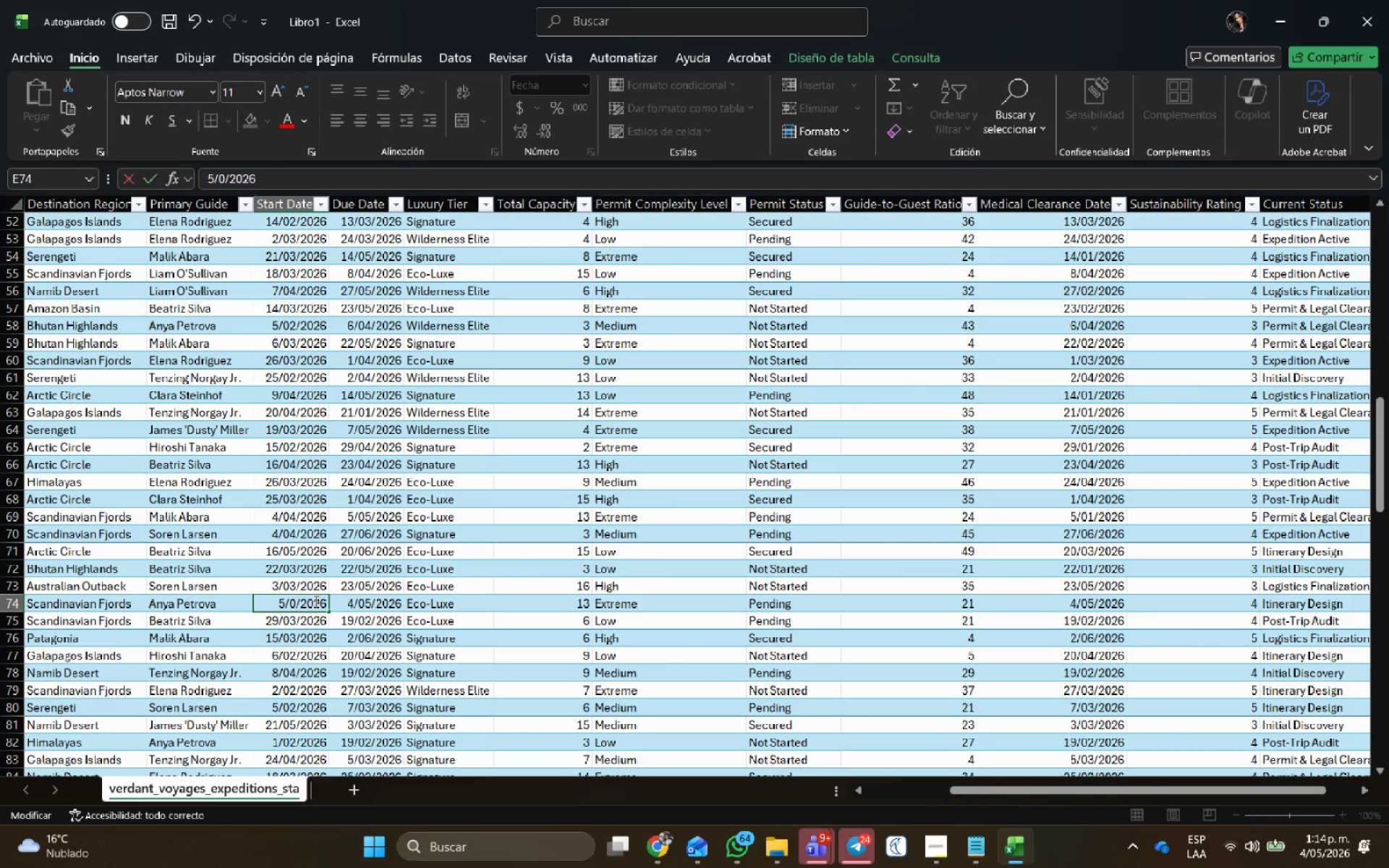 
key(Numpad4)
 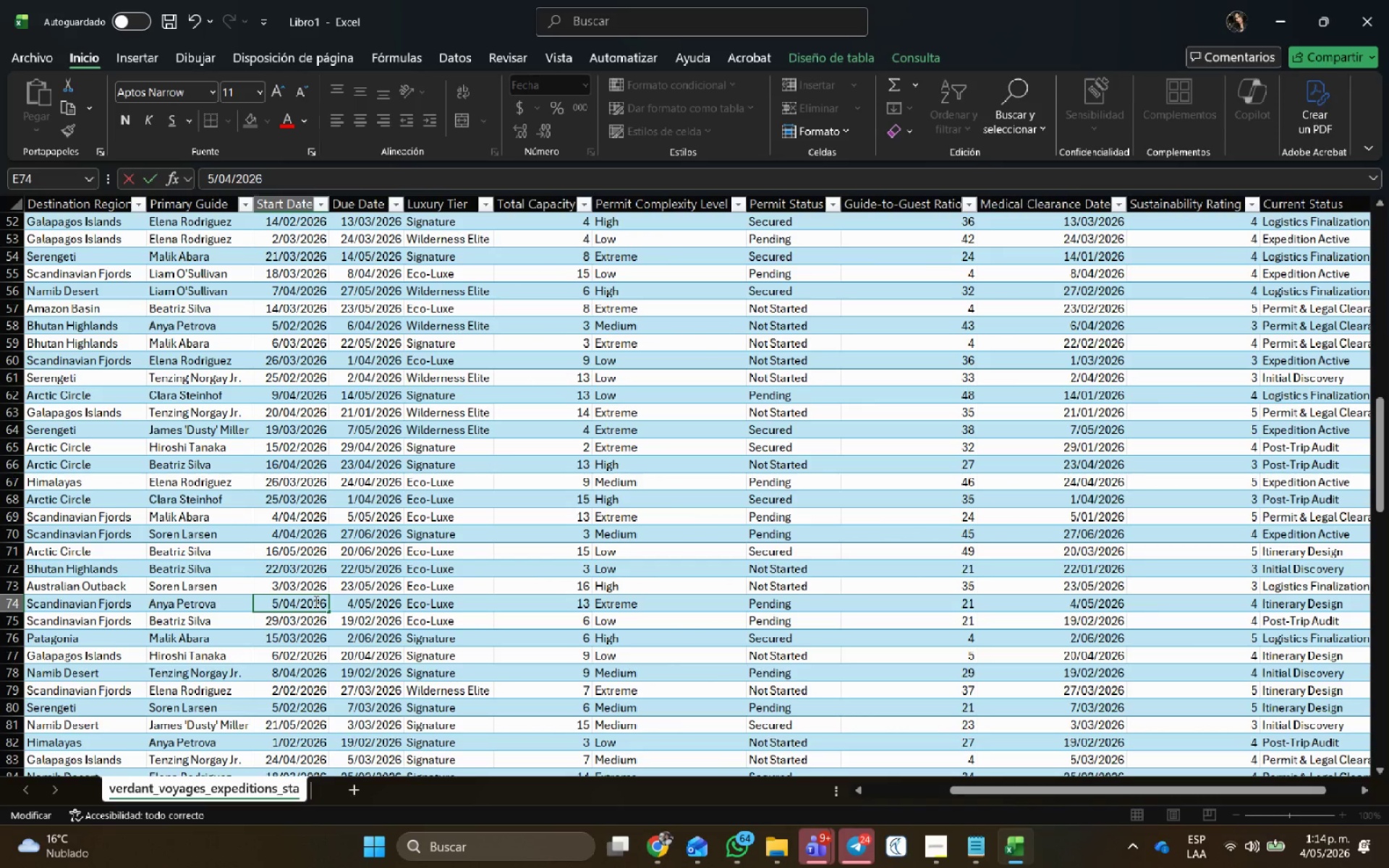 
key(NumpadEnter)
 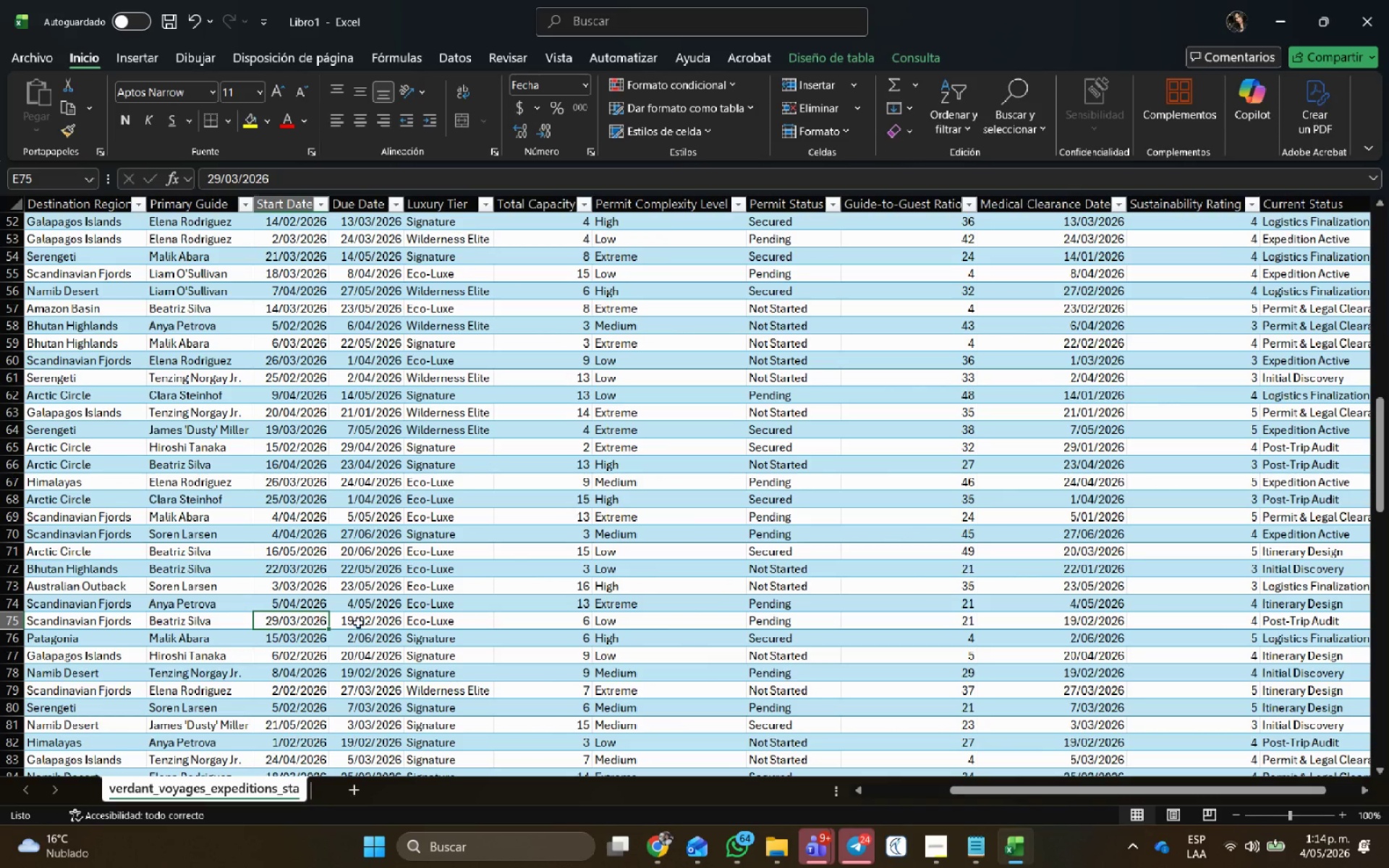 
double_click([366, 619])
 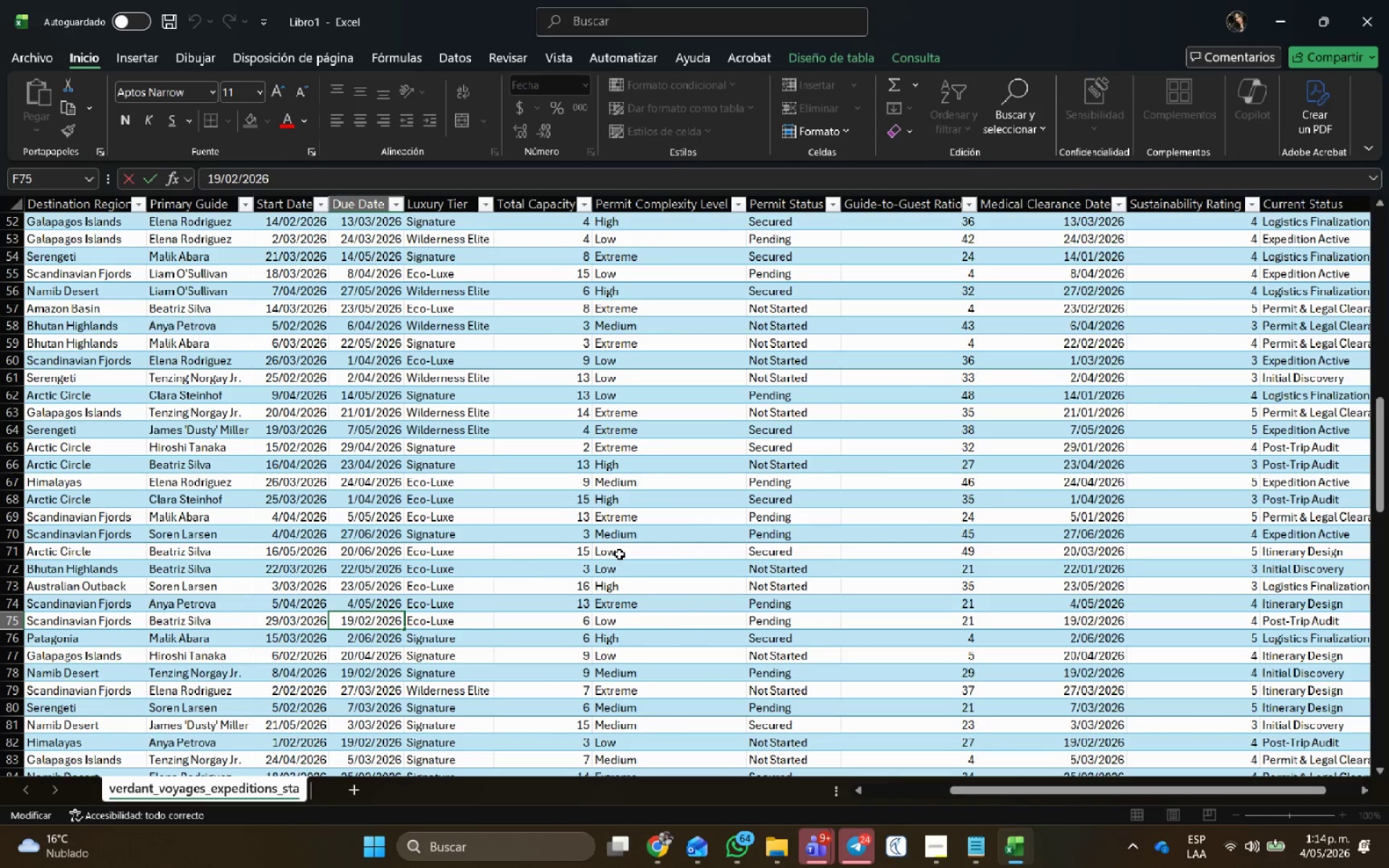 
key(Delete)
 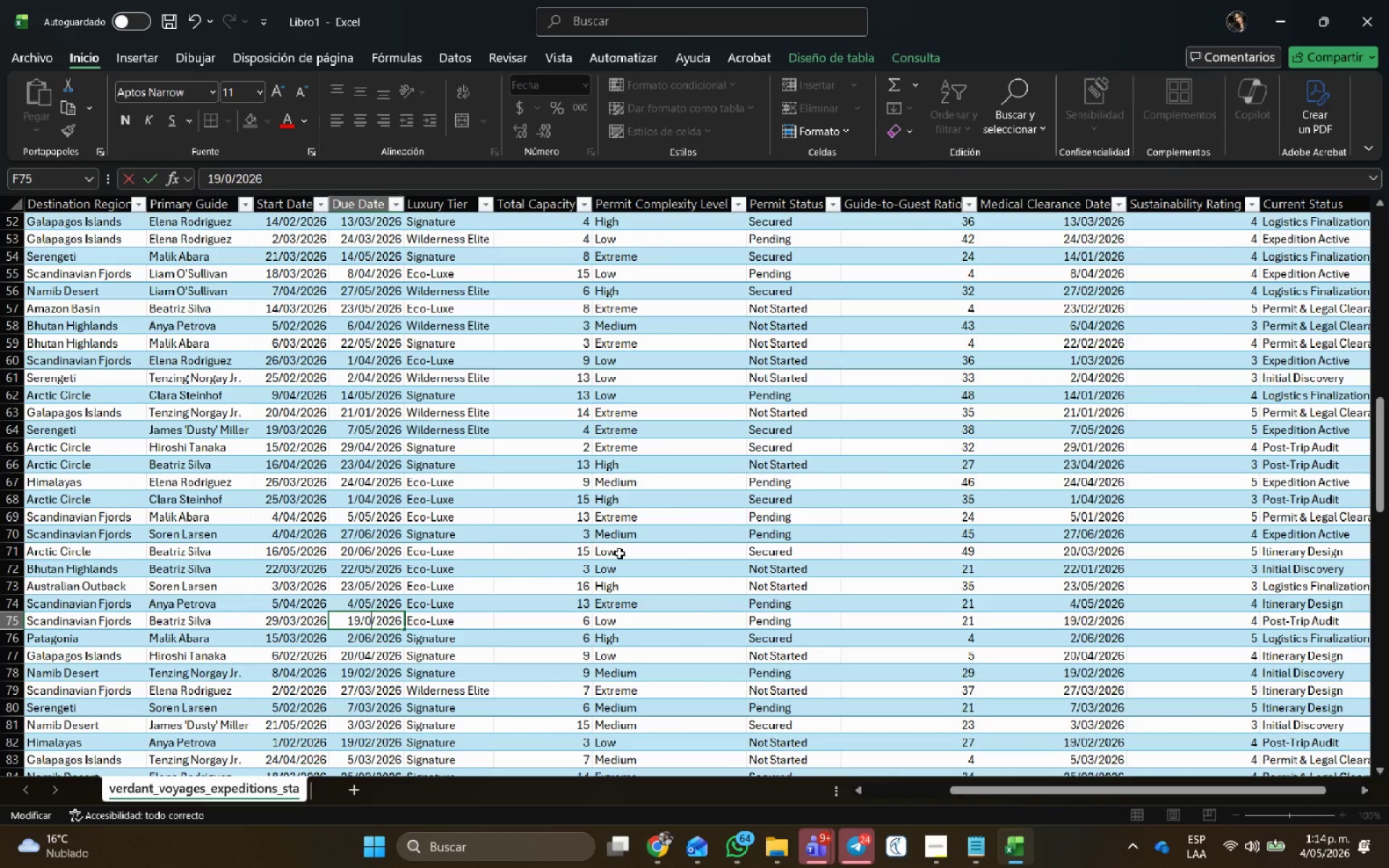 
key(Numpad5)
 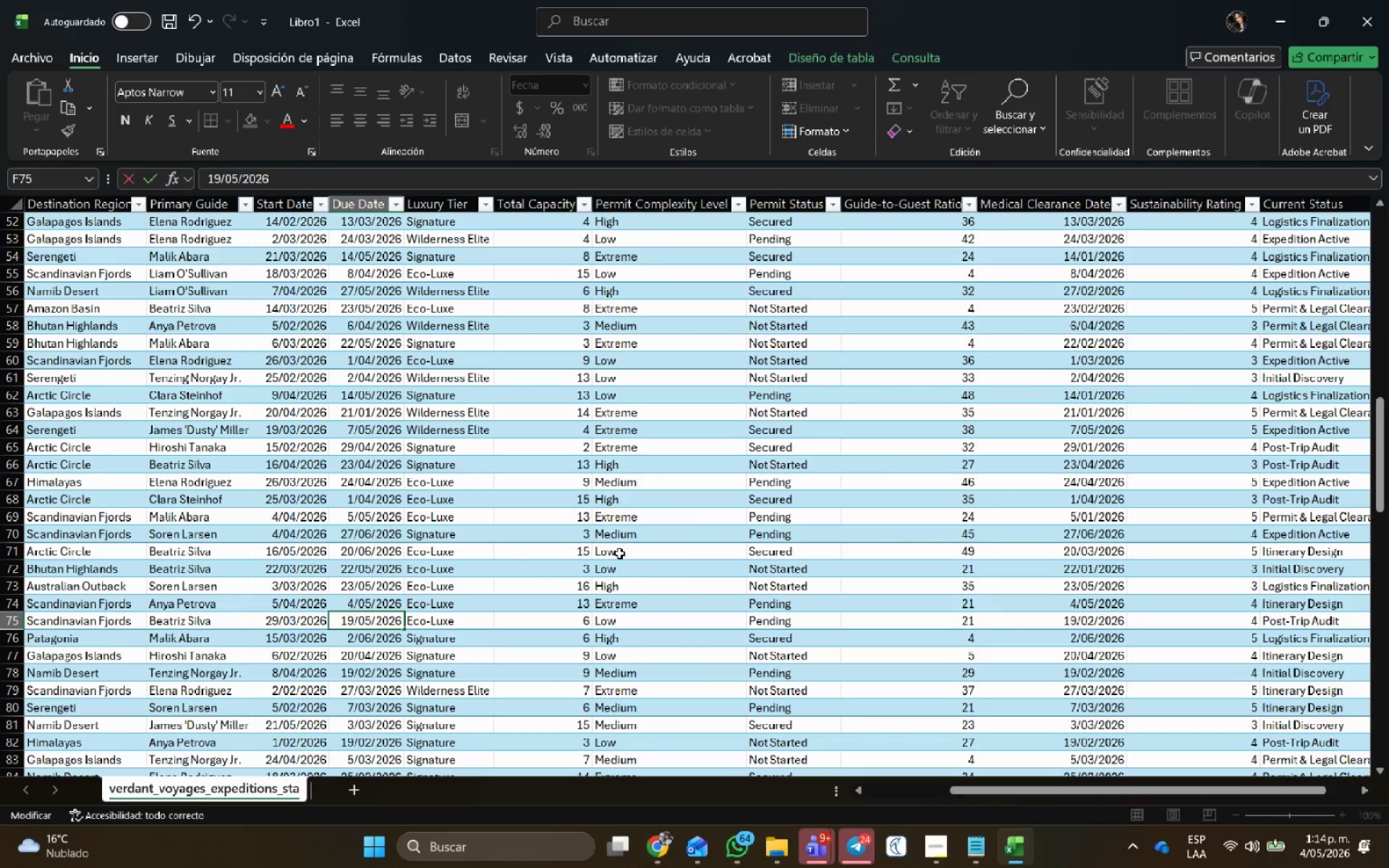 
key(NumpadEnter)
 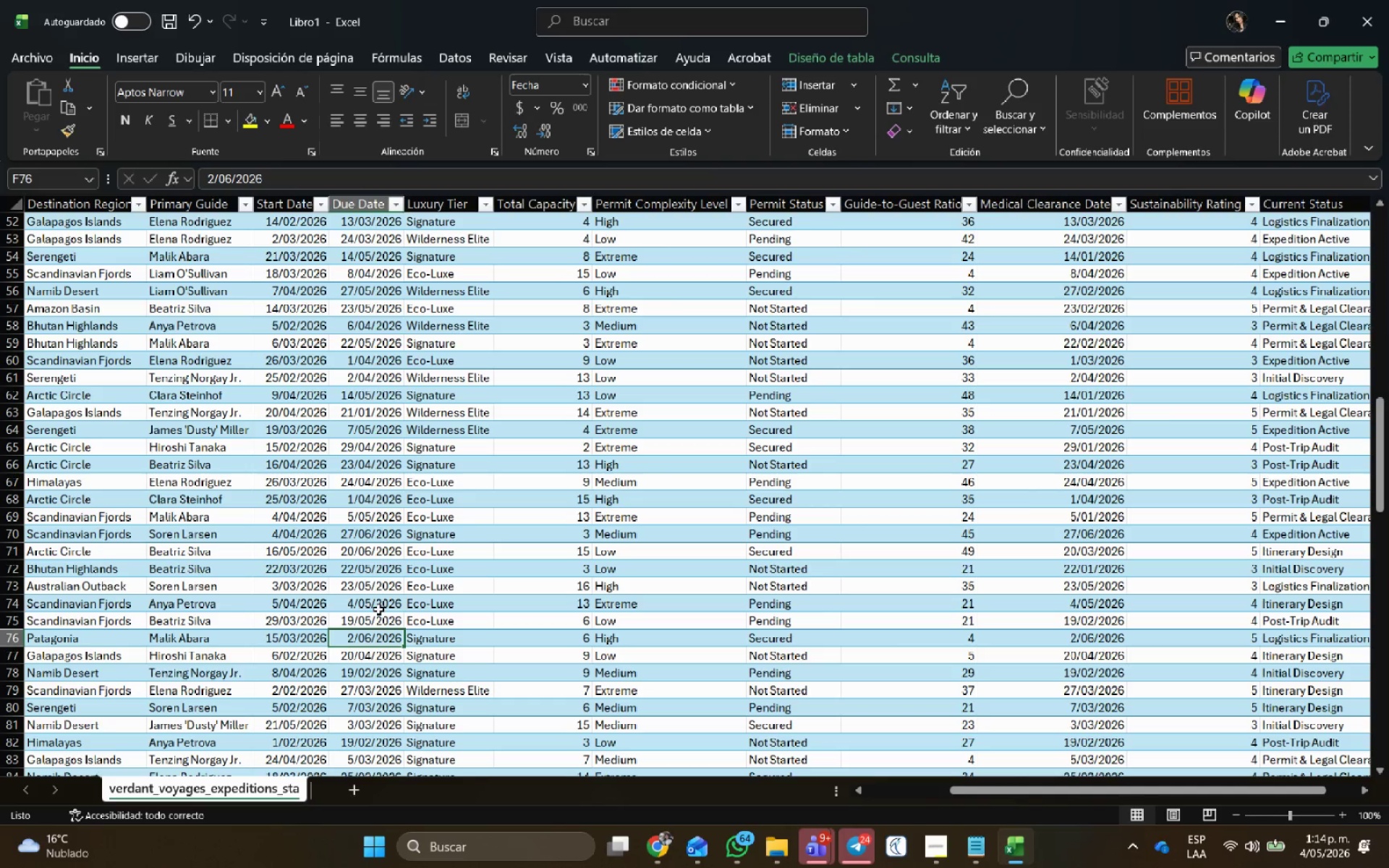 
scroll: coordinate [378, 614], scroll_direction: down, amount: 1.0
 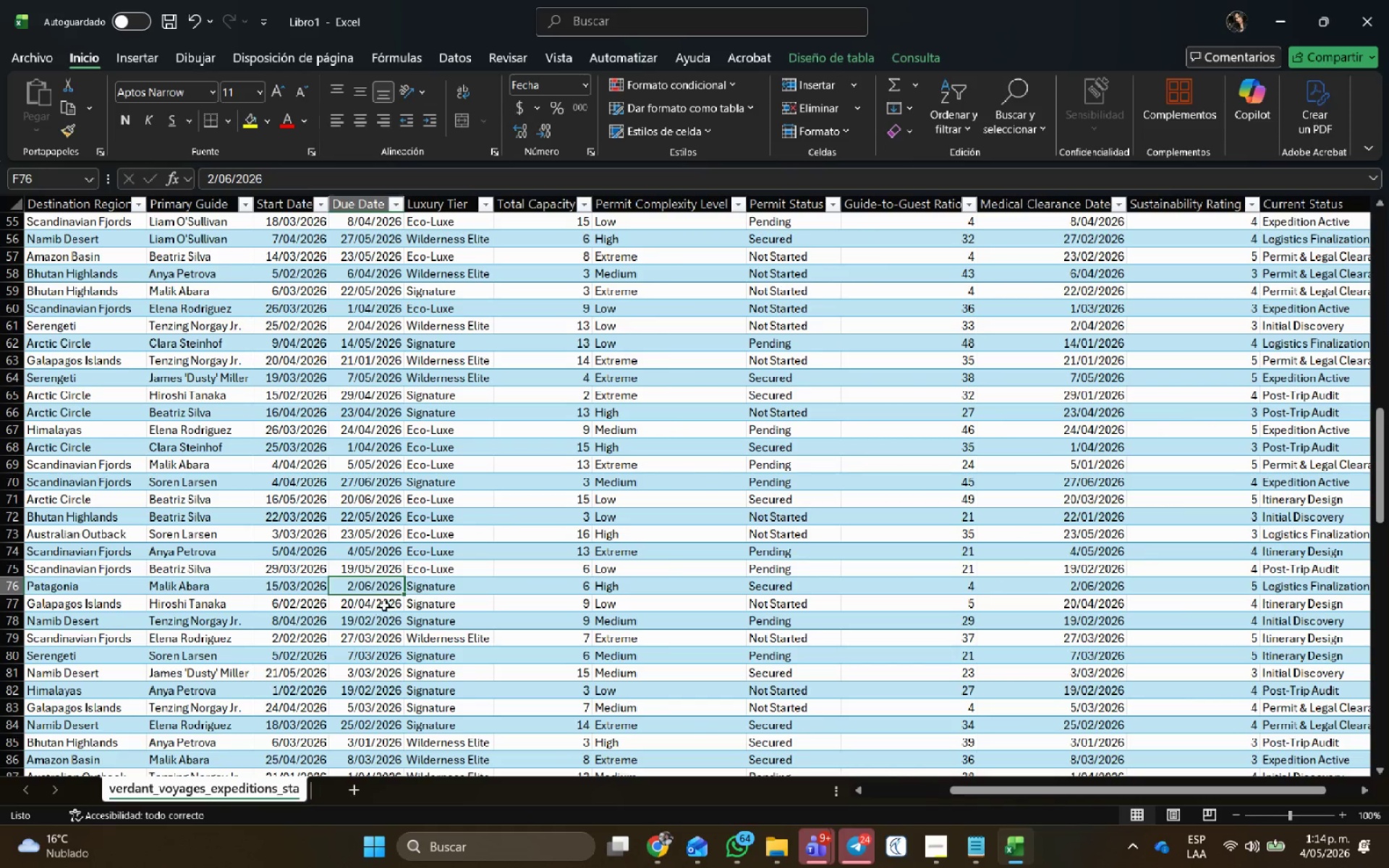 
left_click([384, 605])
 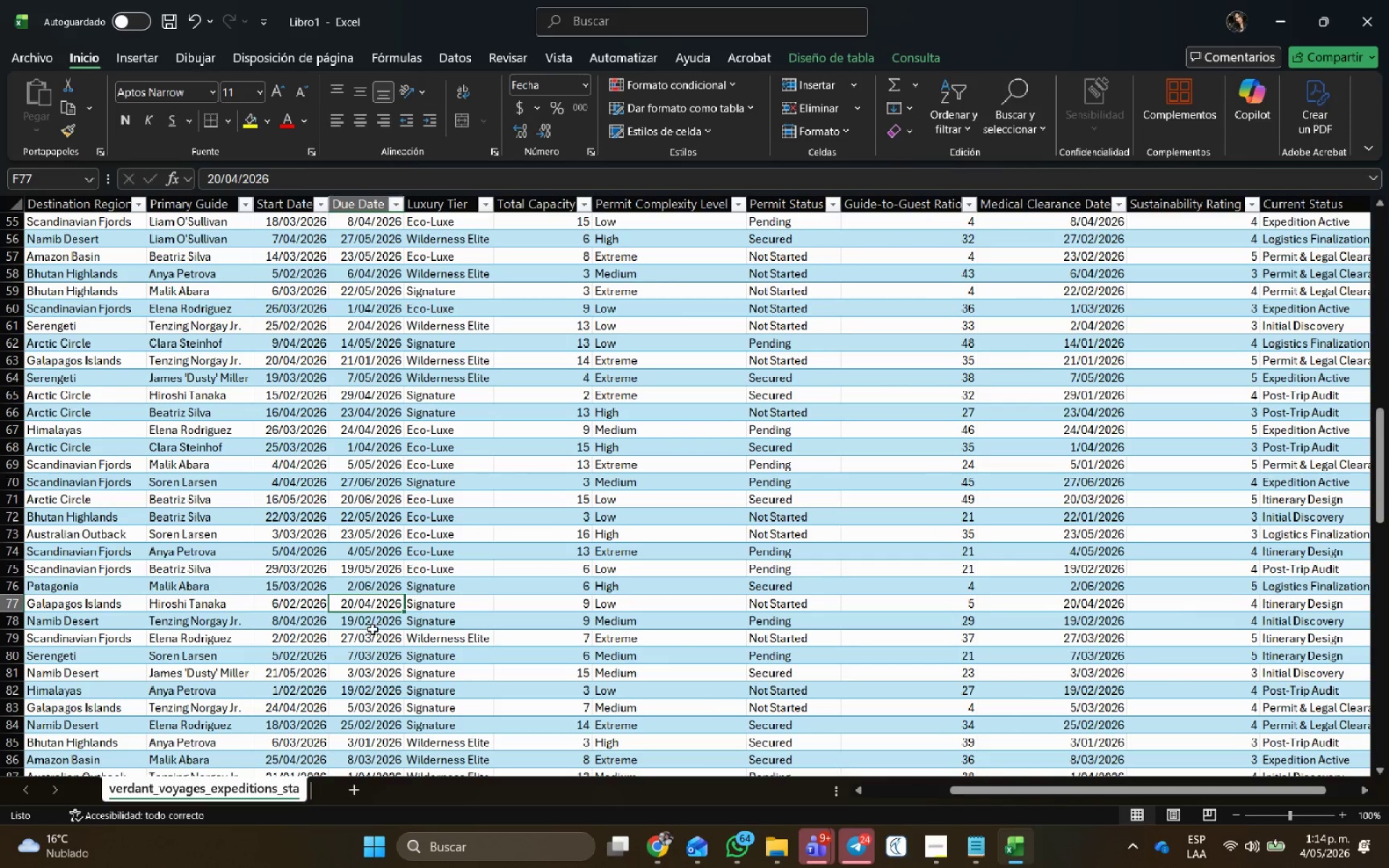 
left_click([377, 619])
 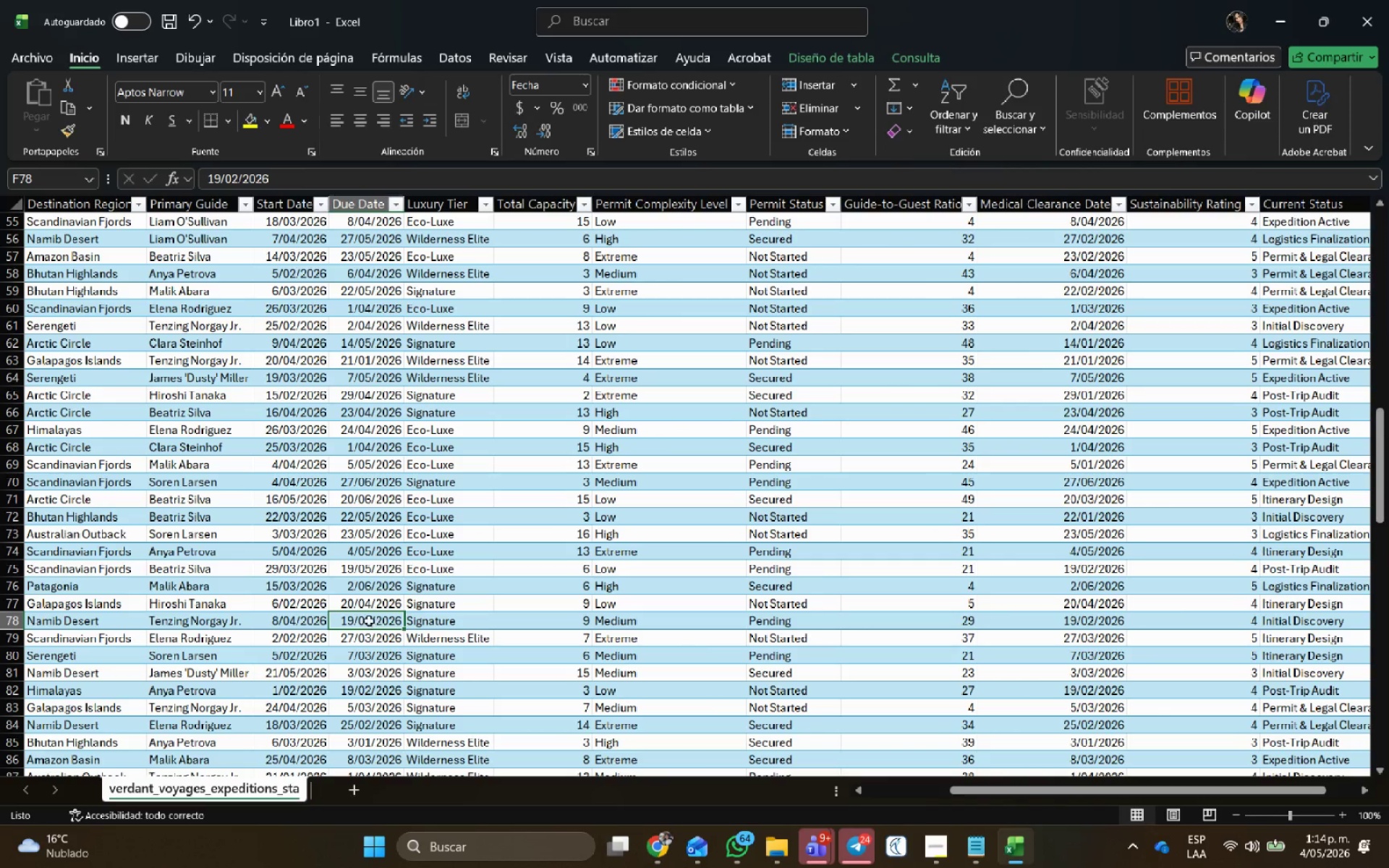 
double_click([368, 618])
 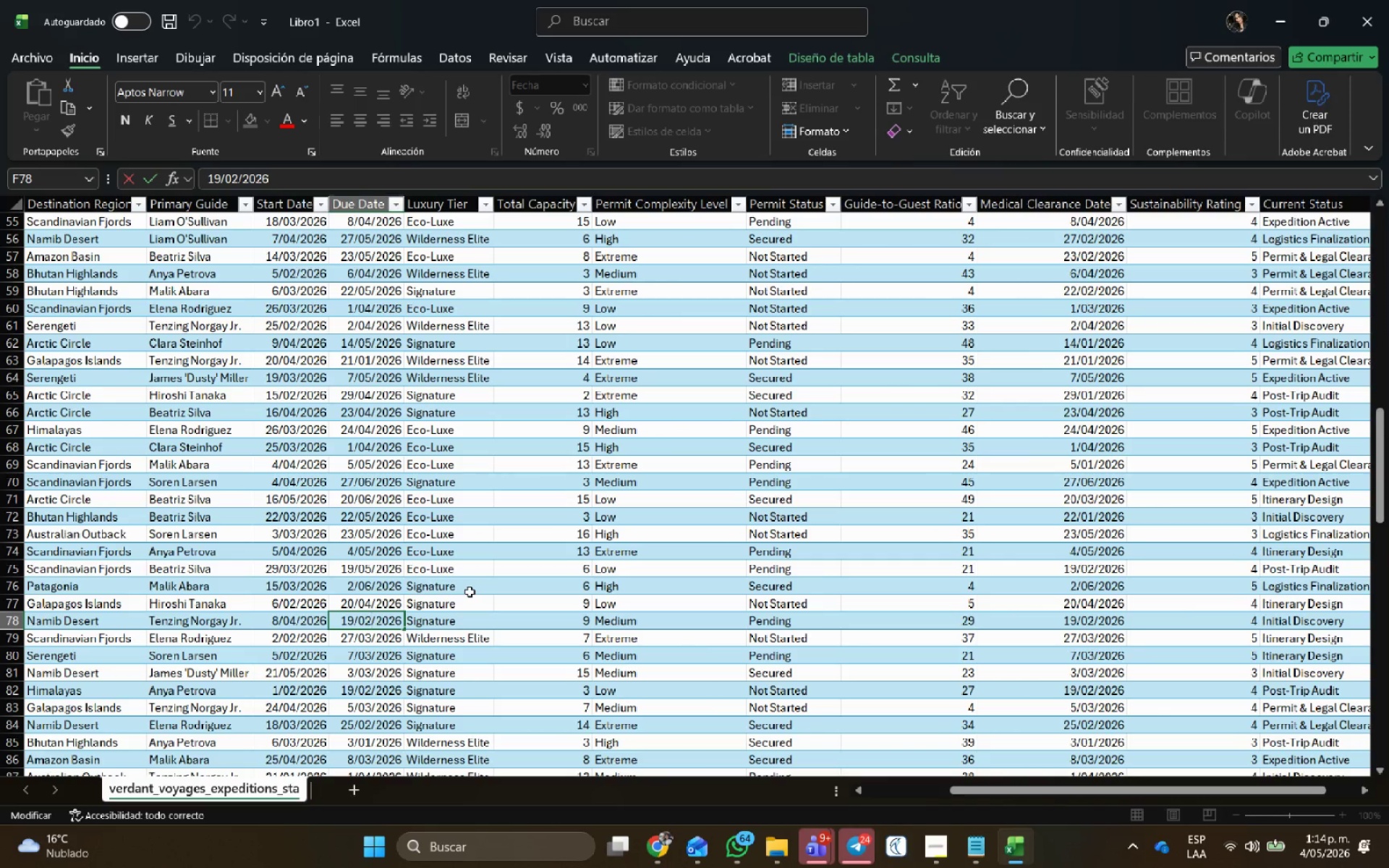 
key(Backspace)
 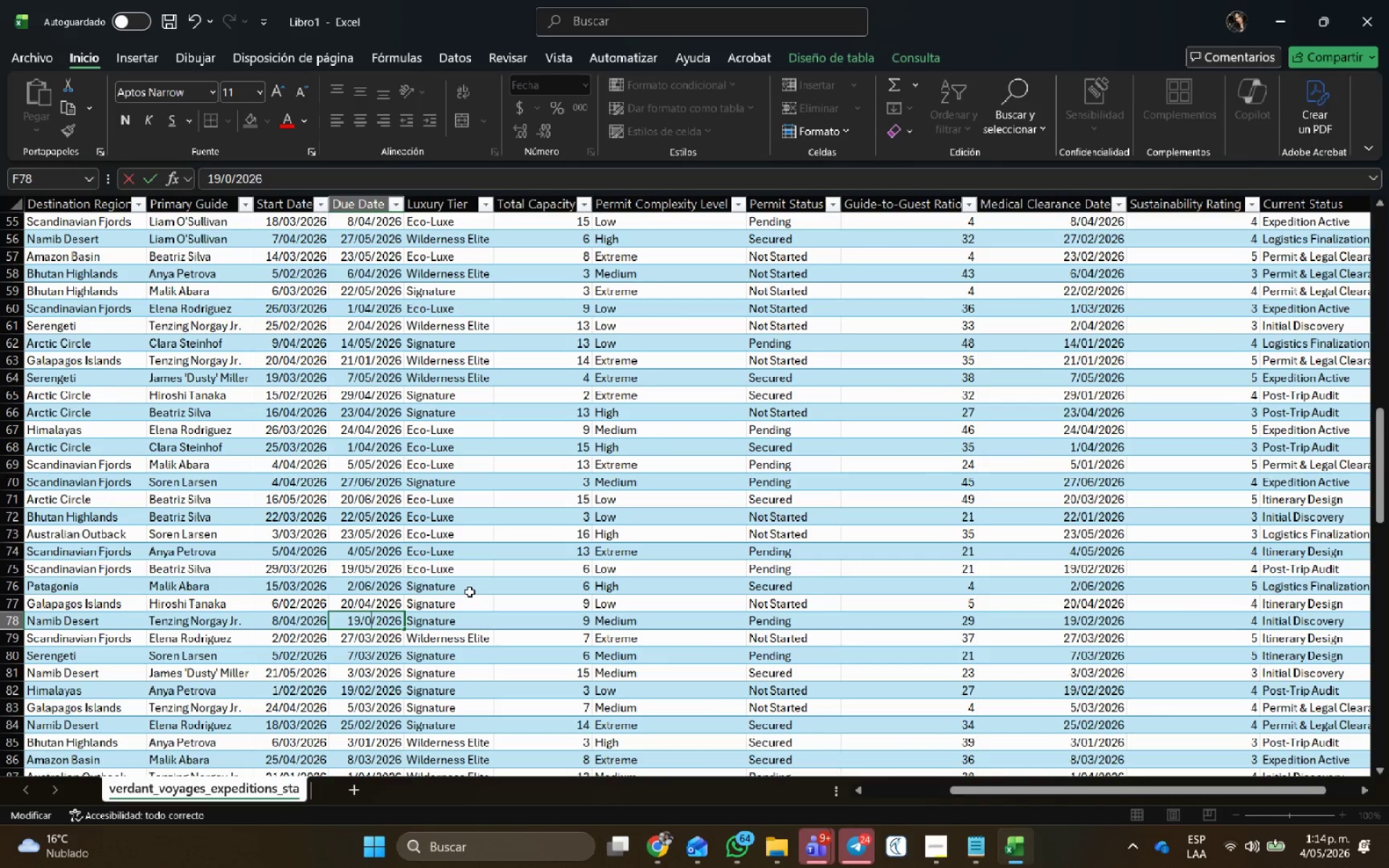 
key(Numpad6)
 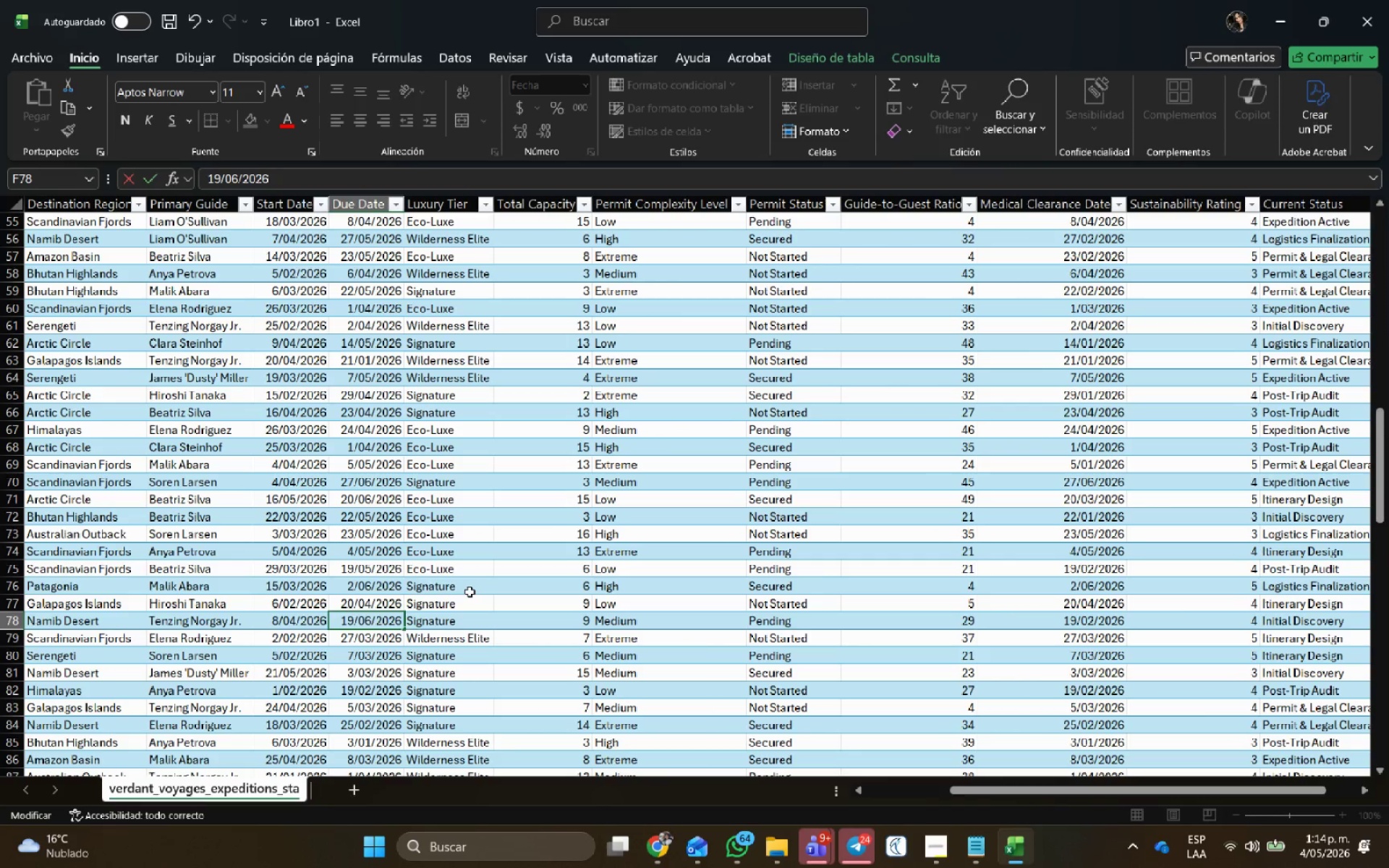 
key(NumpadEnter)
 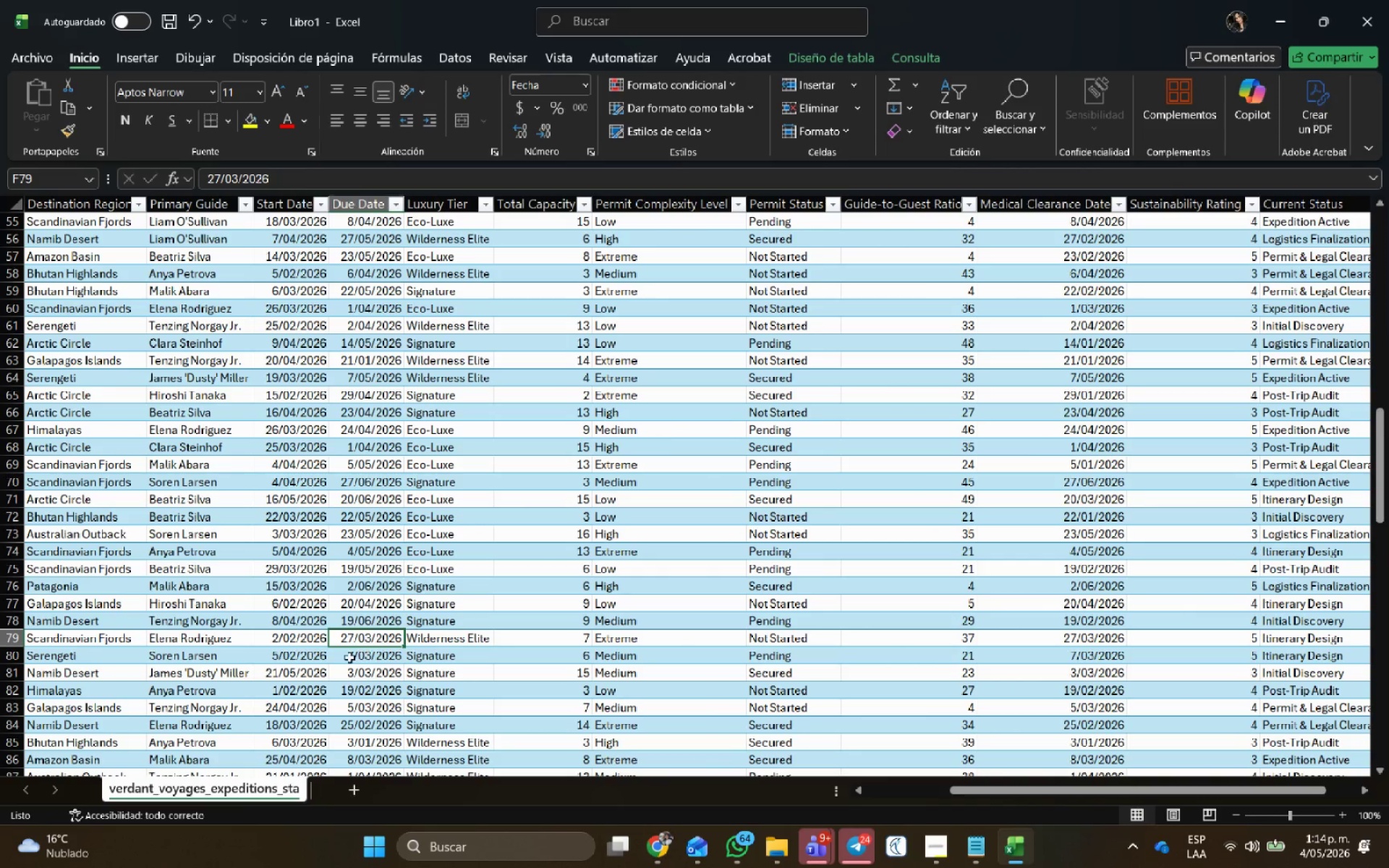 
scroll: coordinate [342, 659], scroll_direction: down, amount: 1.0
 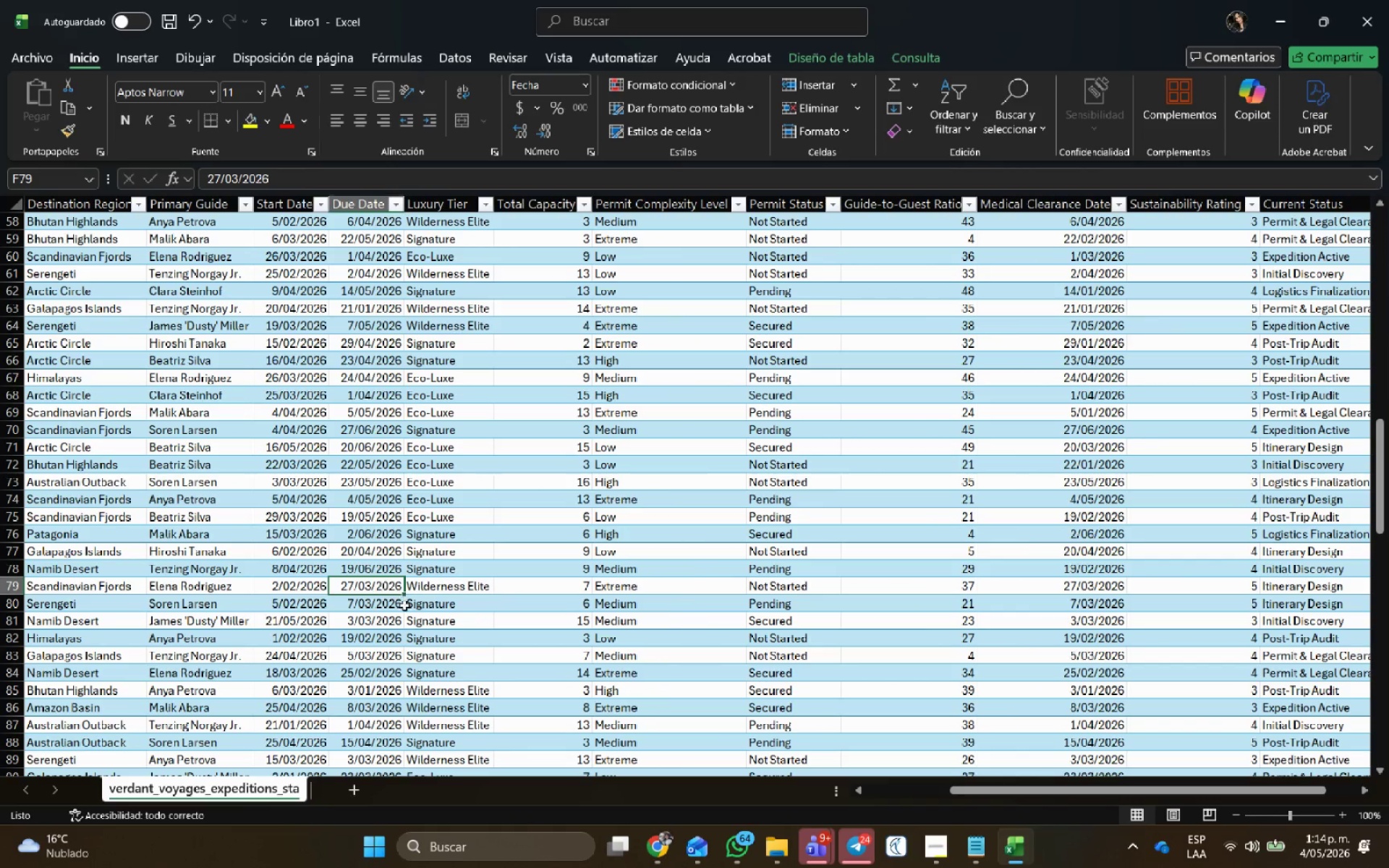 
left_click([393, 604])
 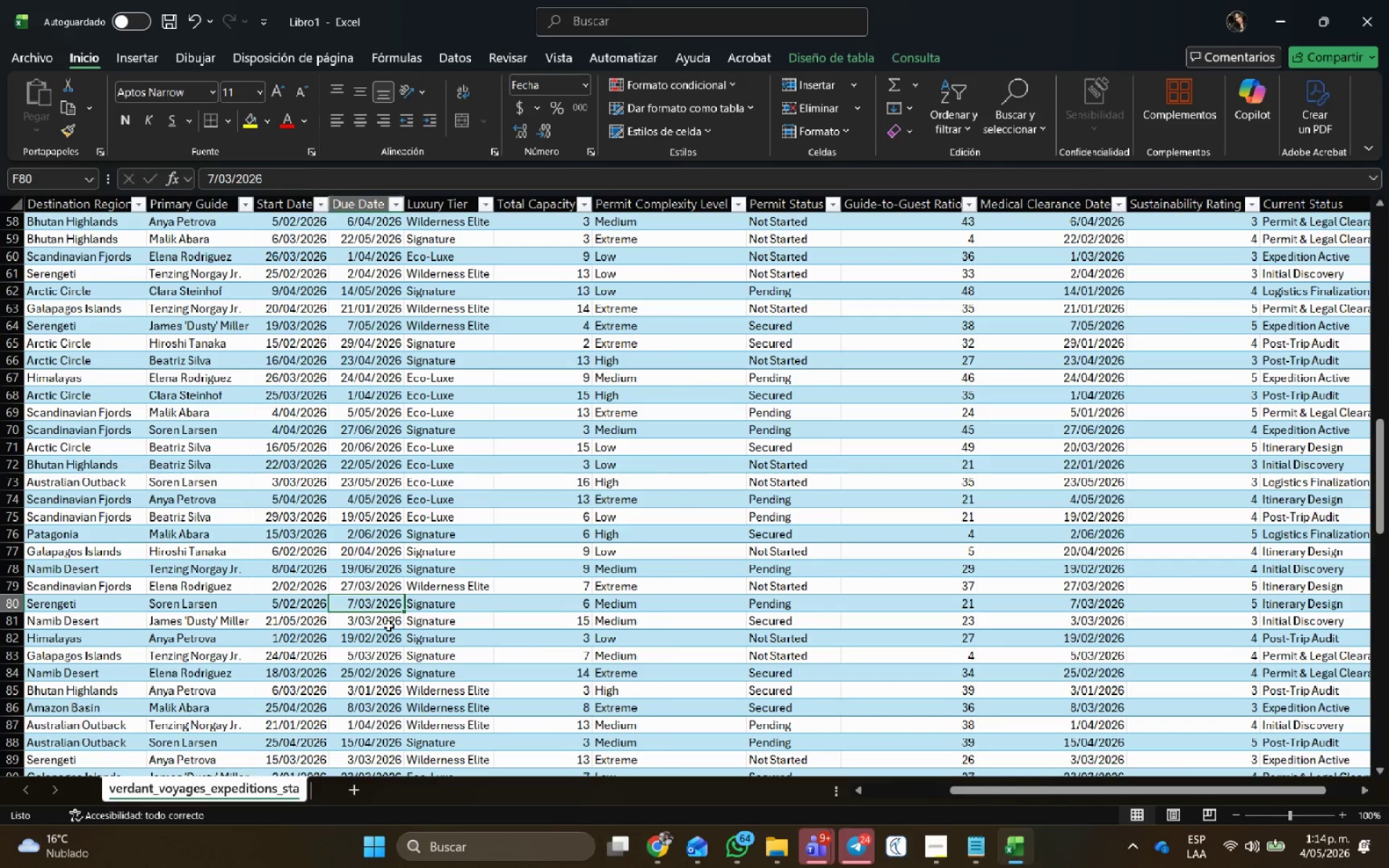 
left_click([388, 626])
 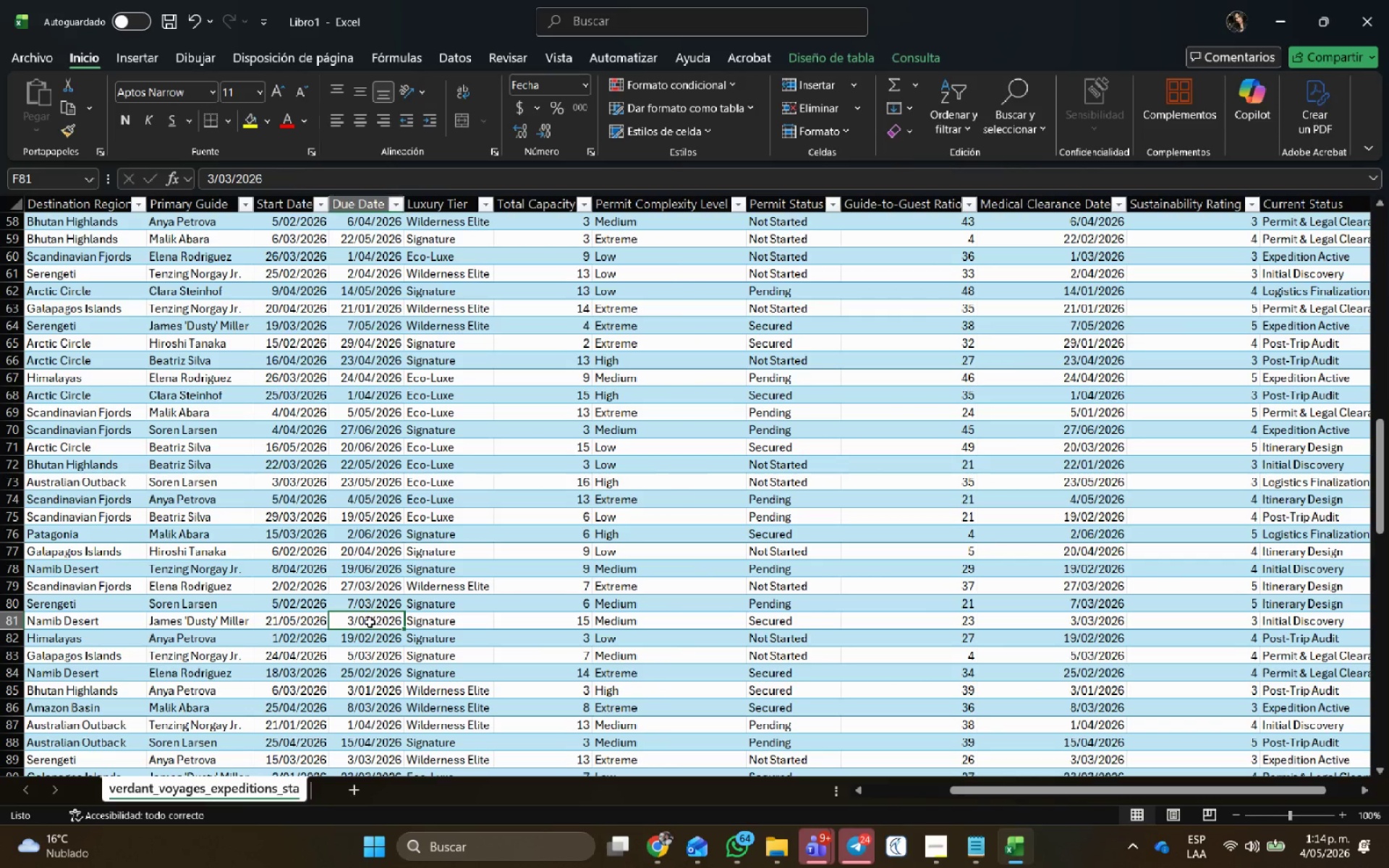 
double_click([370, 621])
 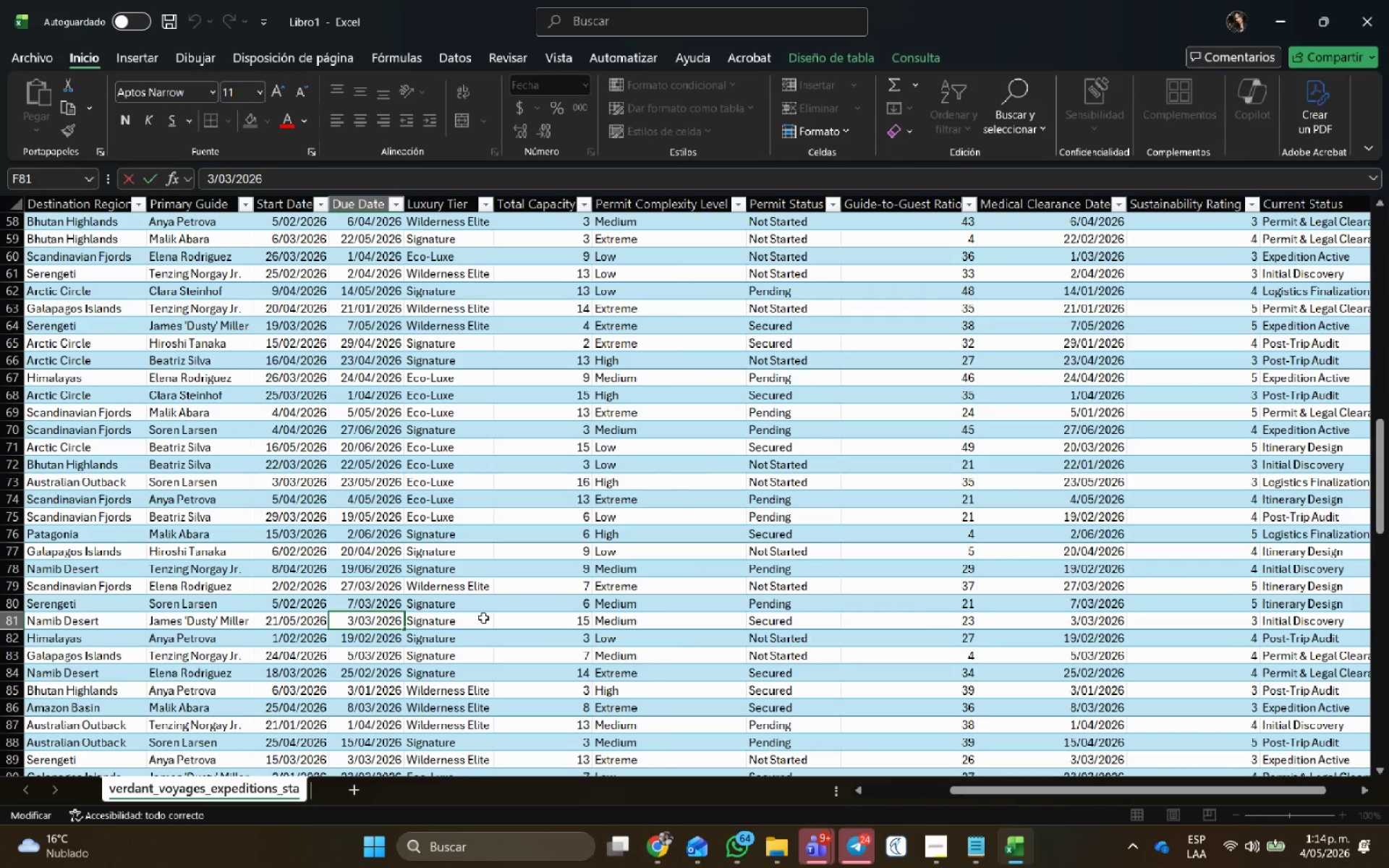 
key(Backspace)
 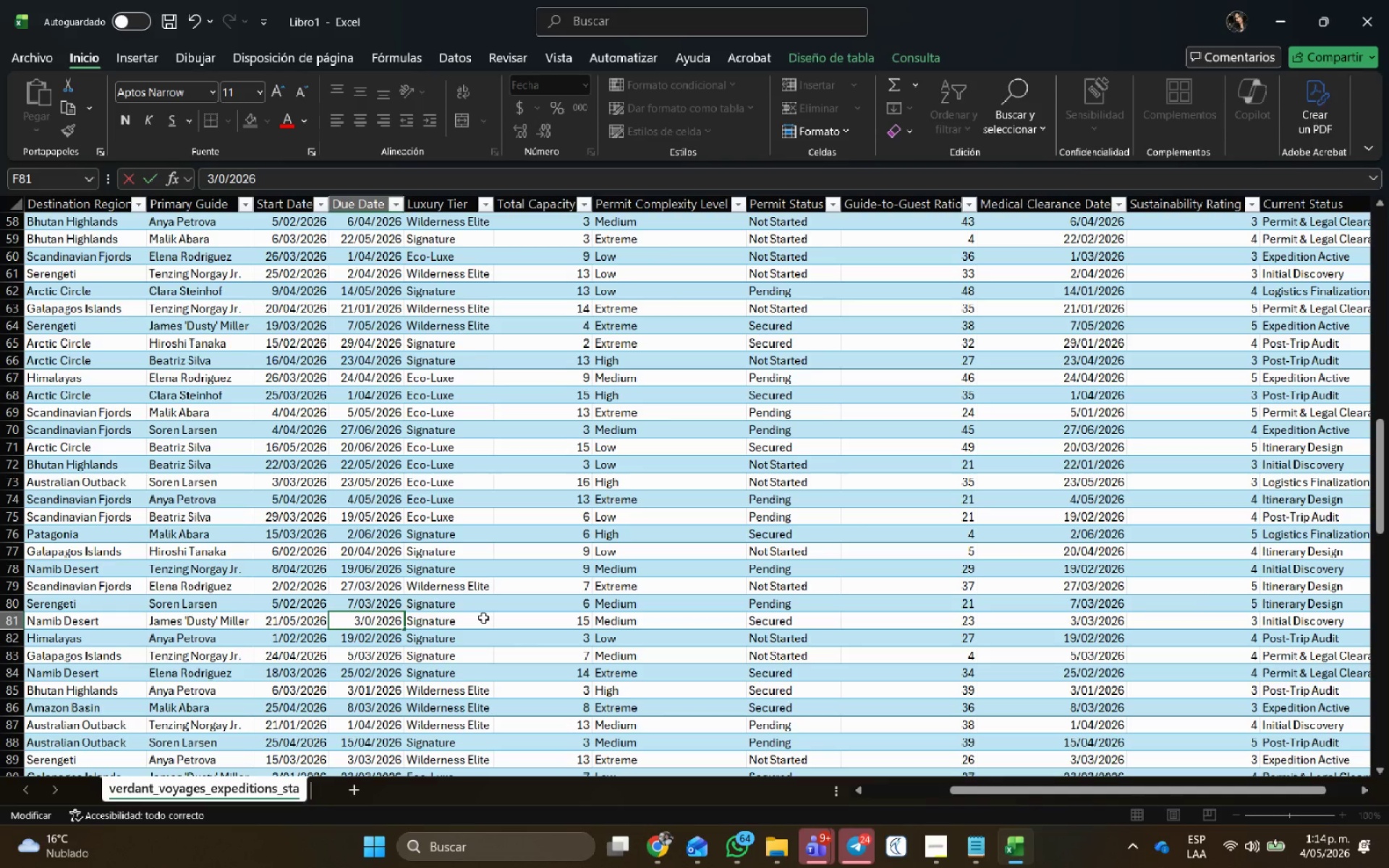 
key(Numpad6)
 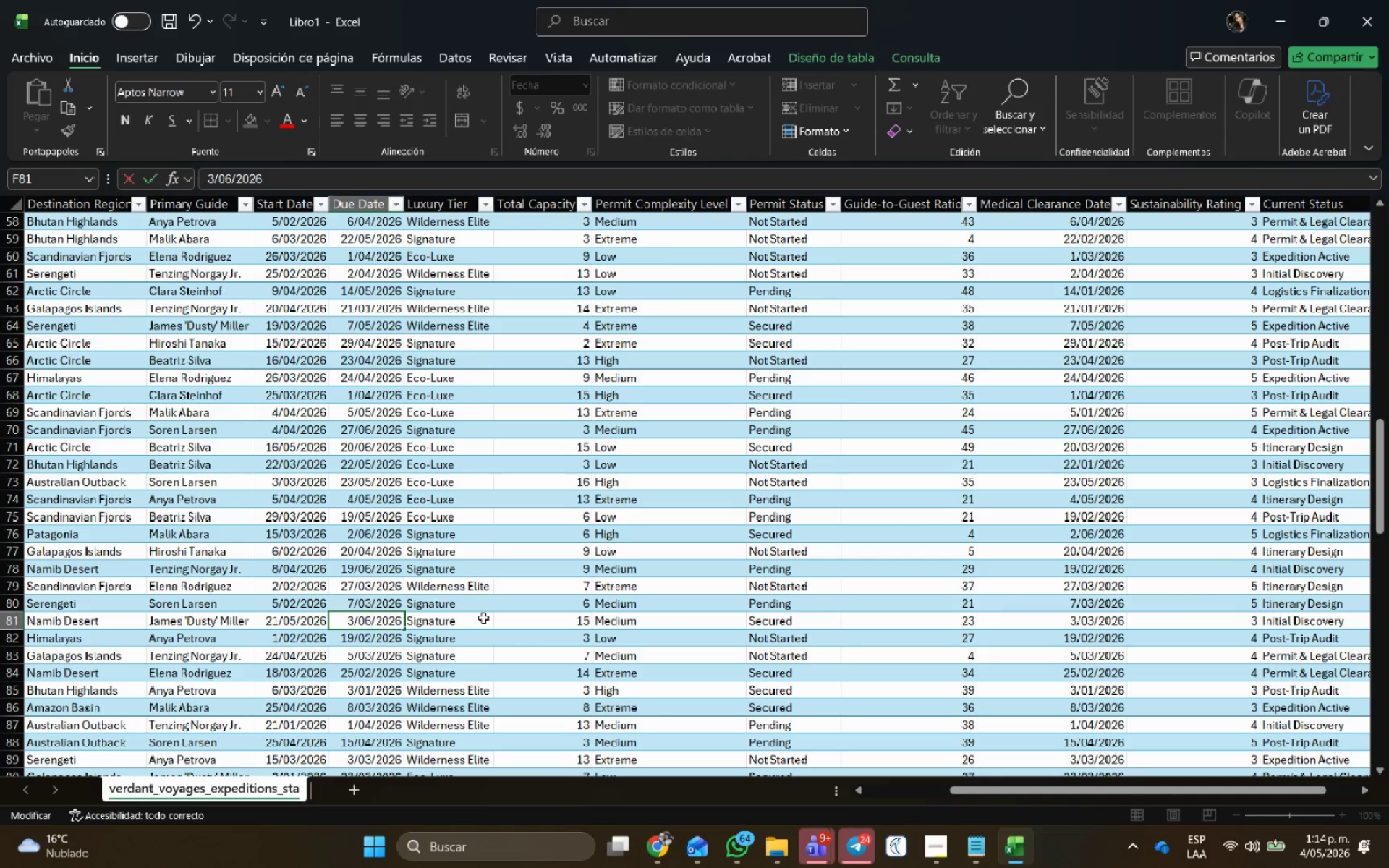 
key(NumpadEnter)
 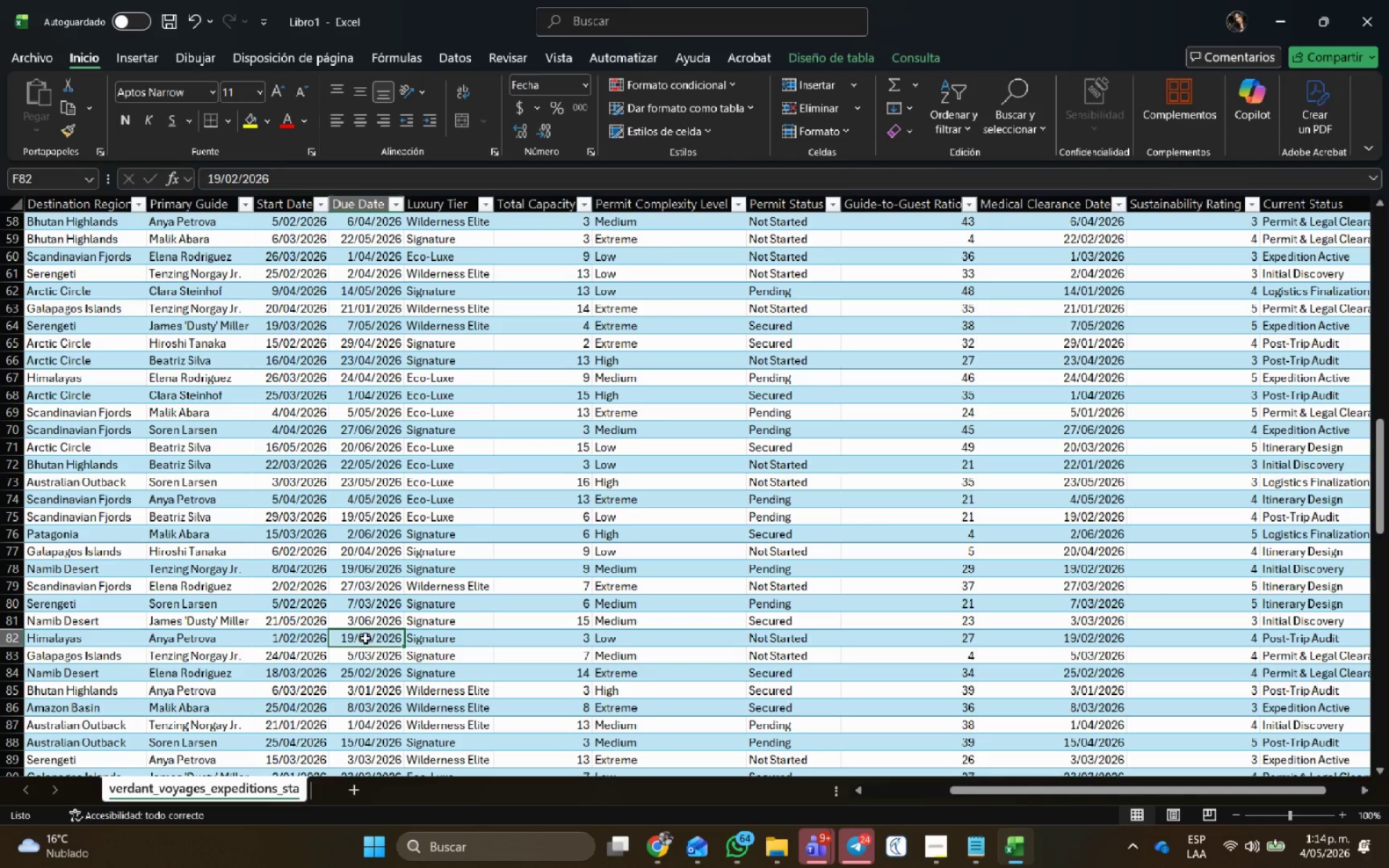 
left_click([375, 661])
 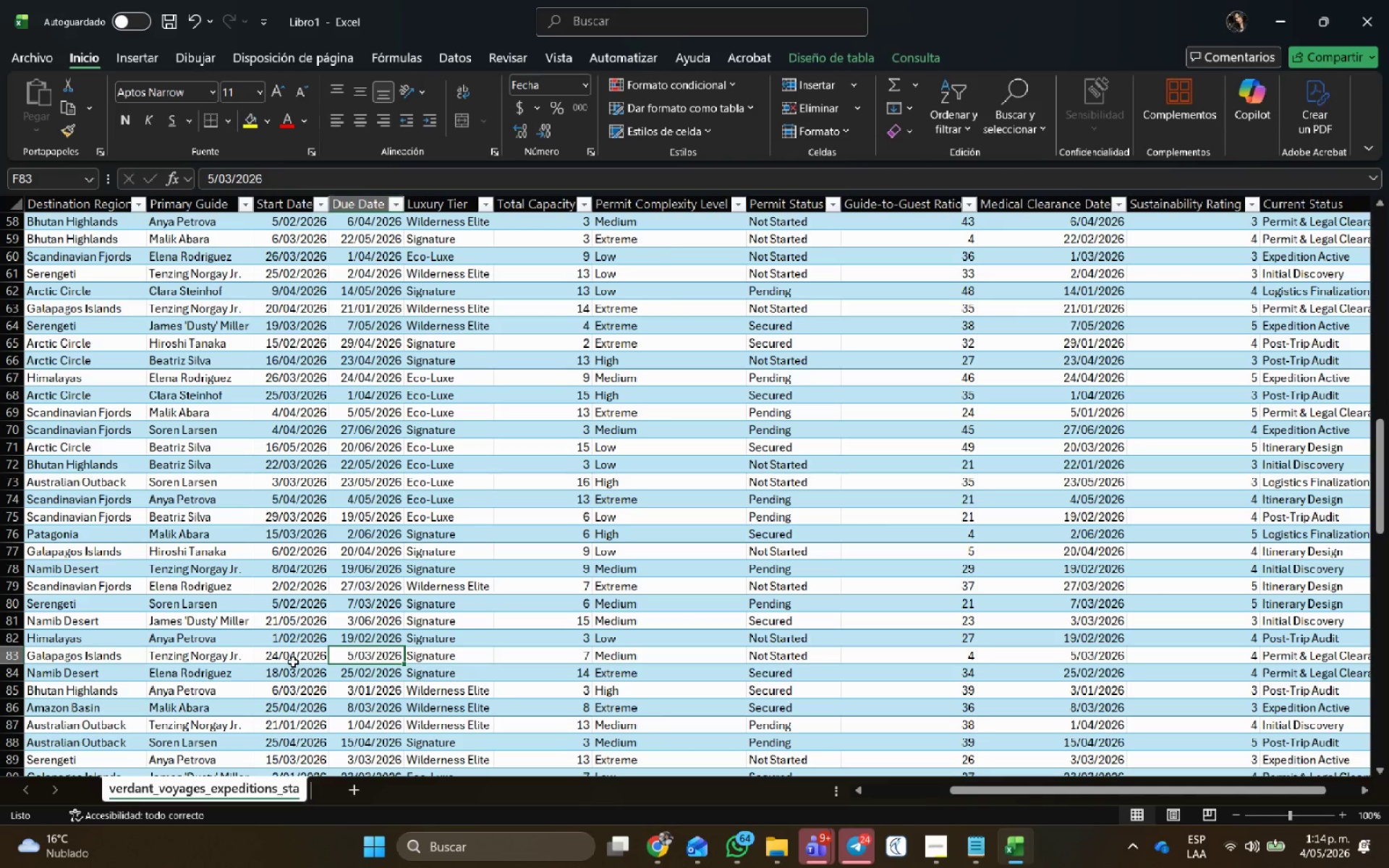 
double_click([292, 655])
 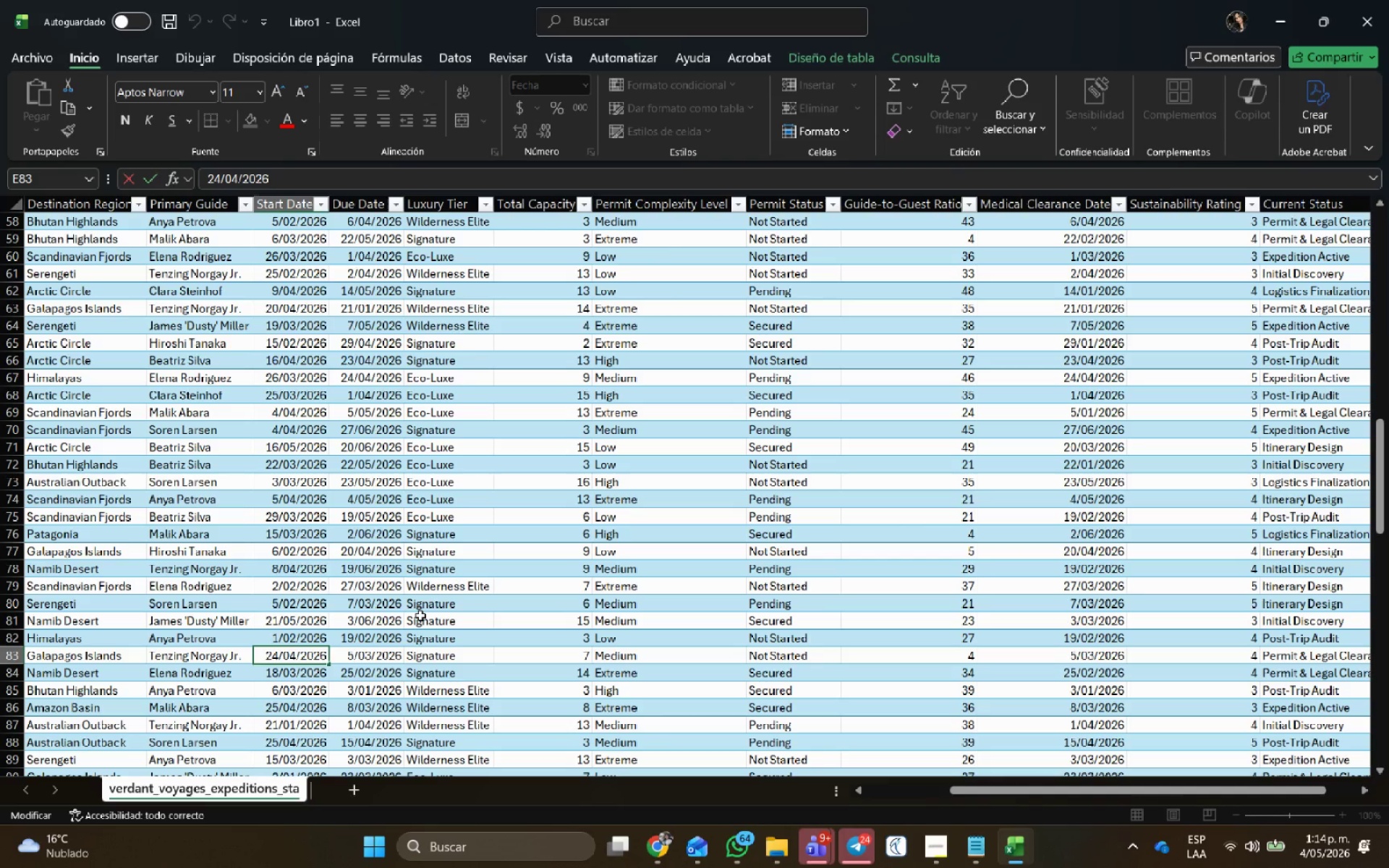 
key(Delete)
 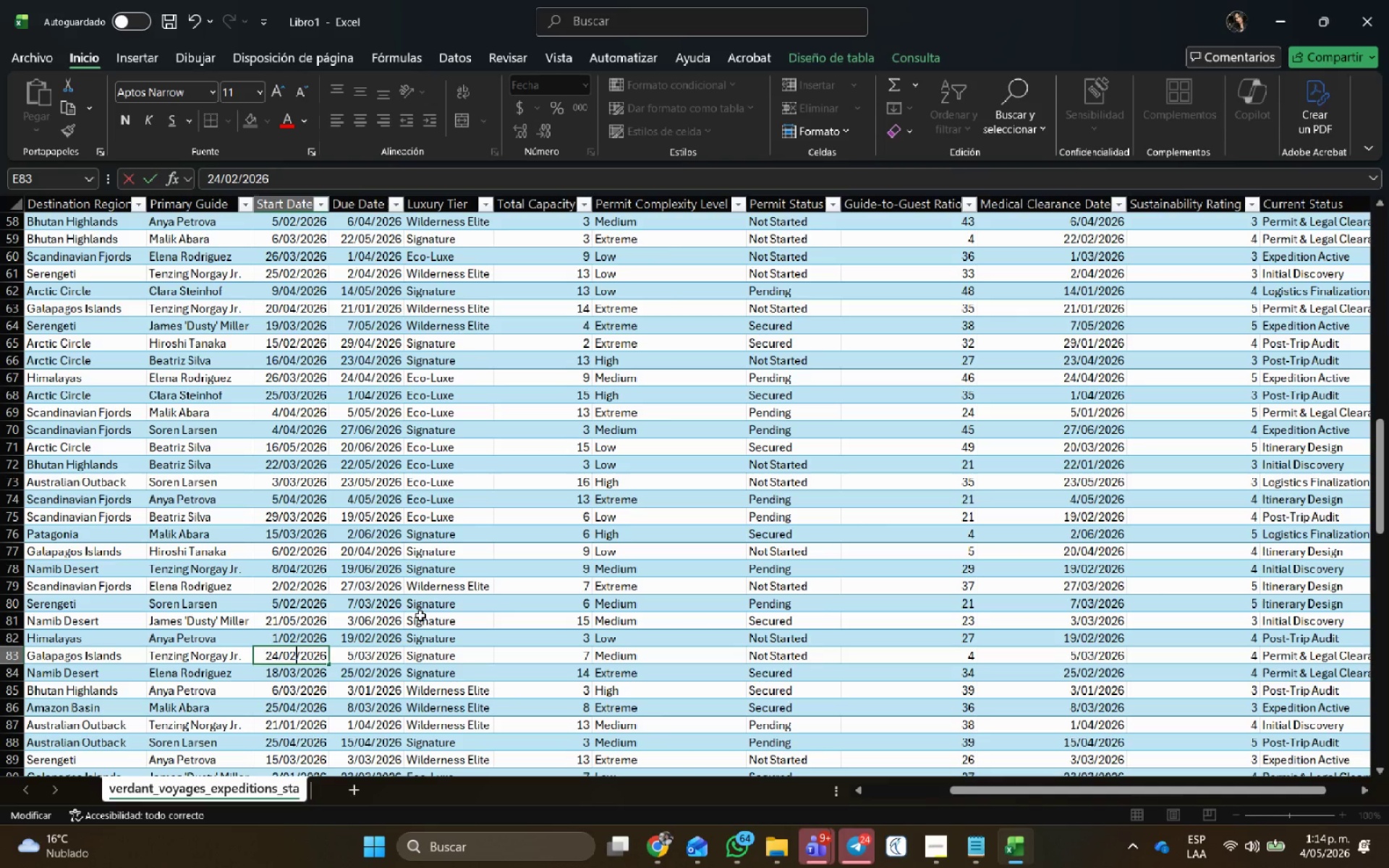 
key(Numpad2)
 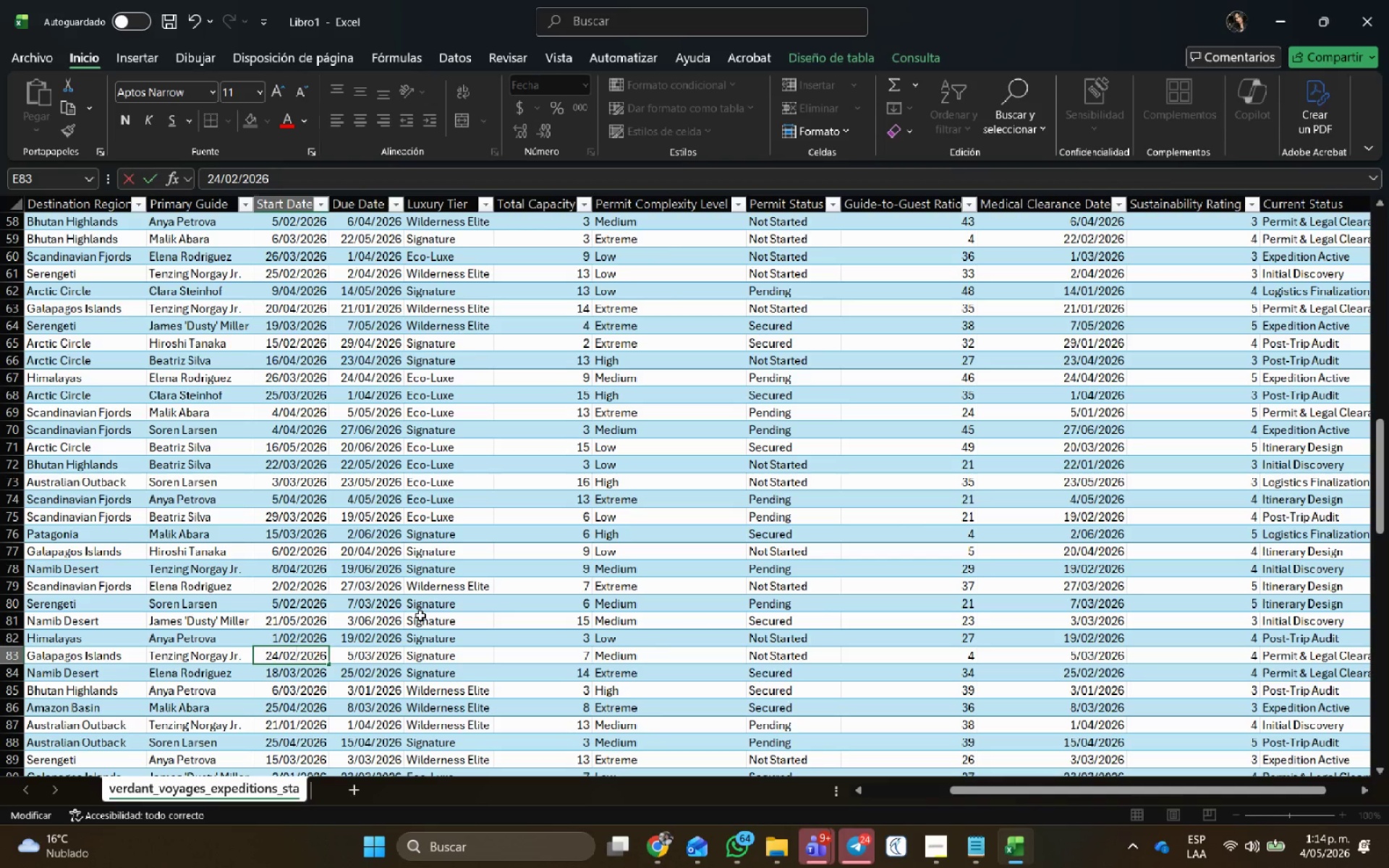 
key(NumpadEnter)
 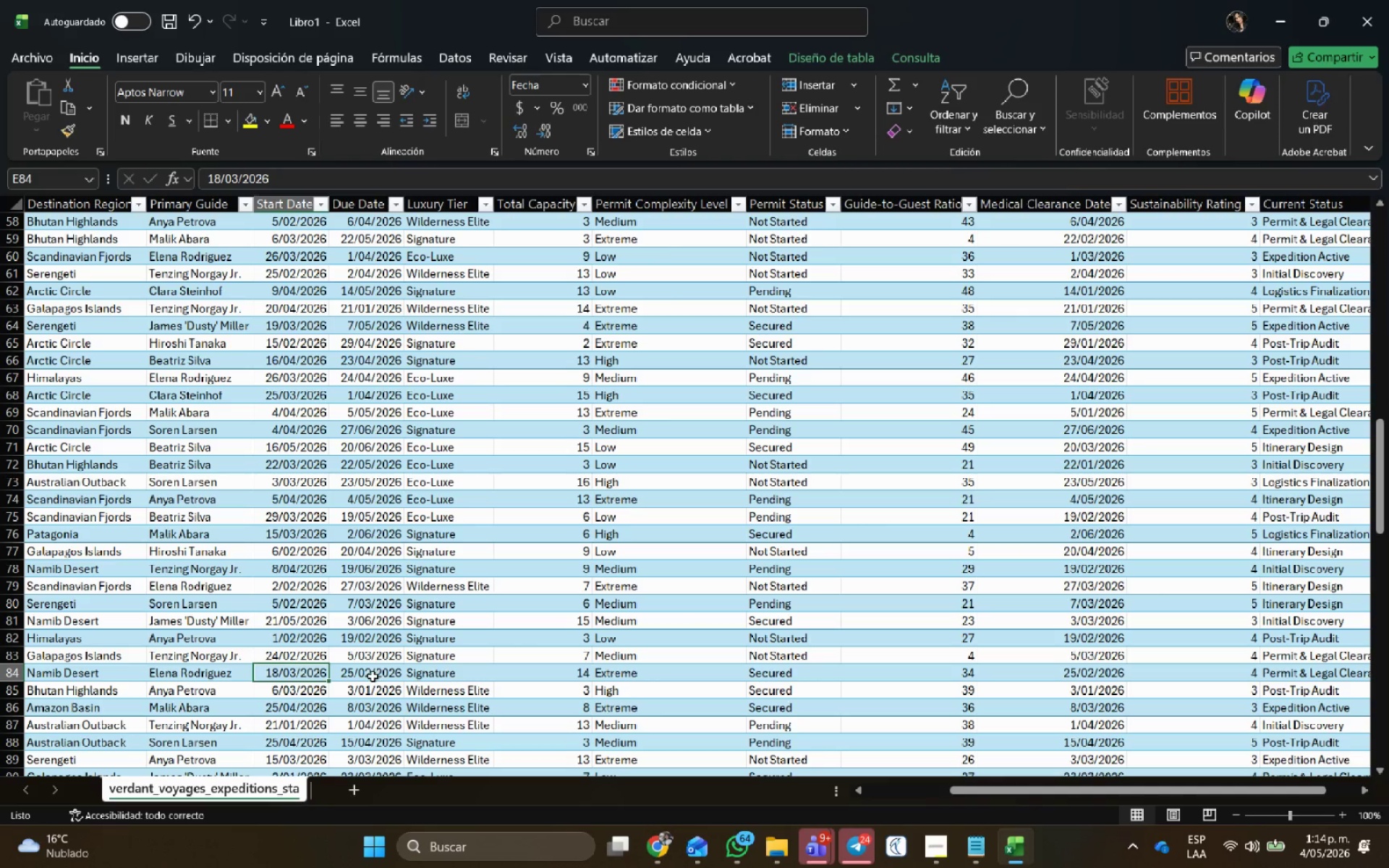 
double_click([371, 670])
 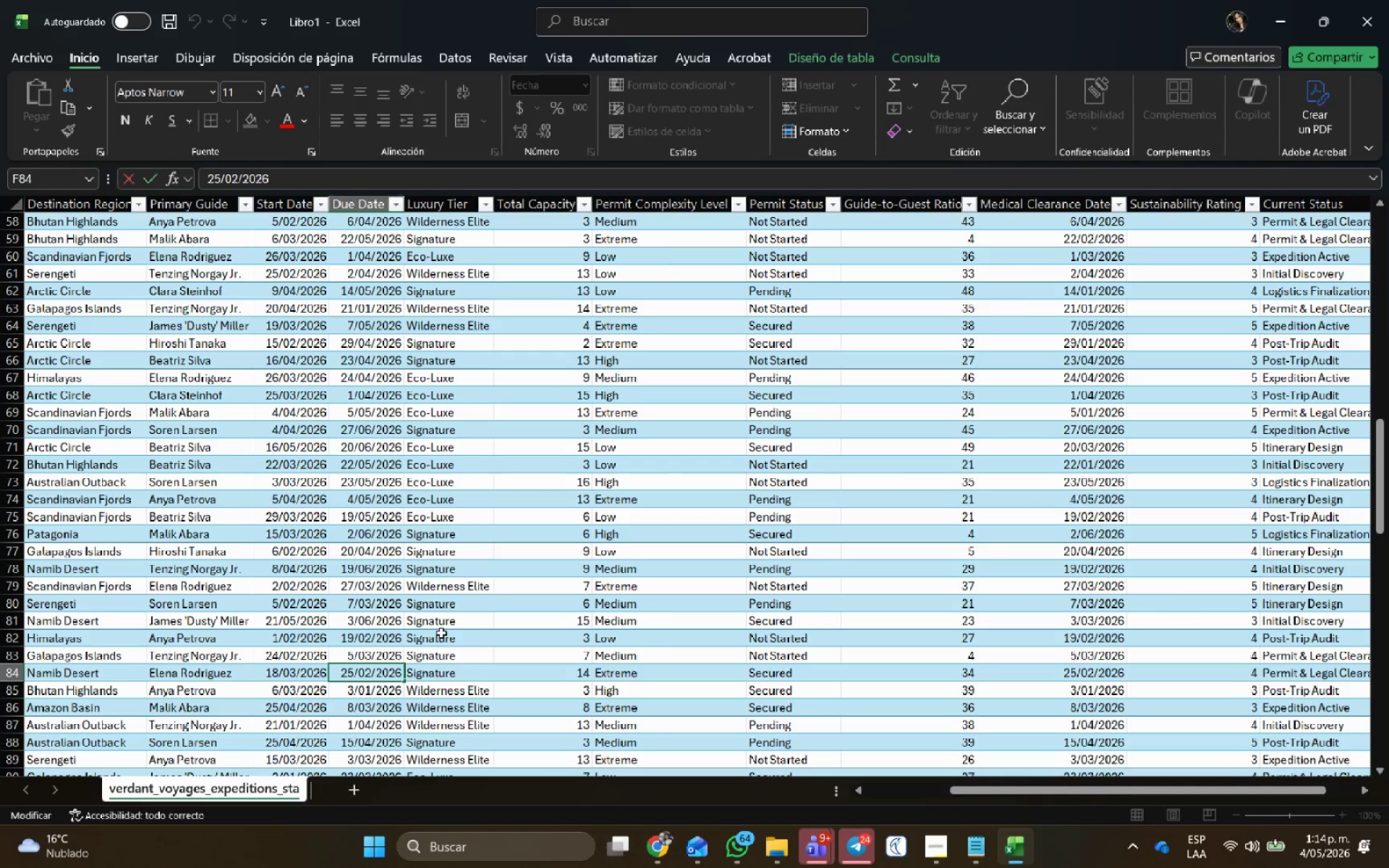 
key(Backspace)
 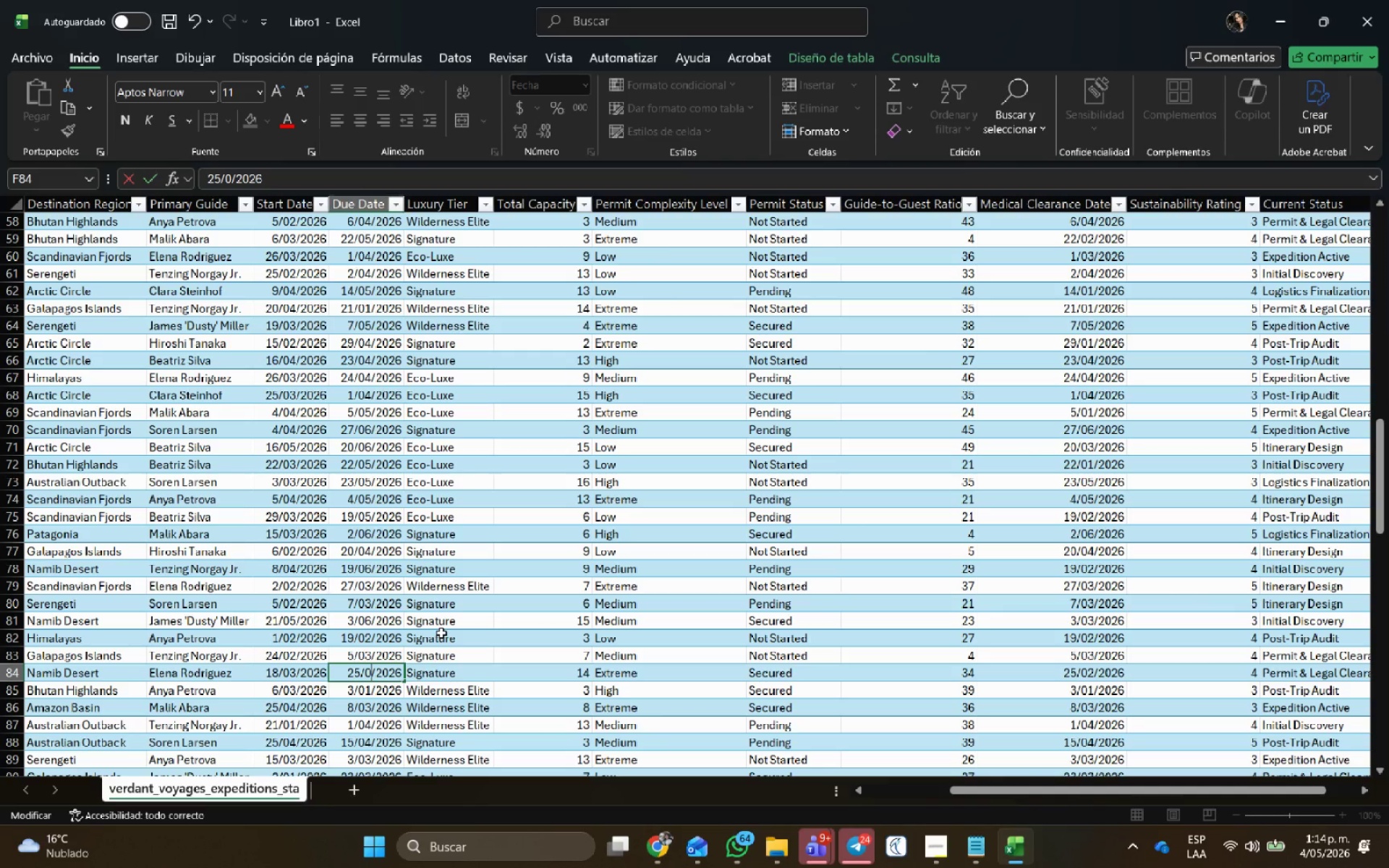 
key(Numpad5)
 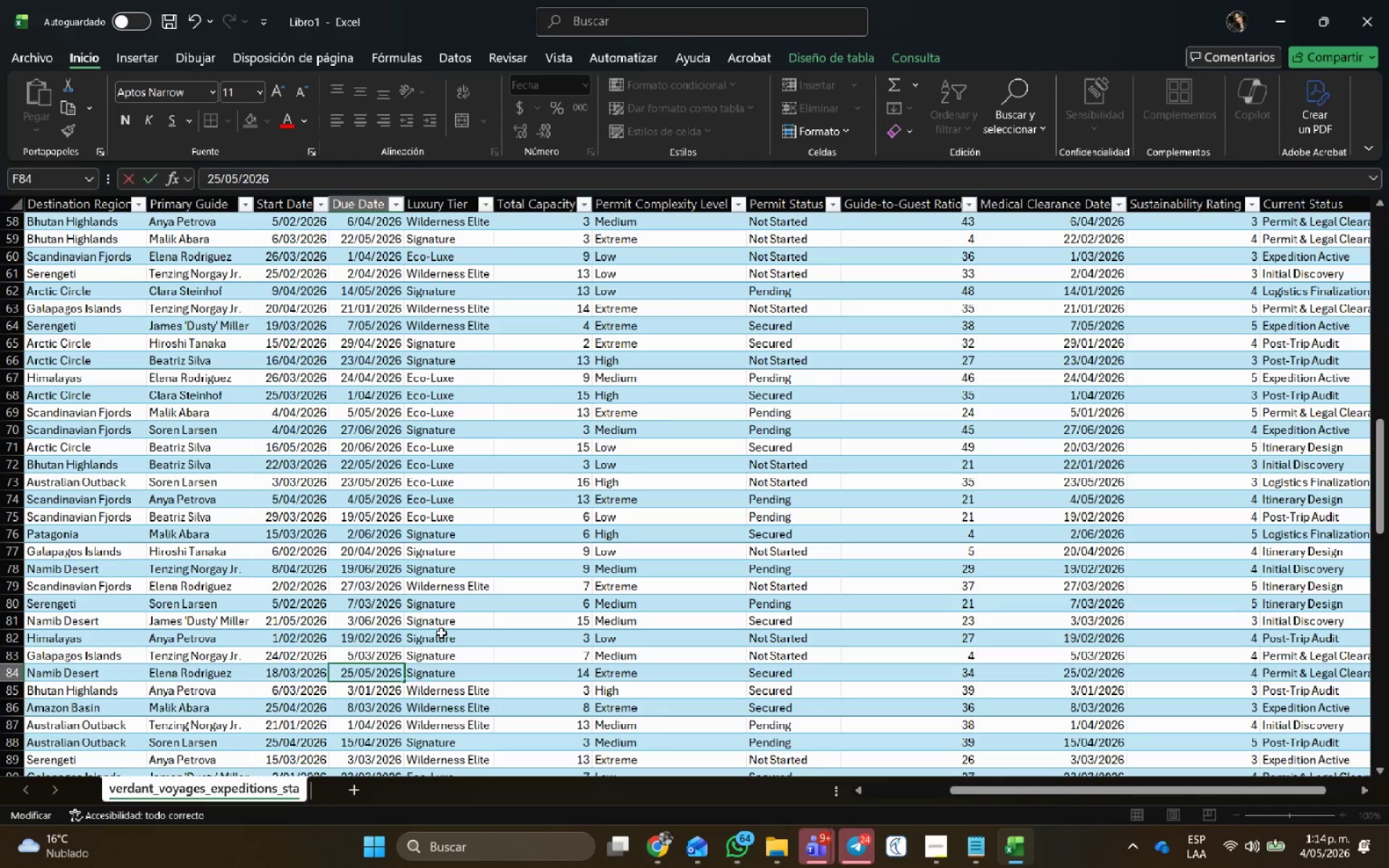 
key(NumpadEnter)
 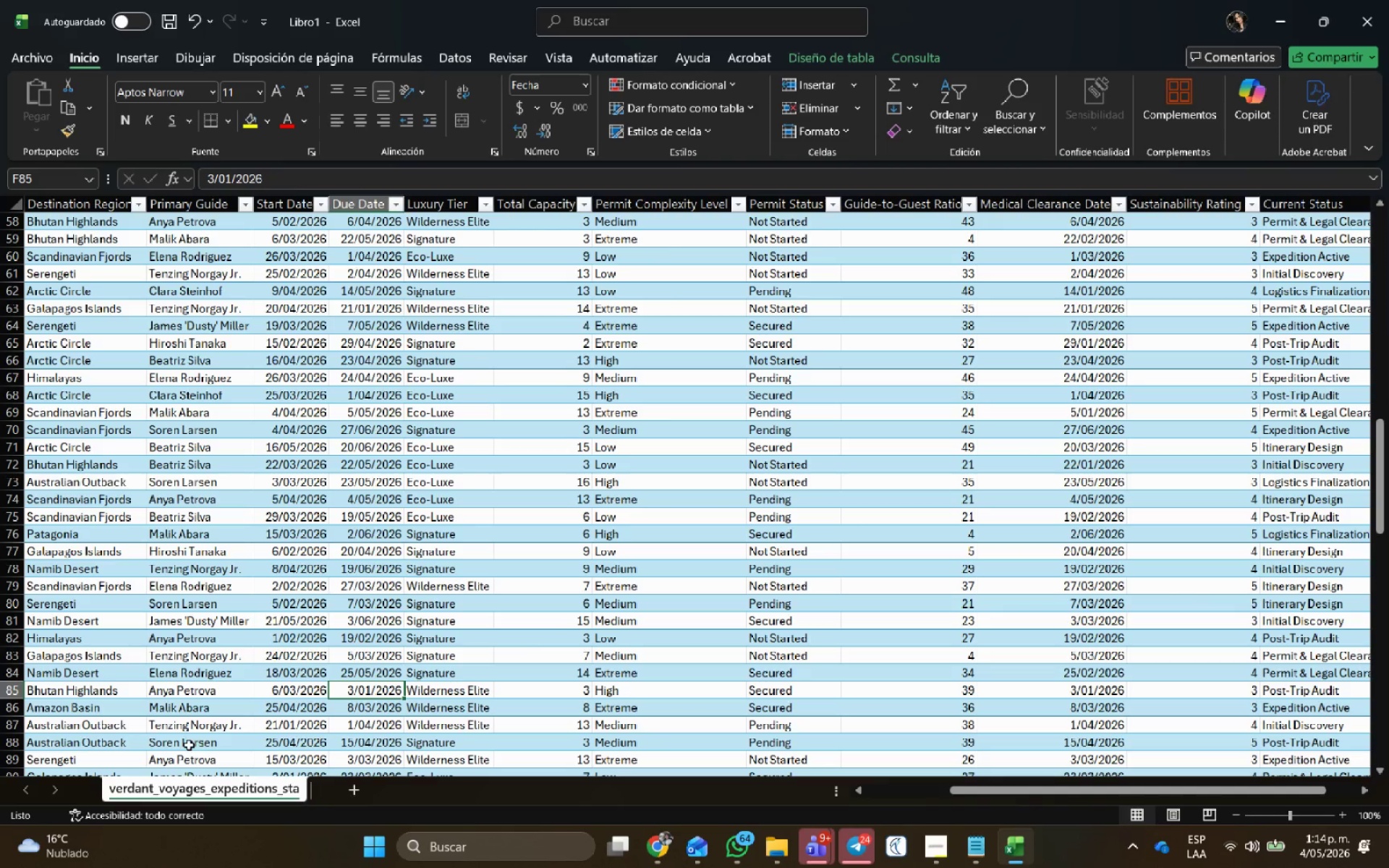 
scroll: coordinate [388, 493], scroll_direction: down, amount: 1.0
 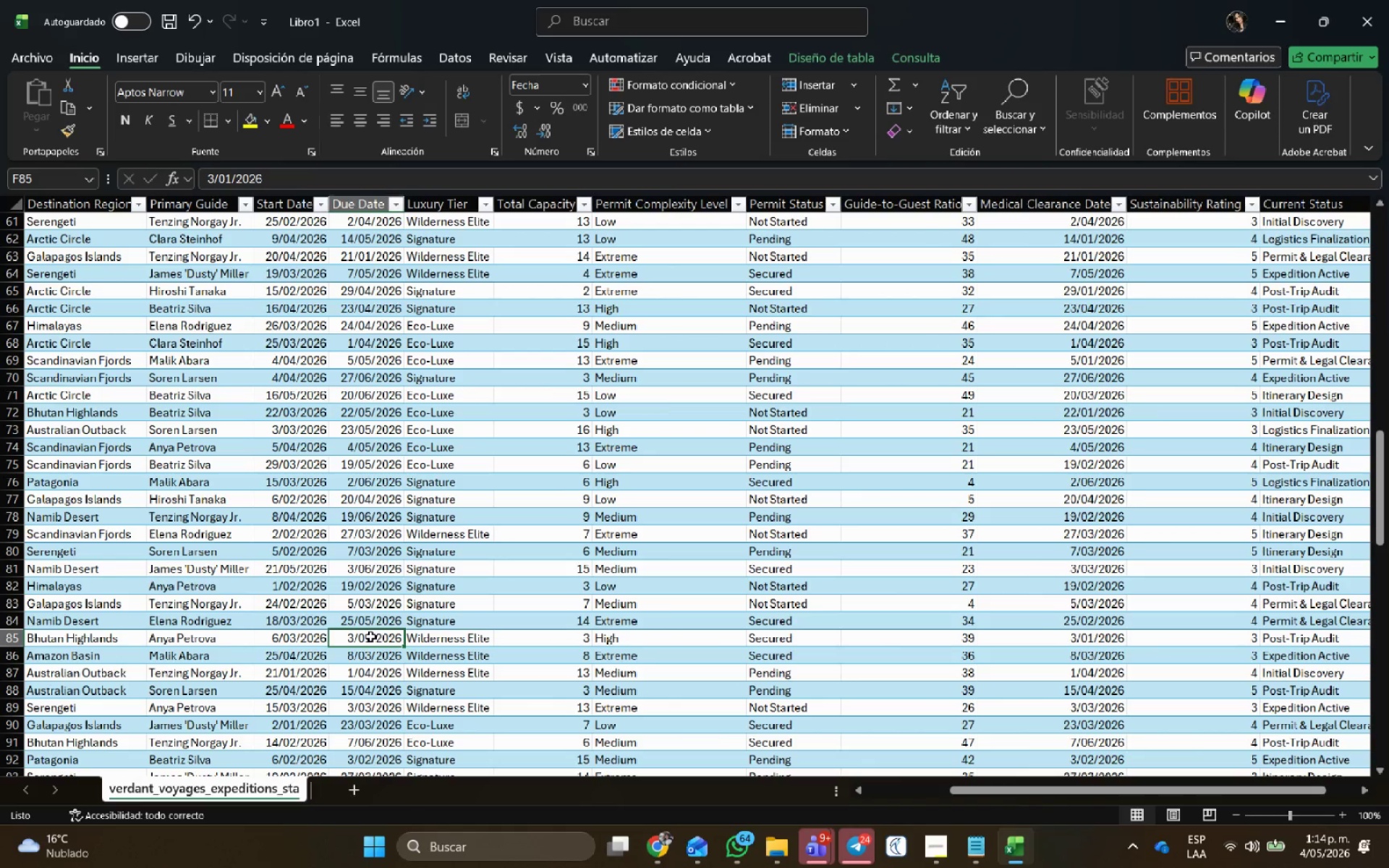 
double_click([370, 637])
 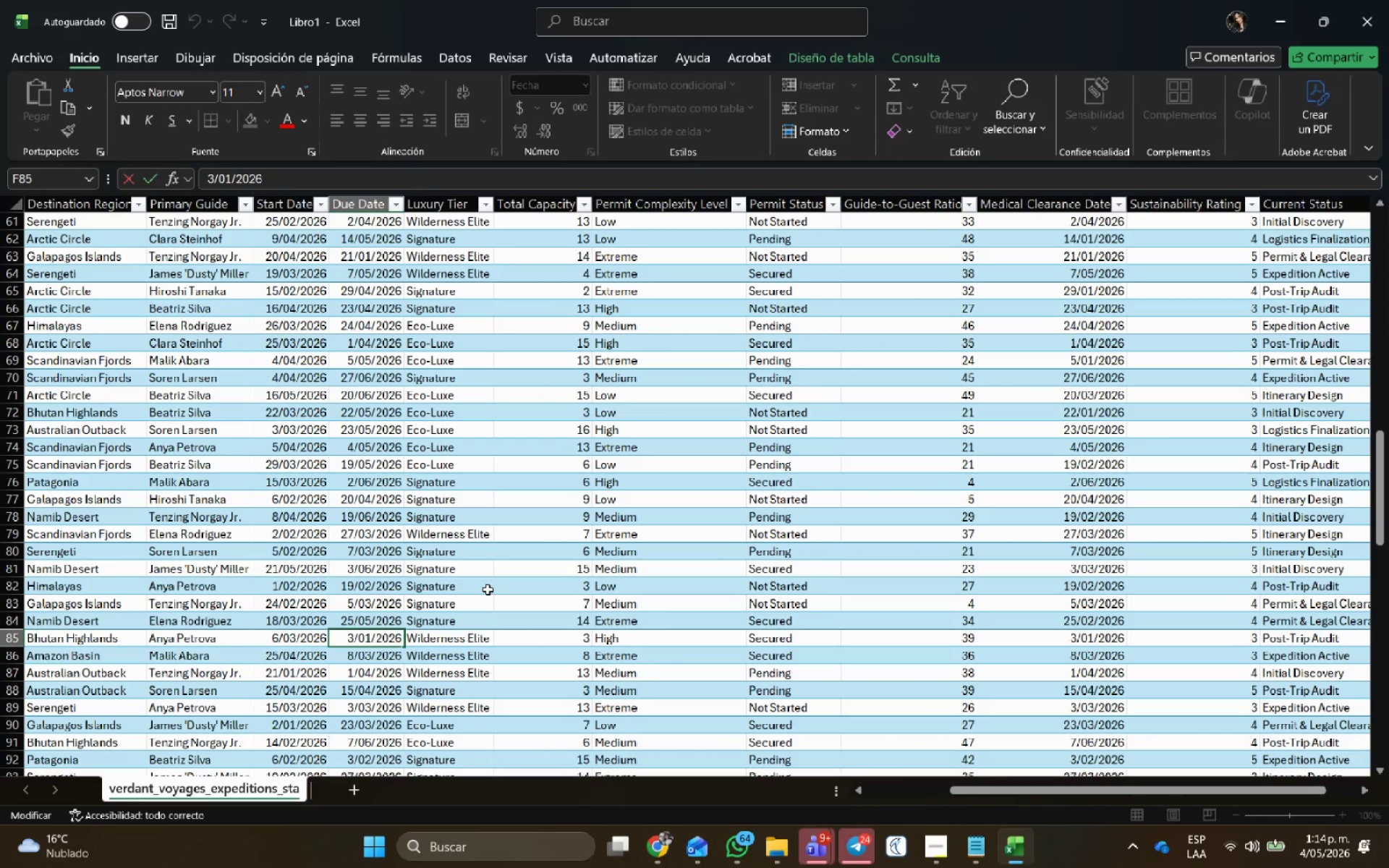 
key(Backspace)
 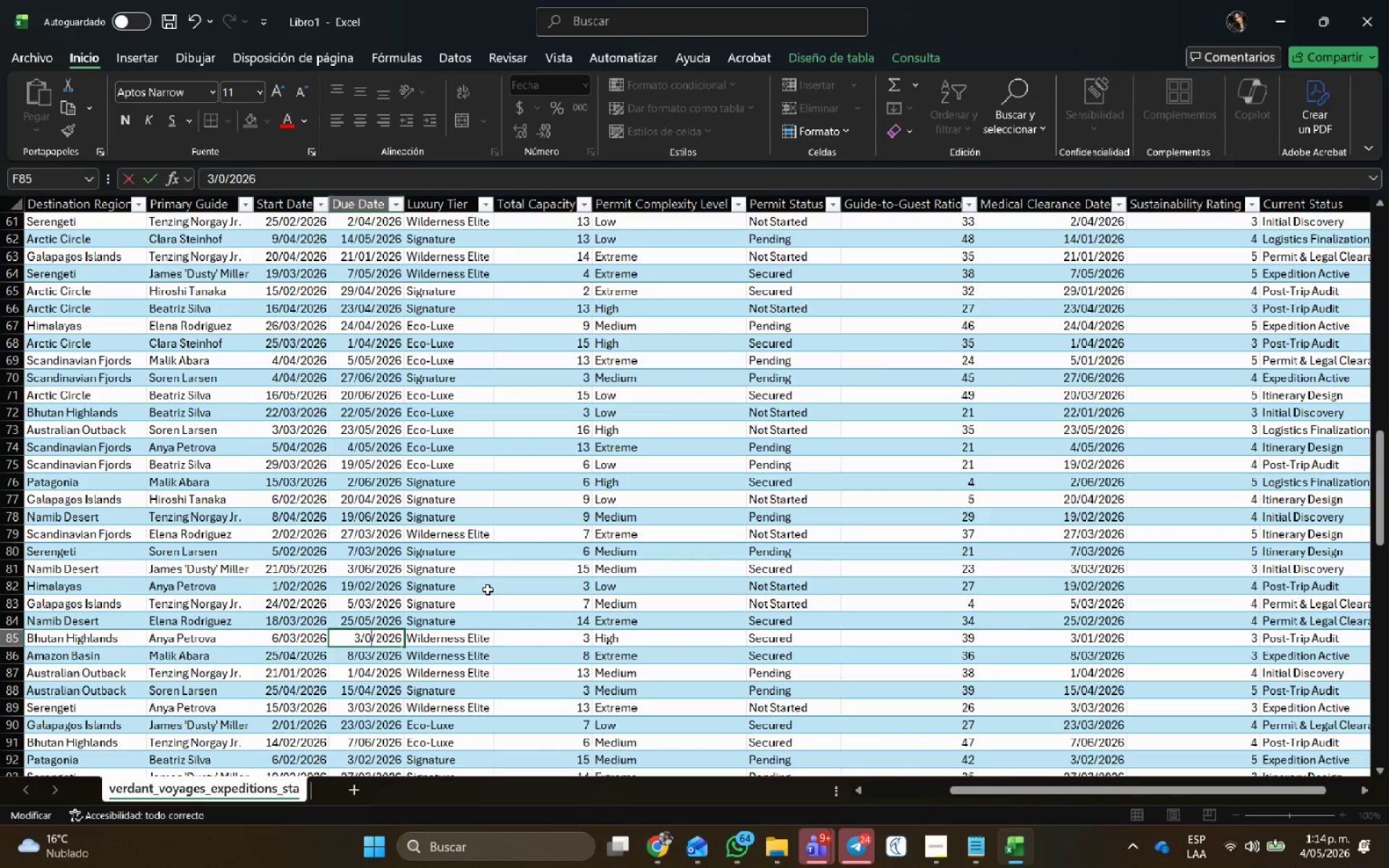 
key(Numpad6)
 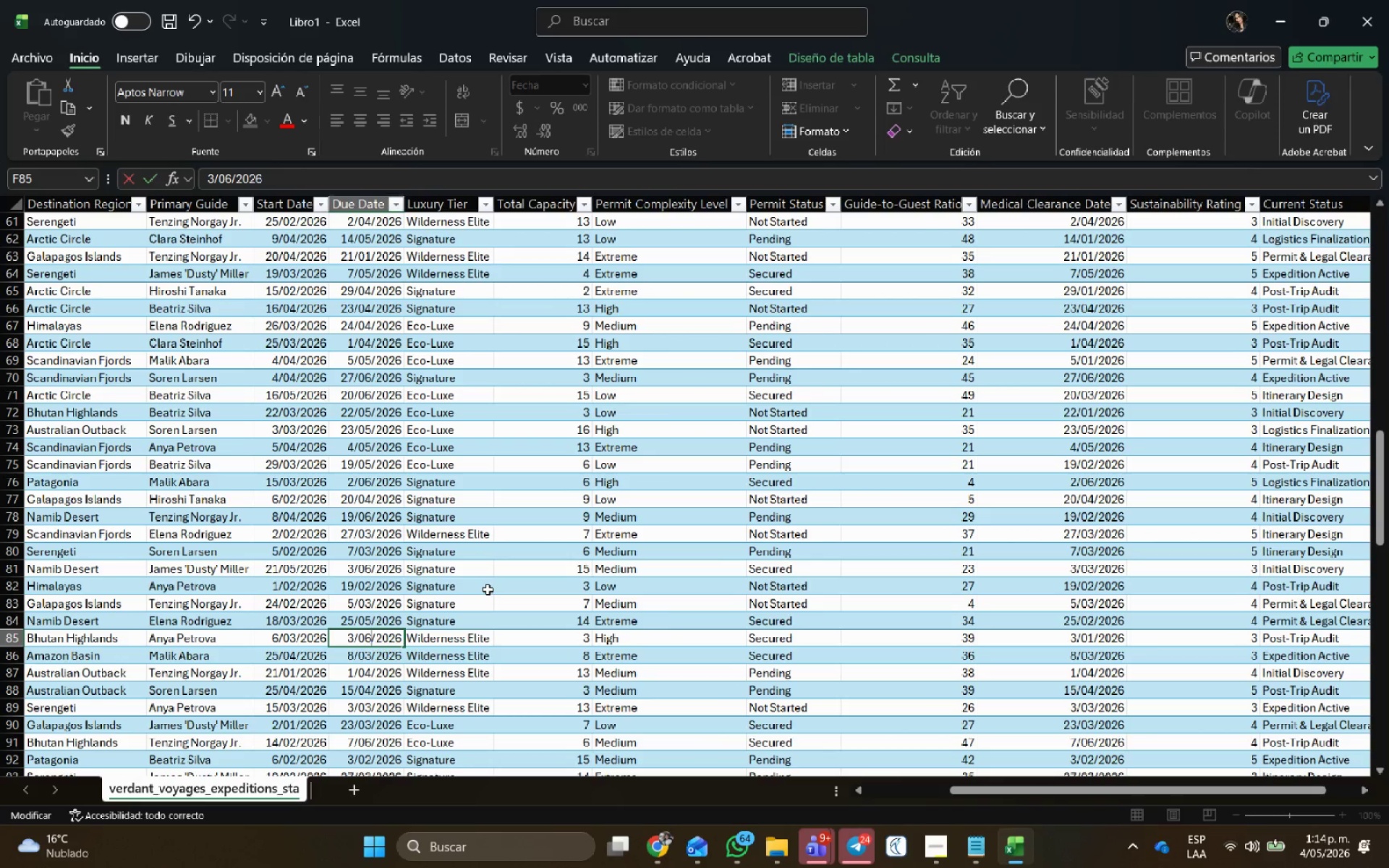 
key(NumpadEnter)
 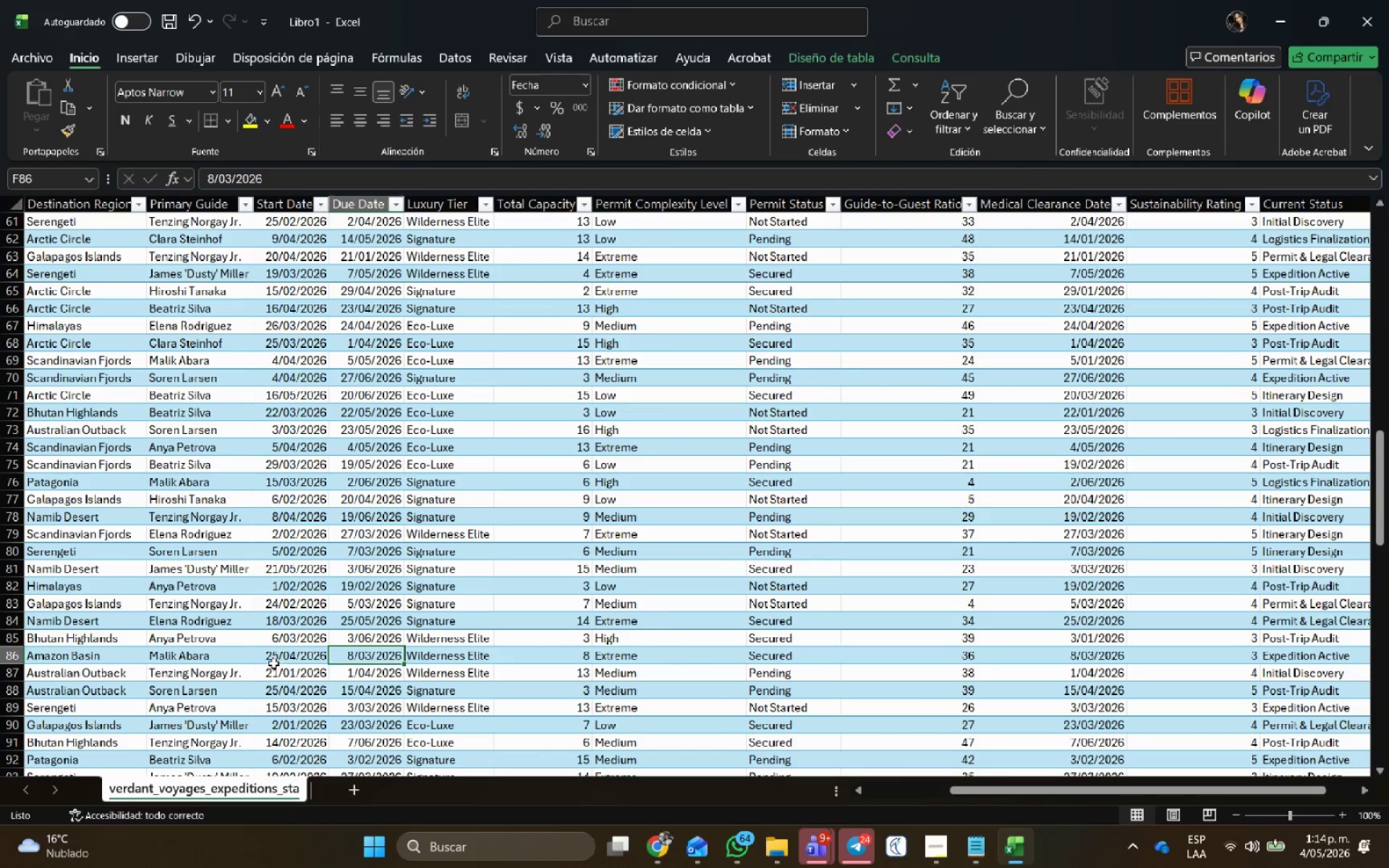 
double_click([293, 657])
 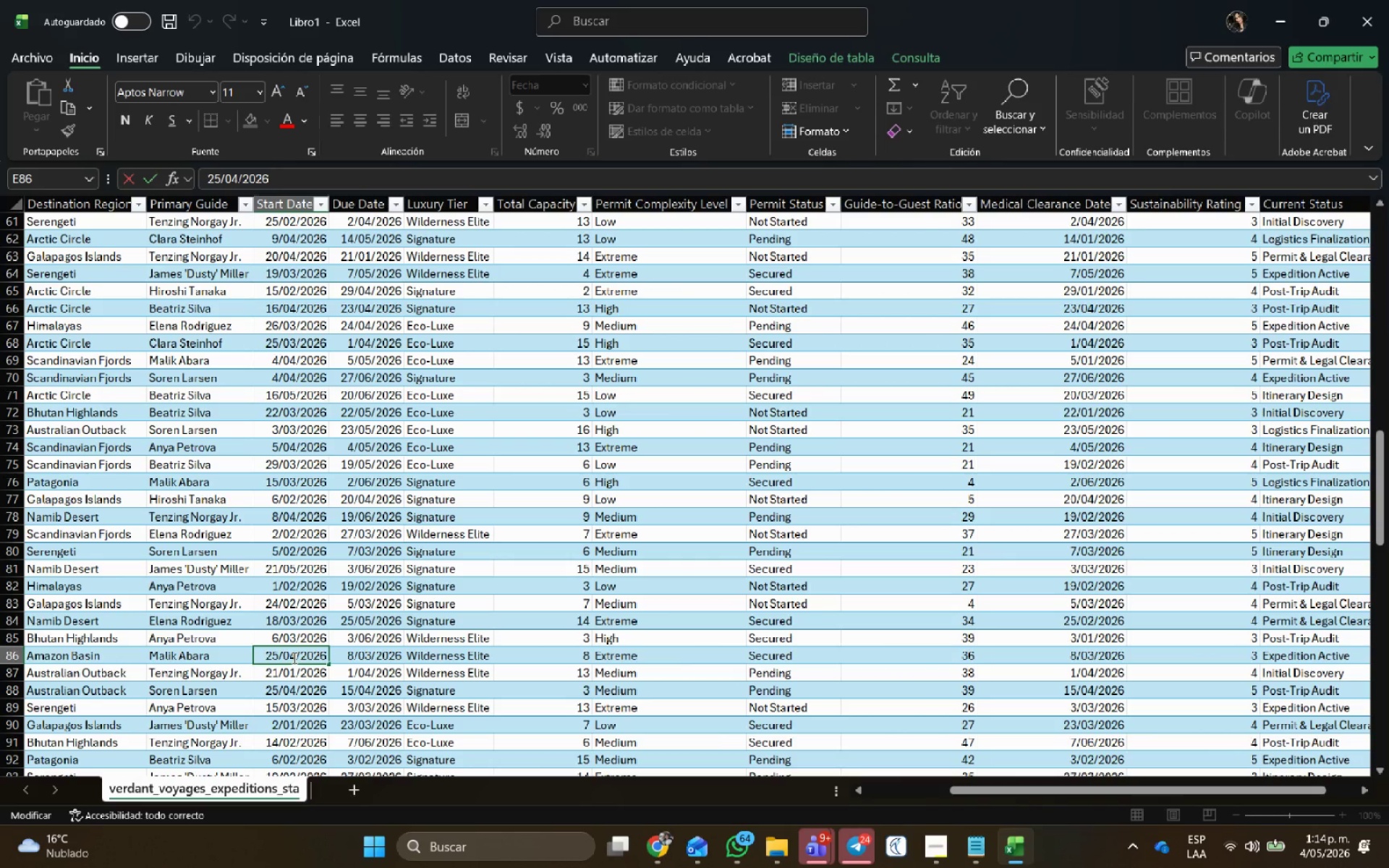 
key(Backspace)
 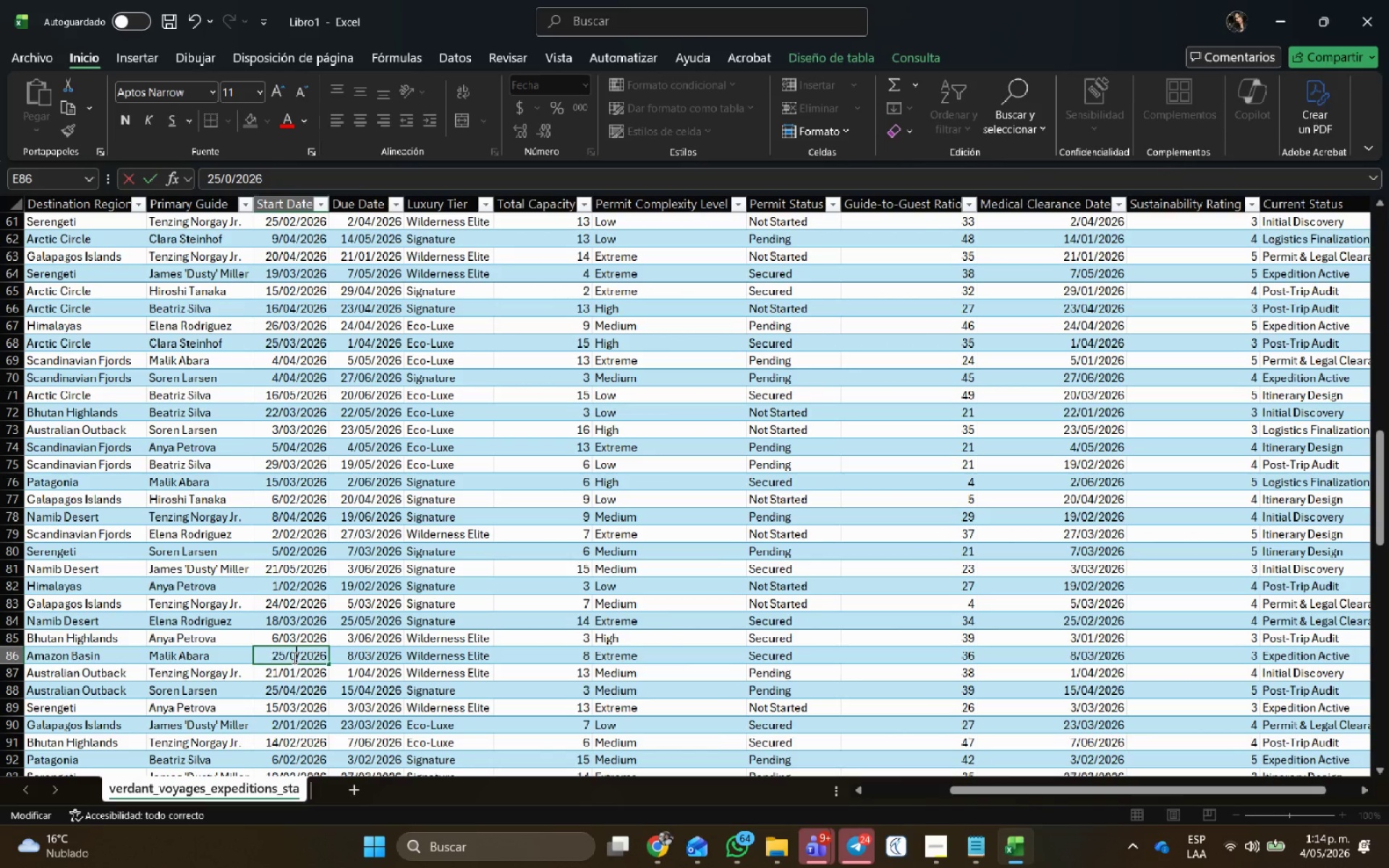 
key(Numpad2)
 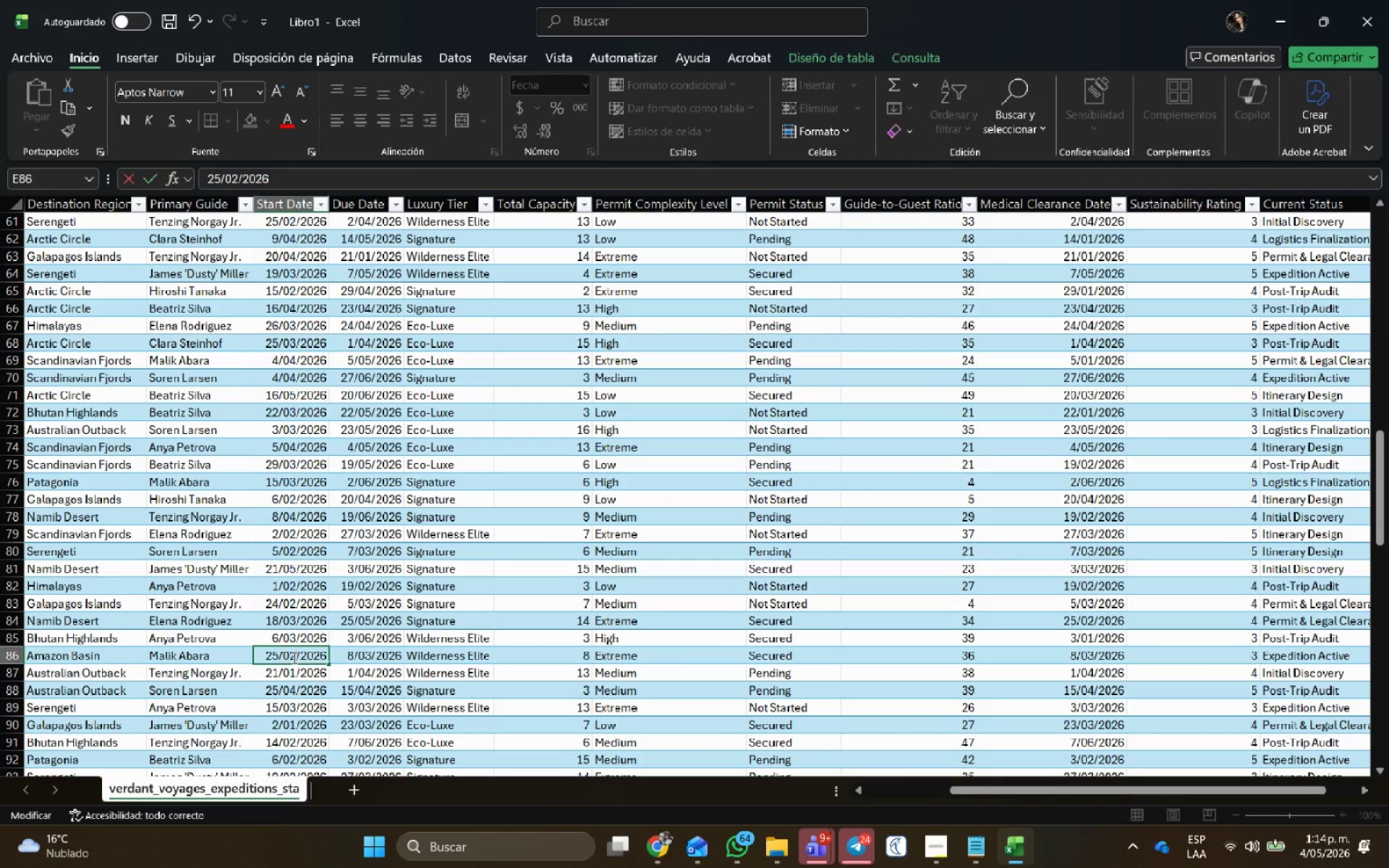 
key(NumpadEnter)
 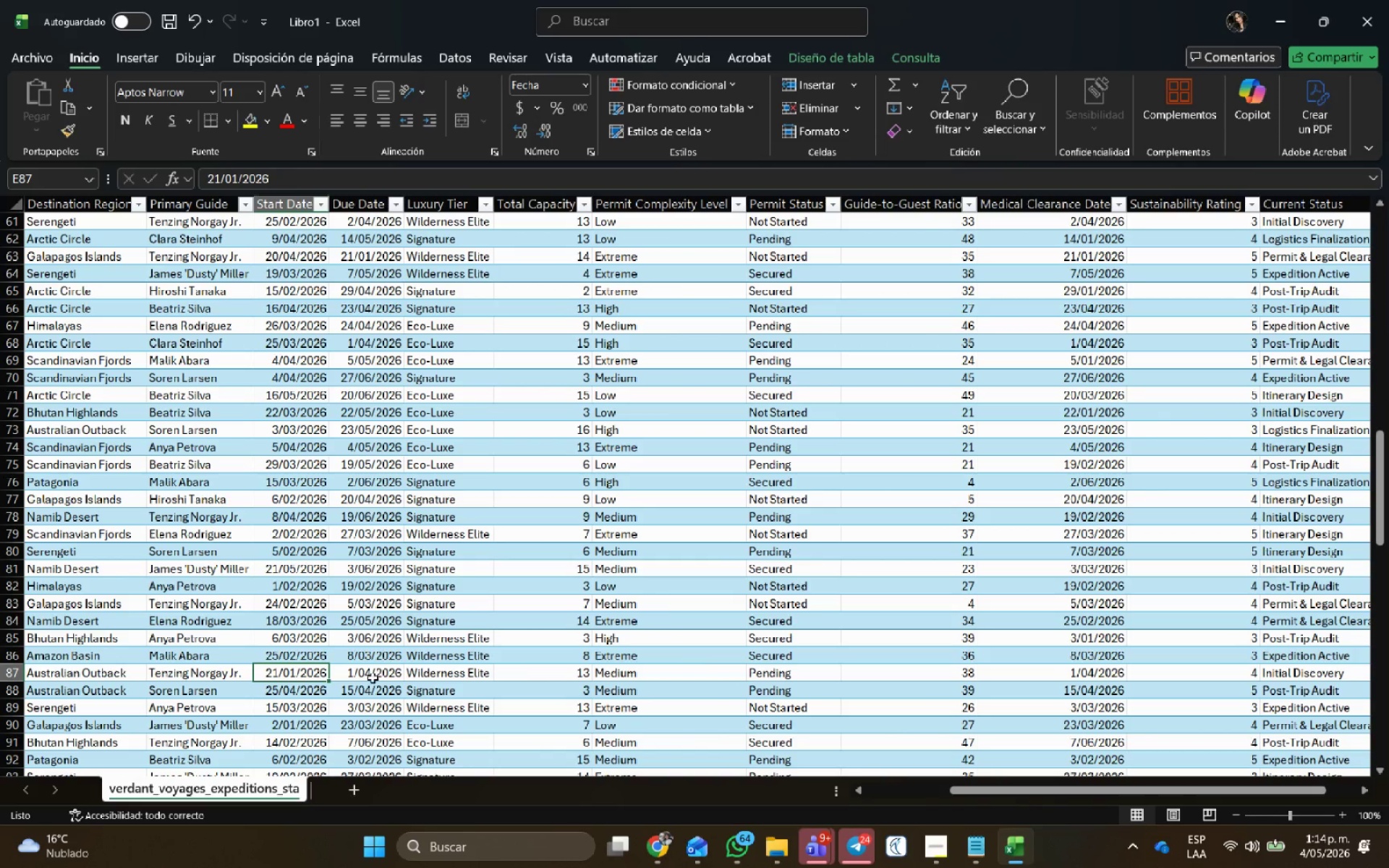 
left_click([381, 698])
 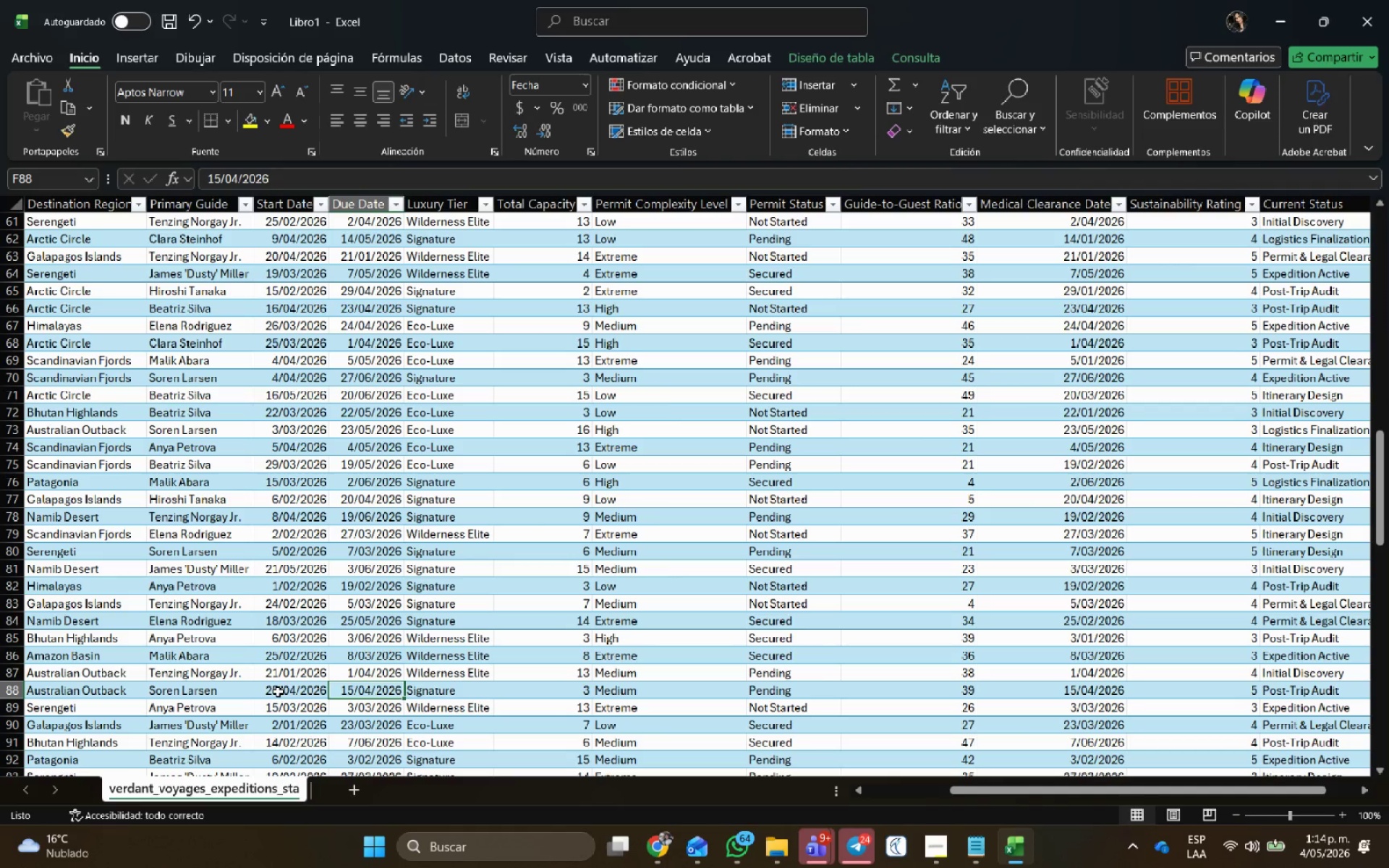 
double_click([297, 691])
 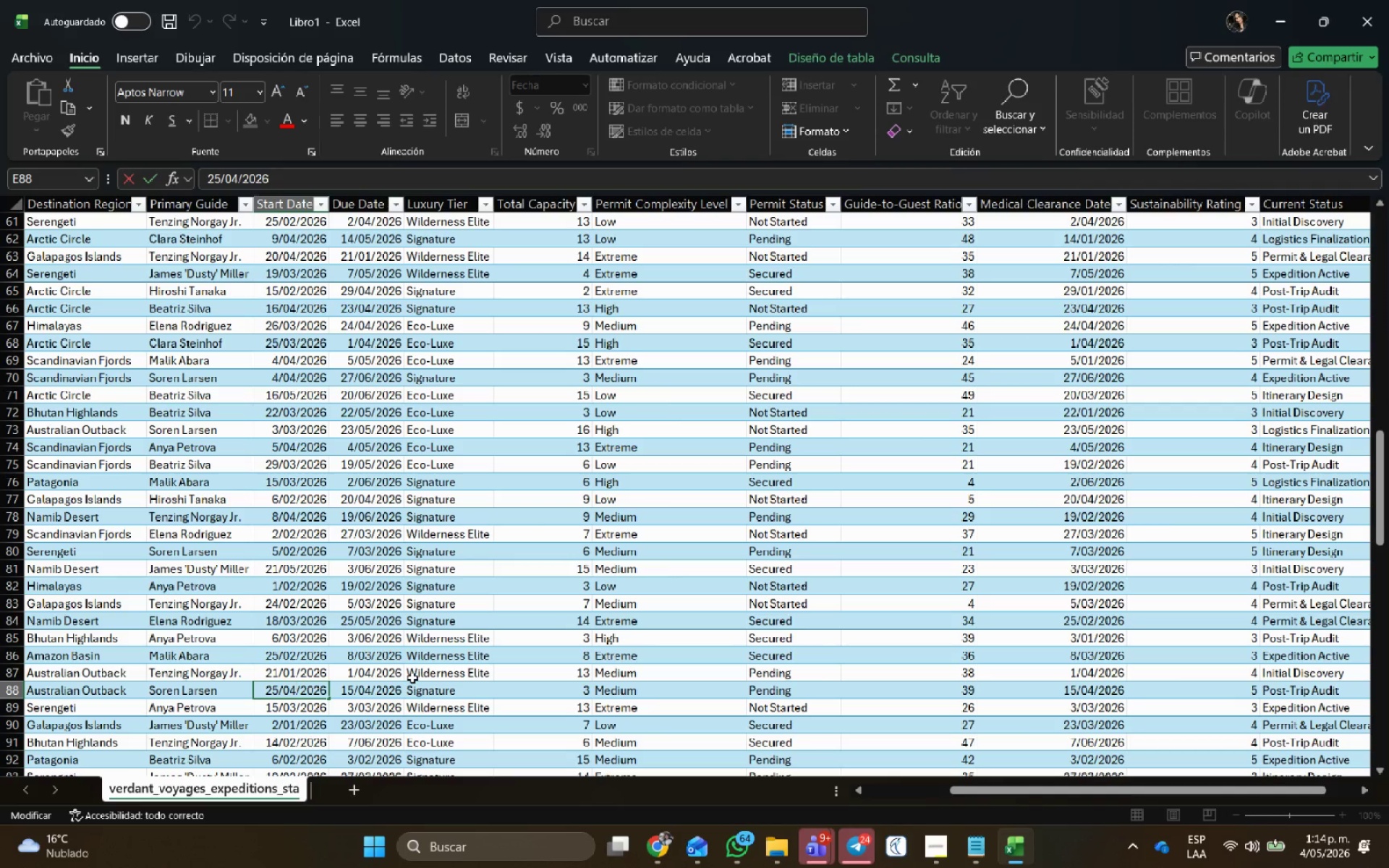 
key(Backspace)
 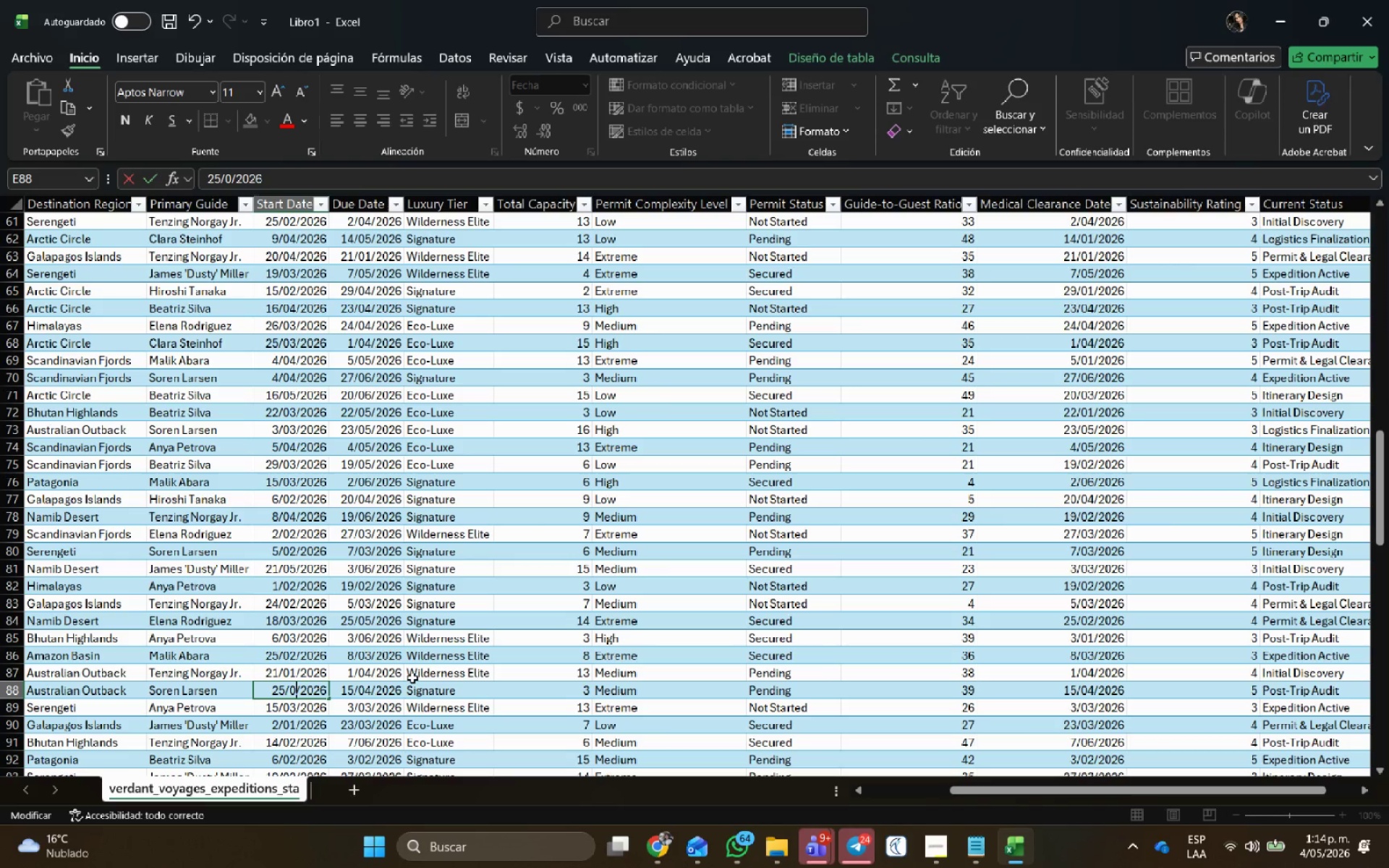 
key(Numpad3)
 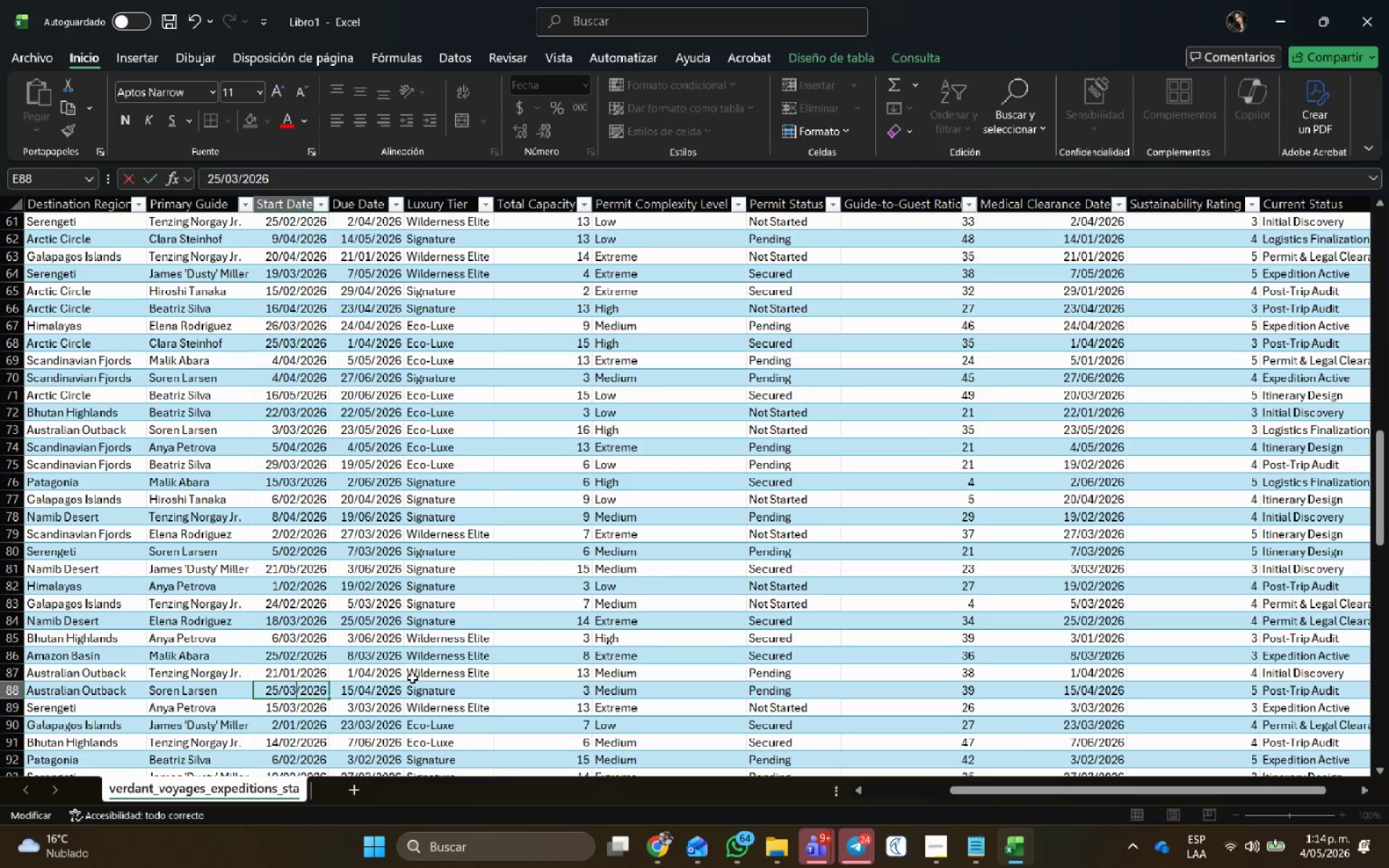 
key(NumpadEnter)
 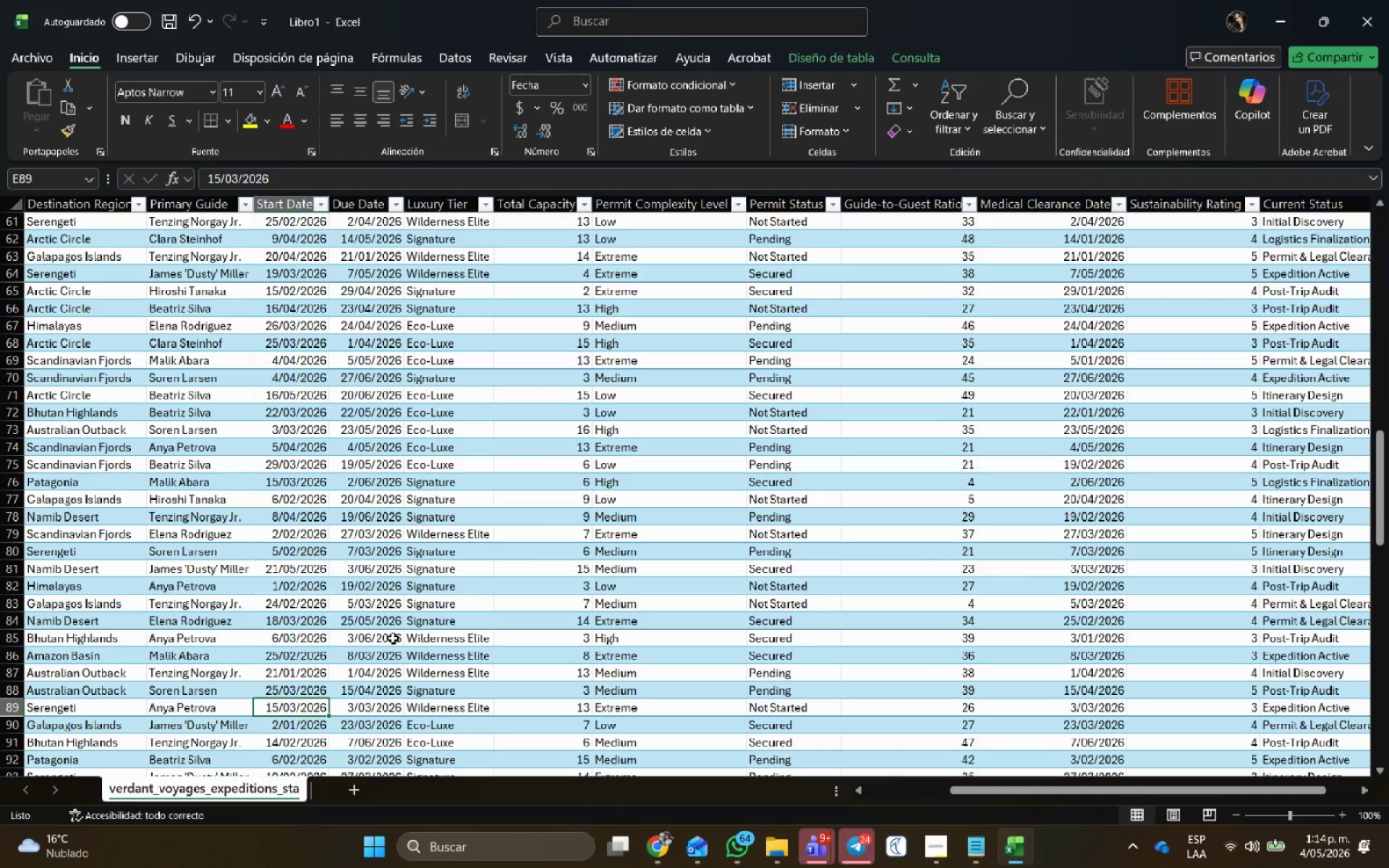 
scroll: coordinate [428, 634], scroll_direction: down, amount: 3.0
 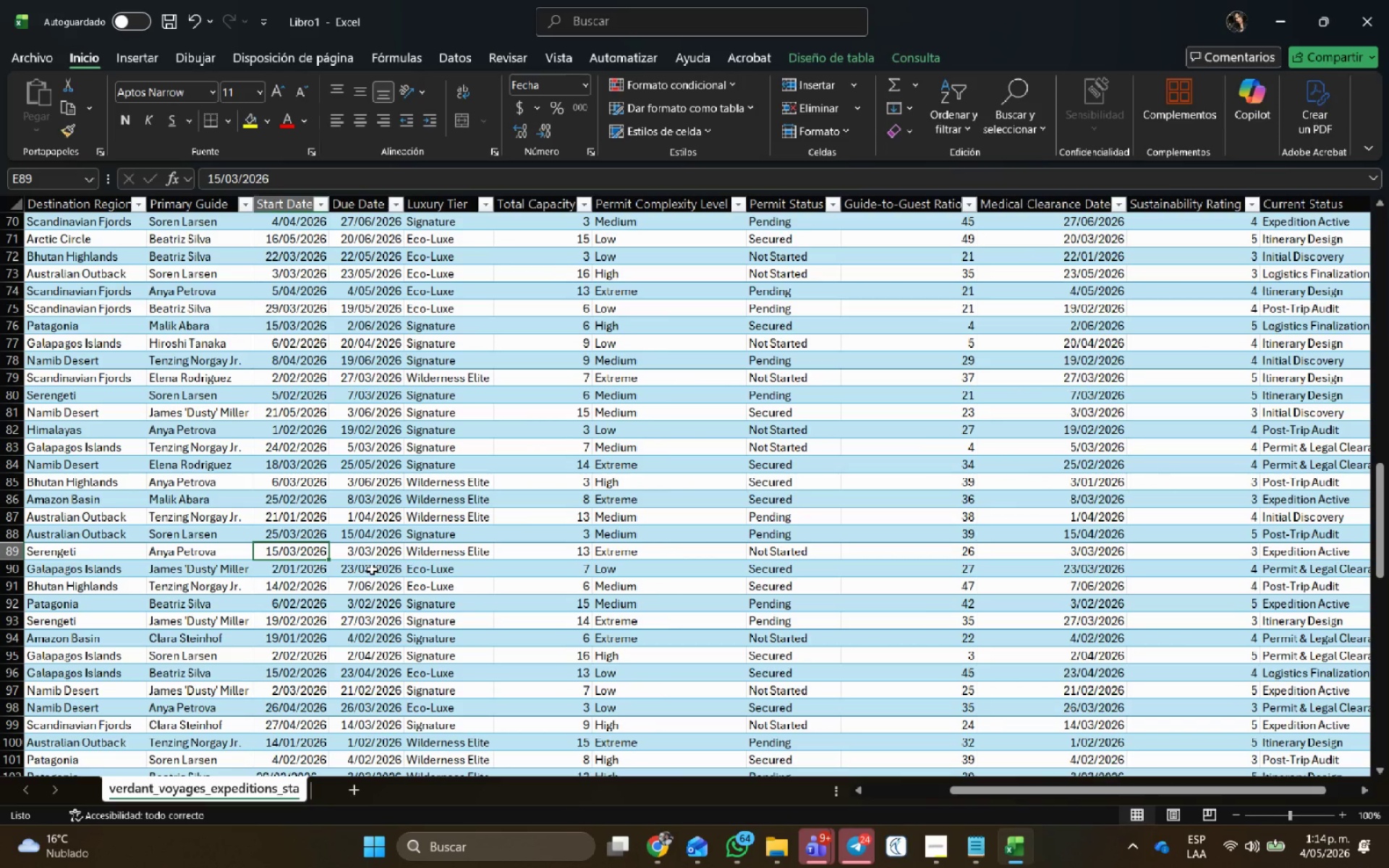 
double_click([371, 555])
 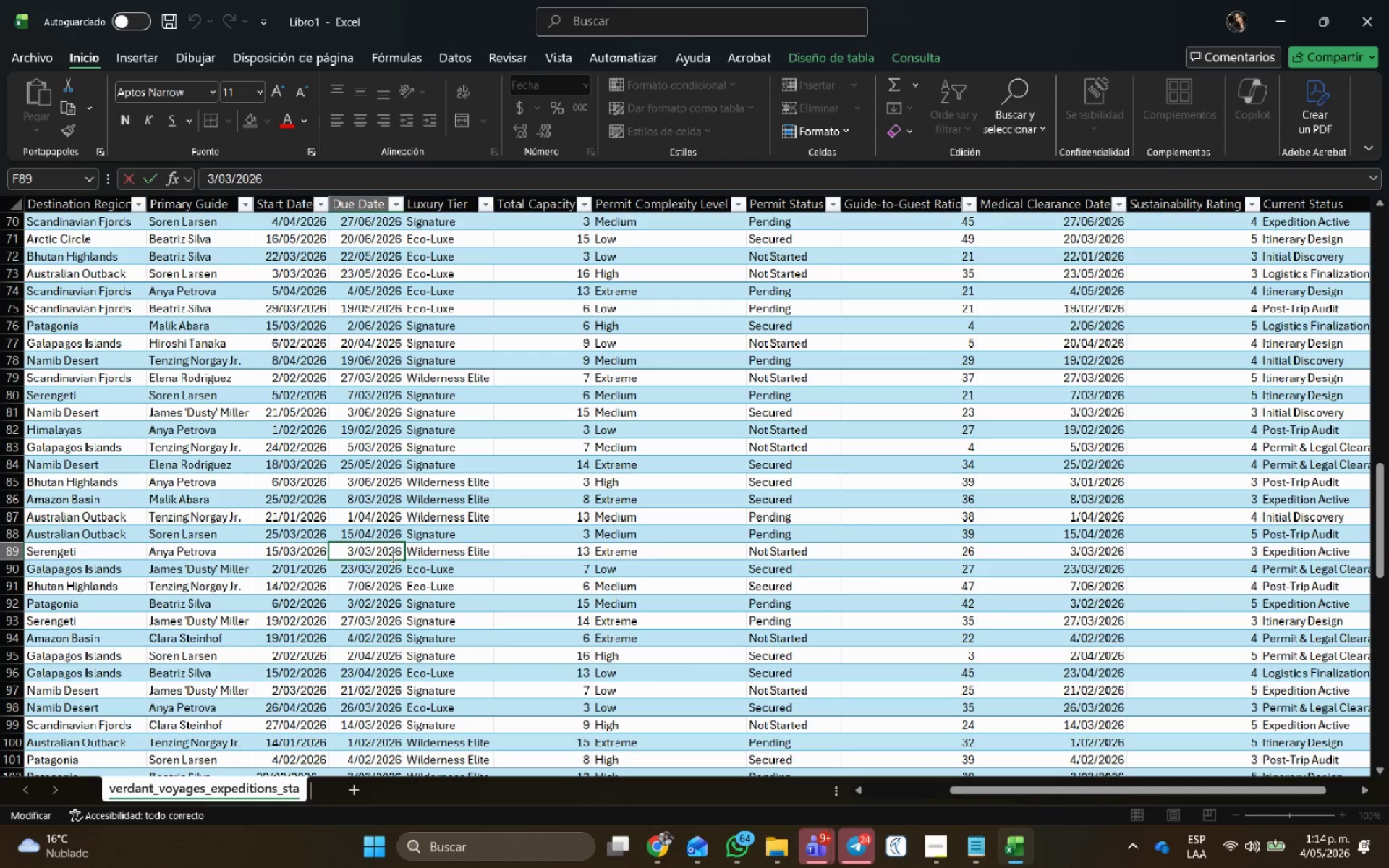 
key(Backspace)
 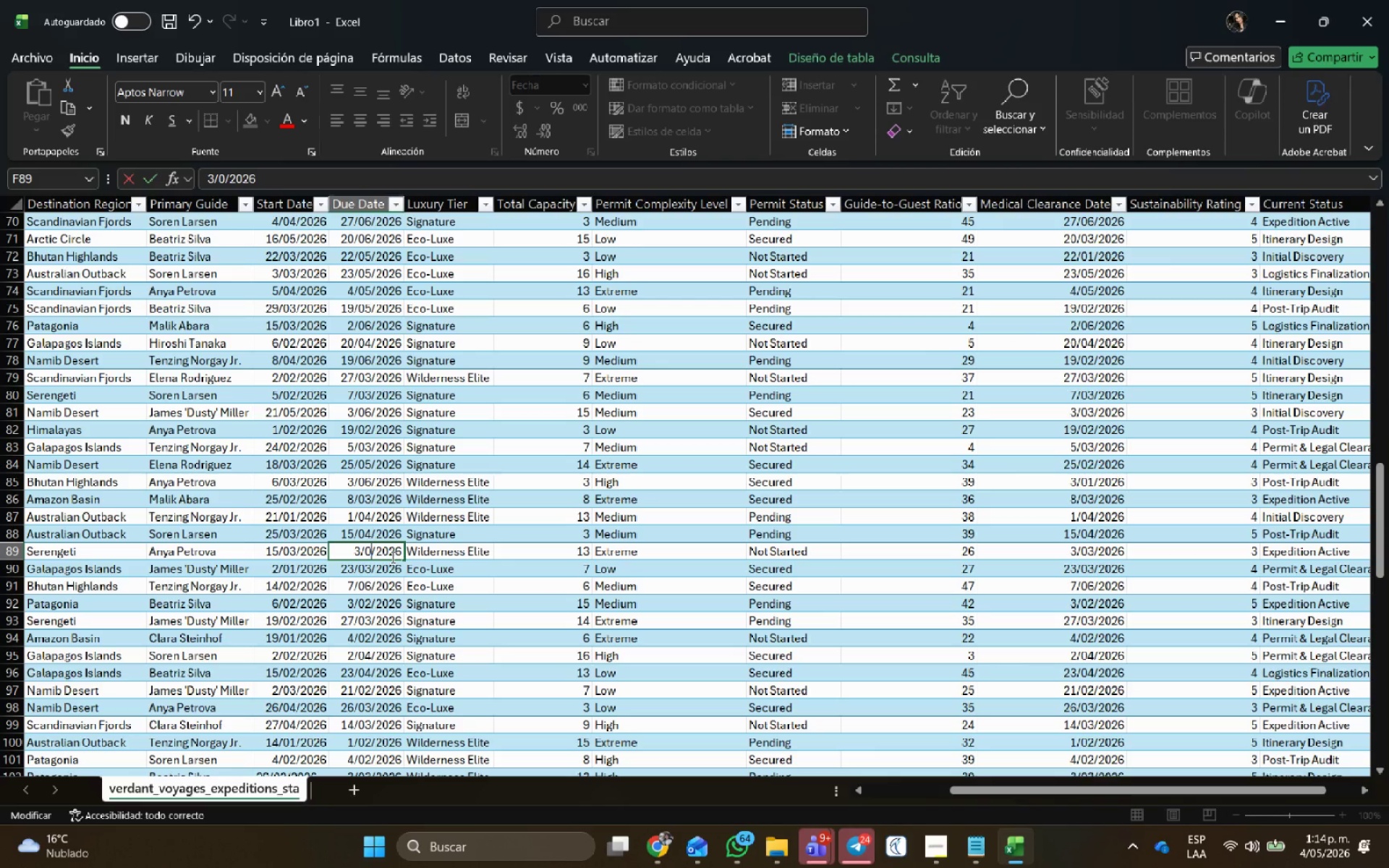 
key(Numpad4)
 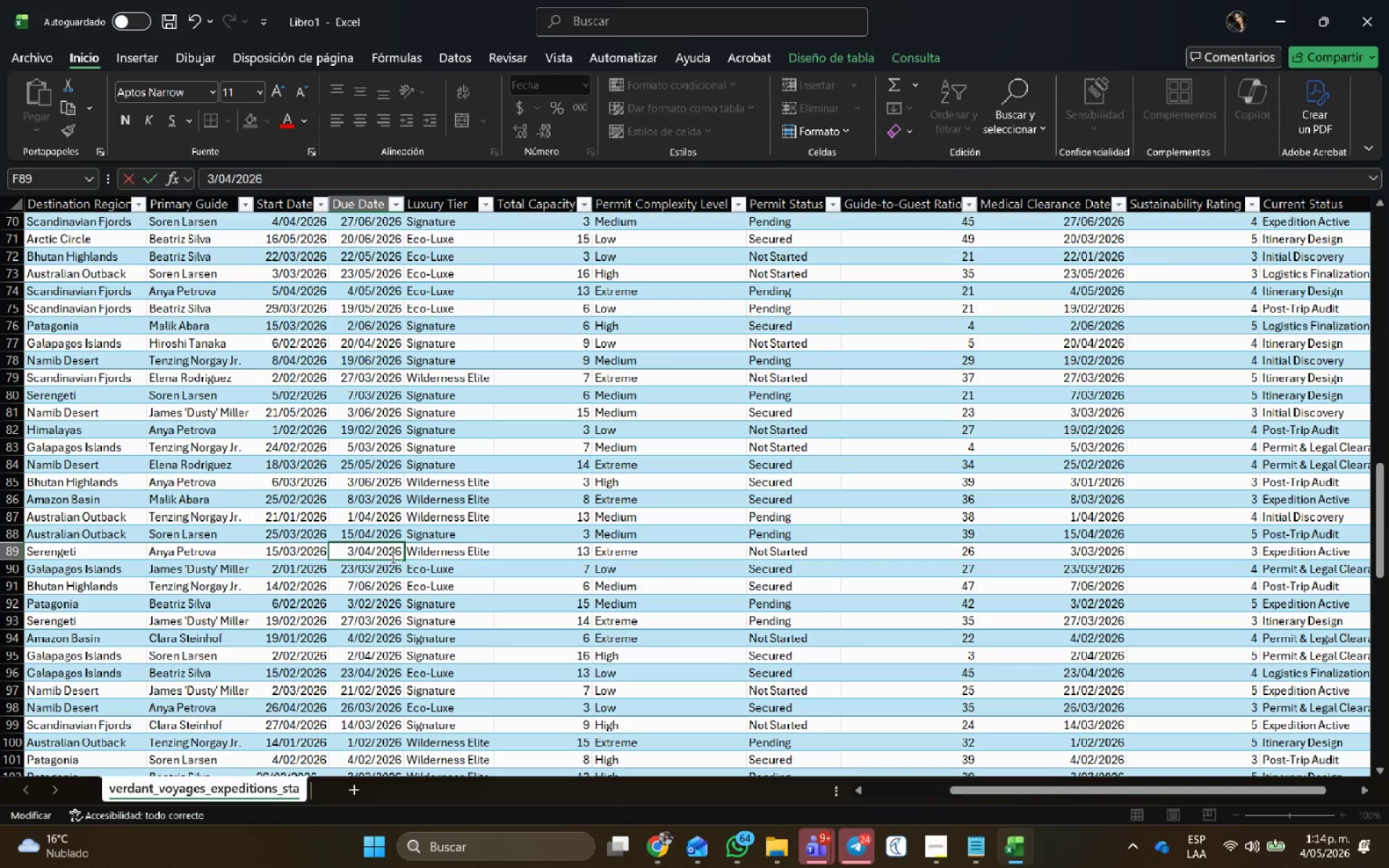 
key(NumpadEnter)
 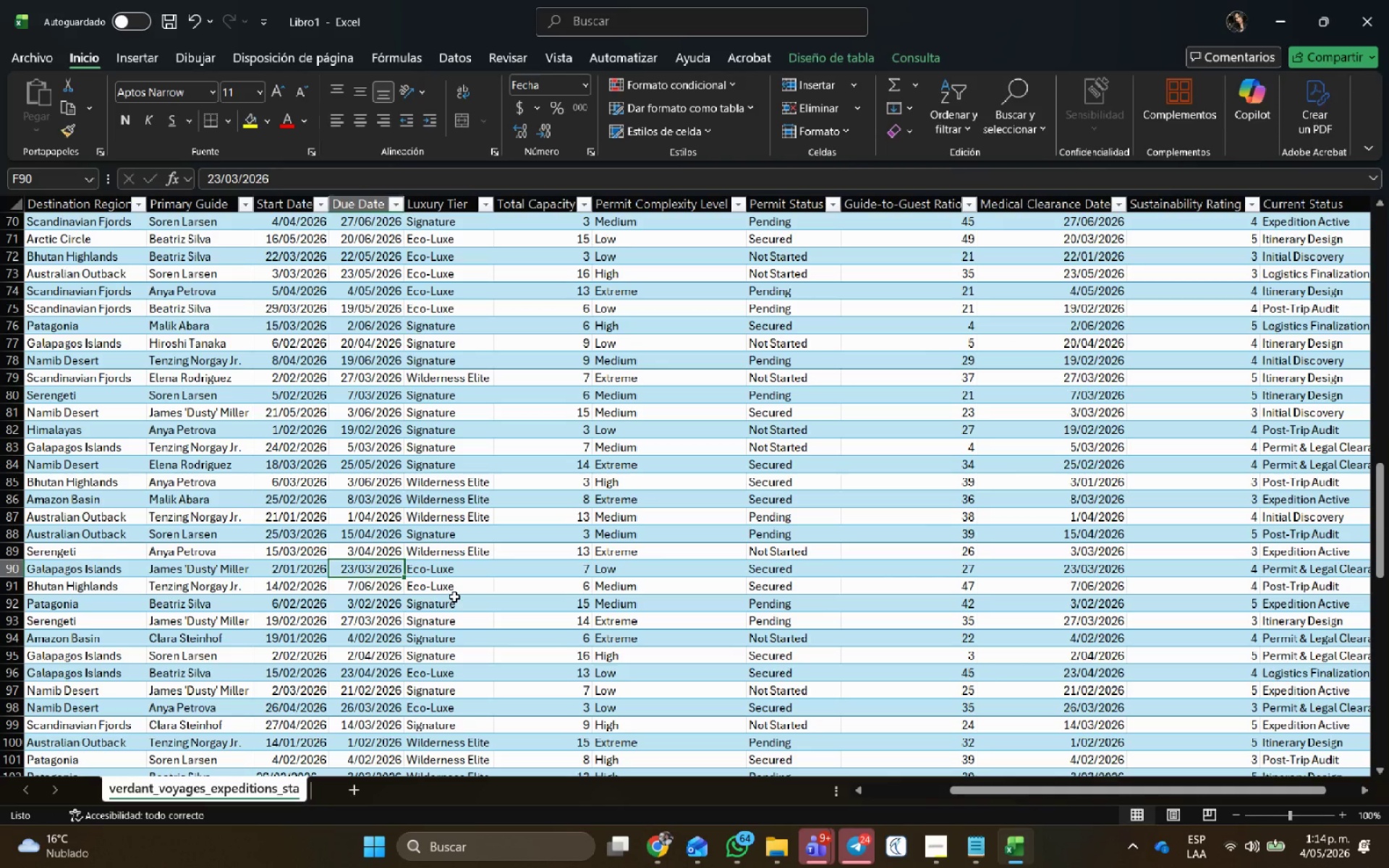 
left_click([384, 585])
 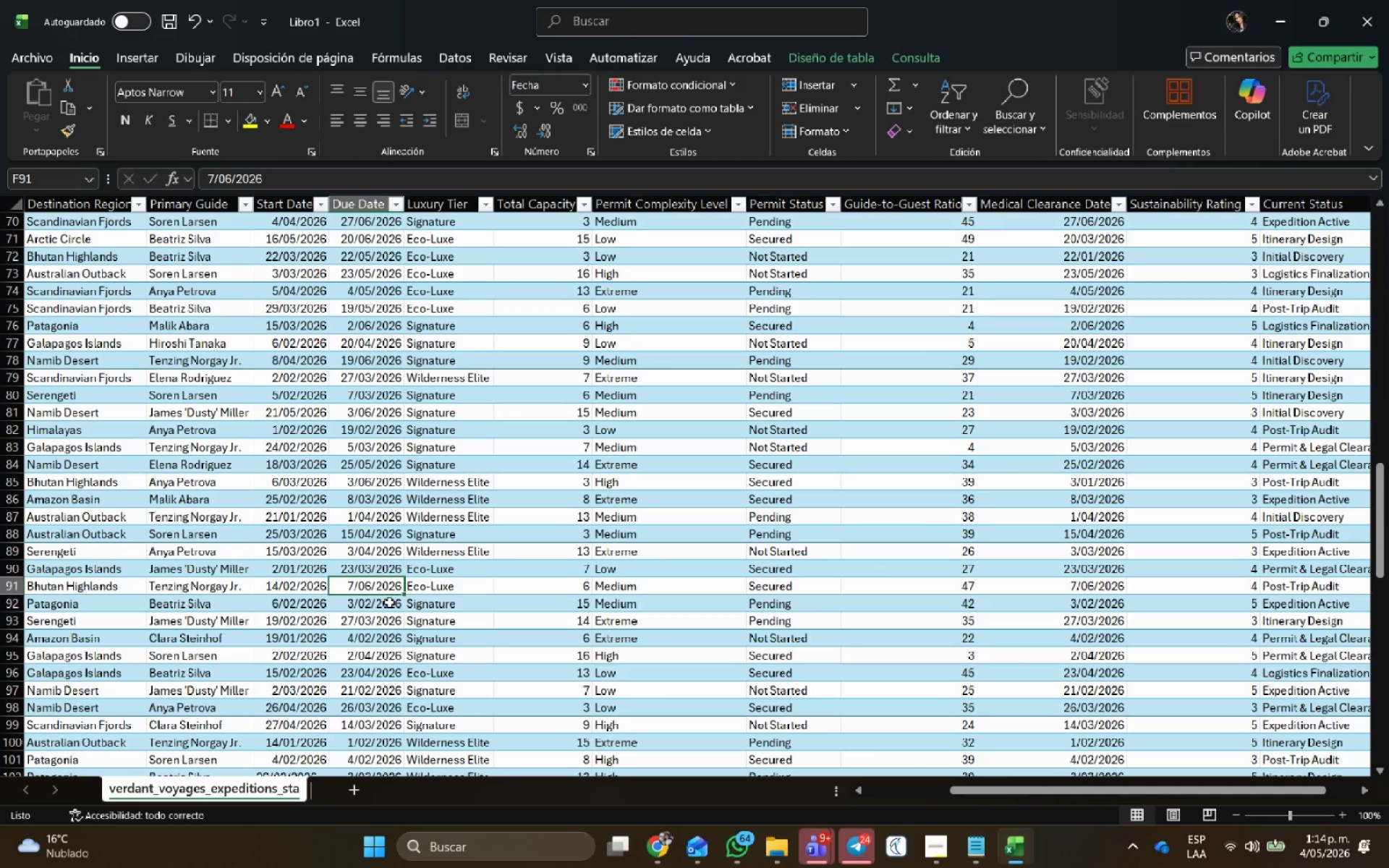 
left_click([389, 603])
 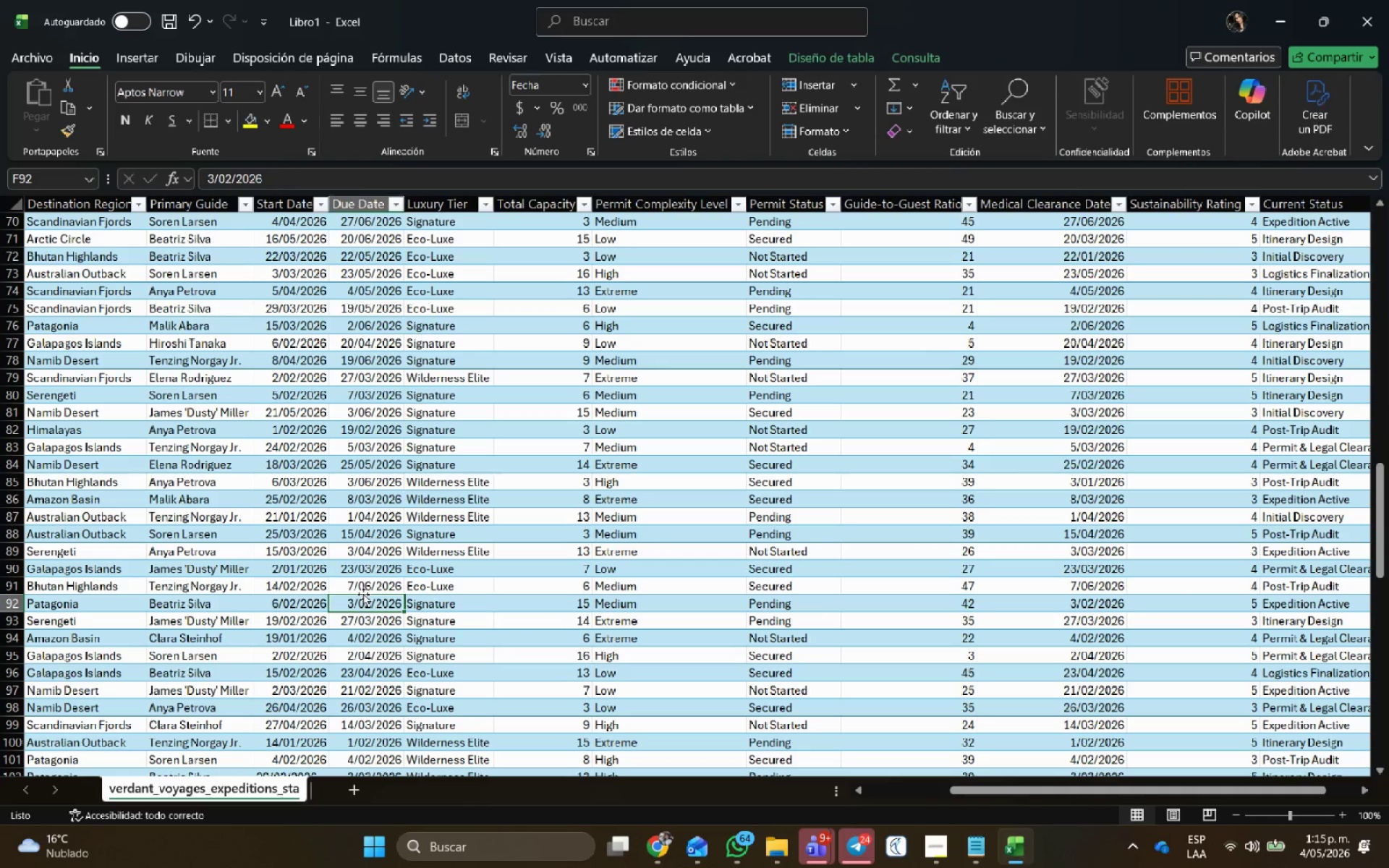 
double_click([352, 598])
 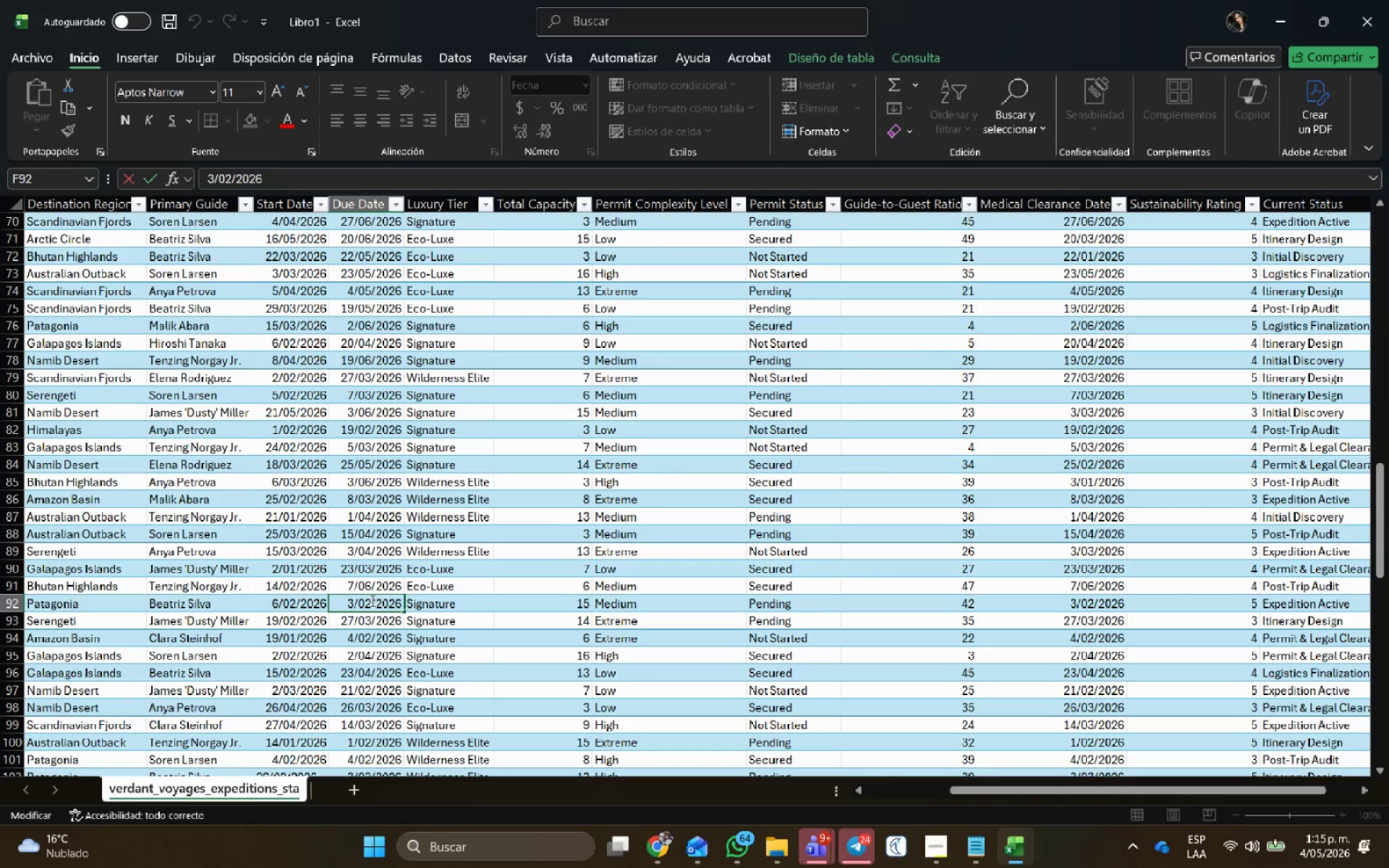 
key(Backspace)
 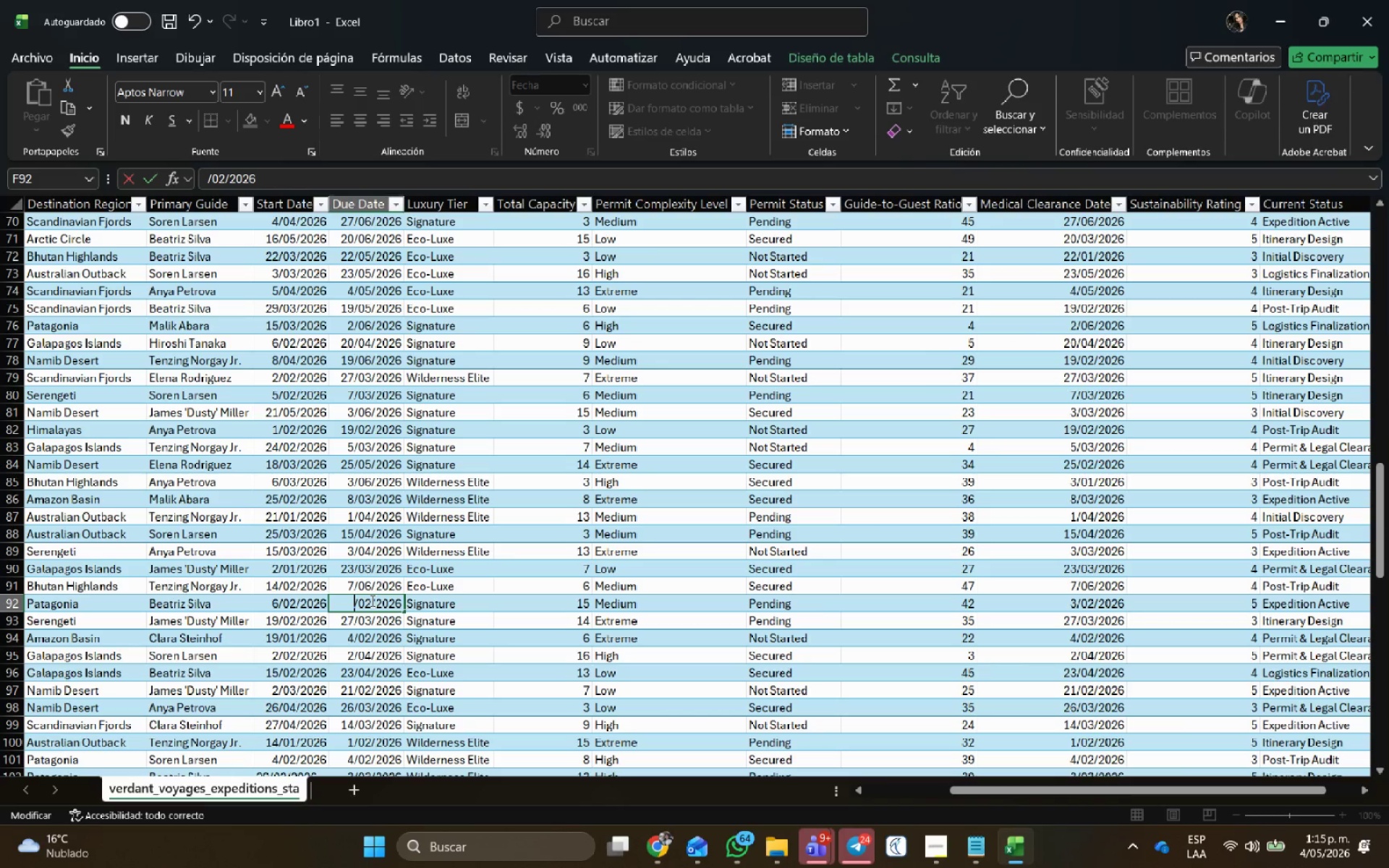 
key(Numpad2)
 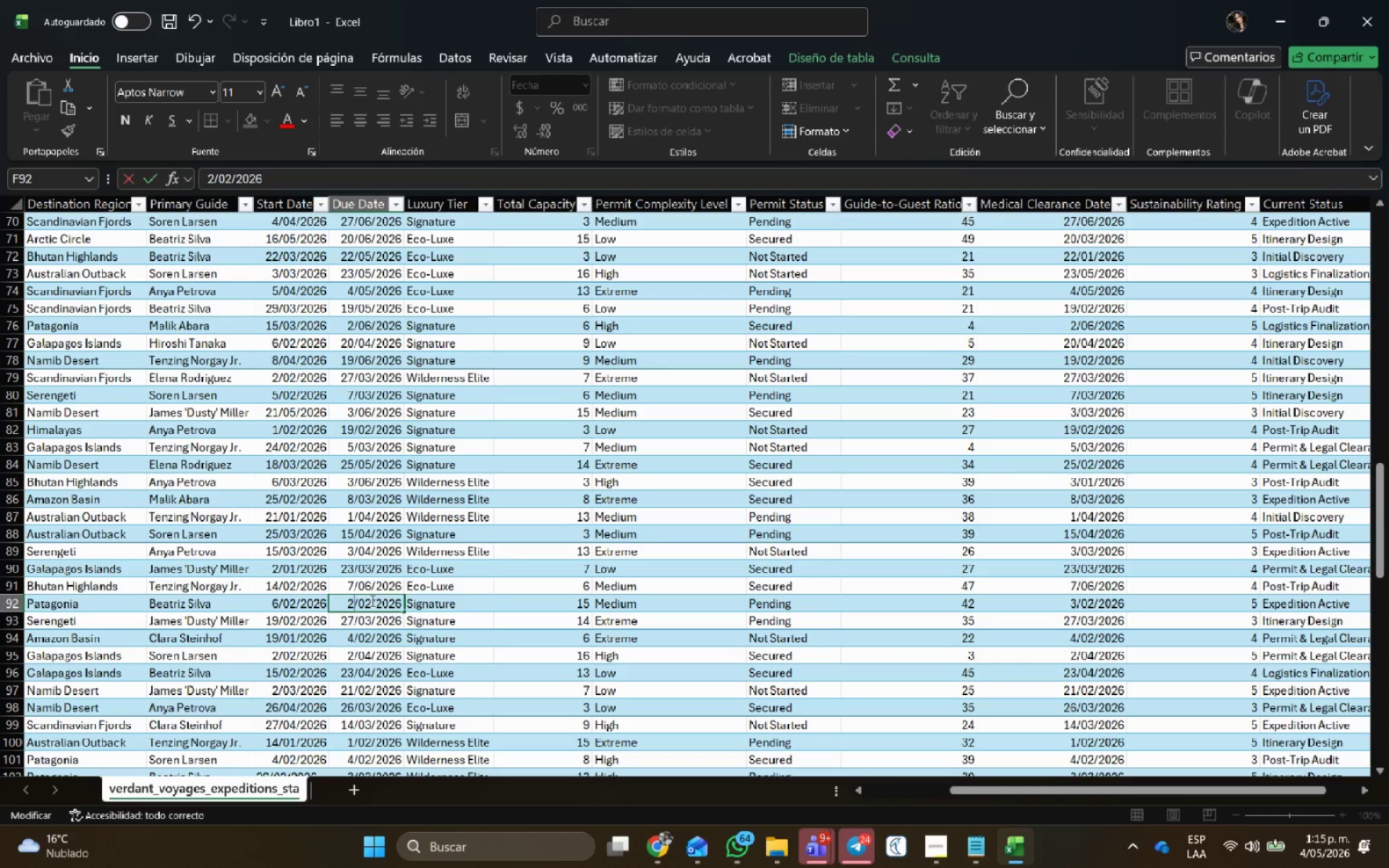 
key(Numpad0)
 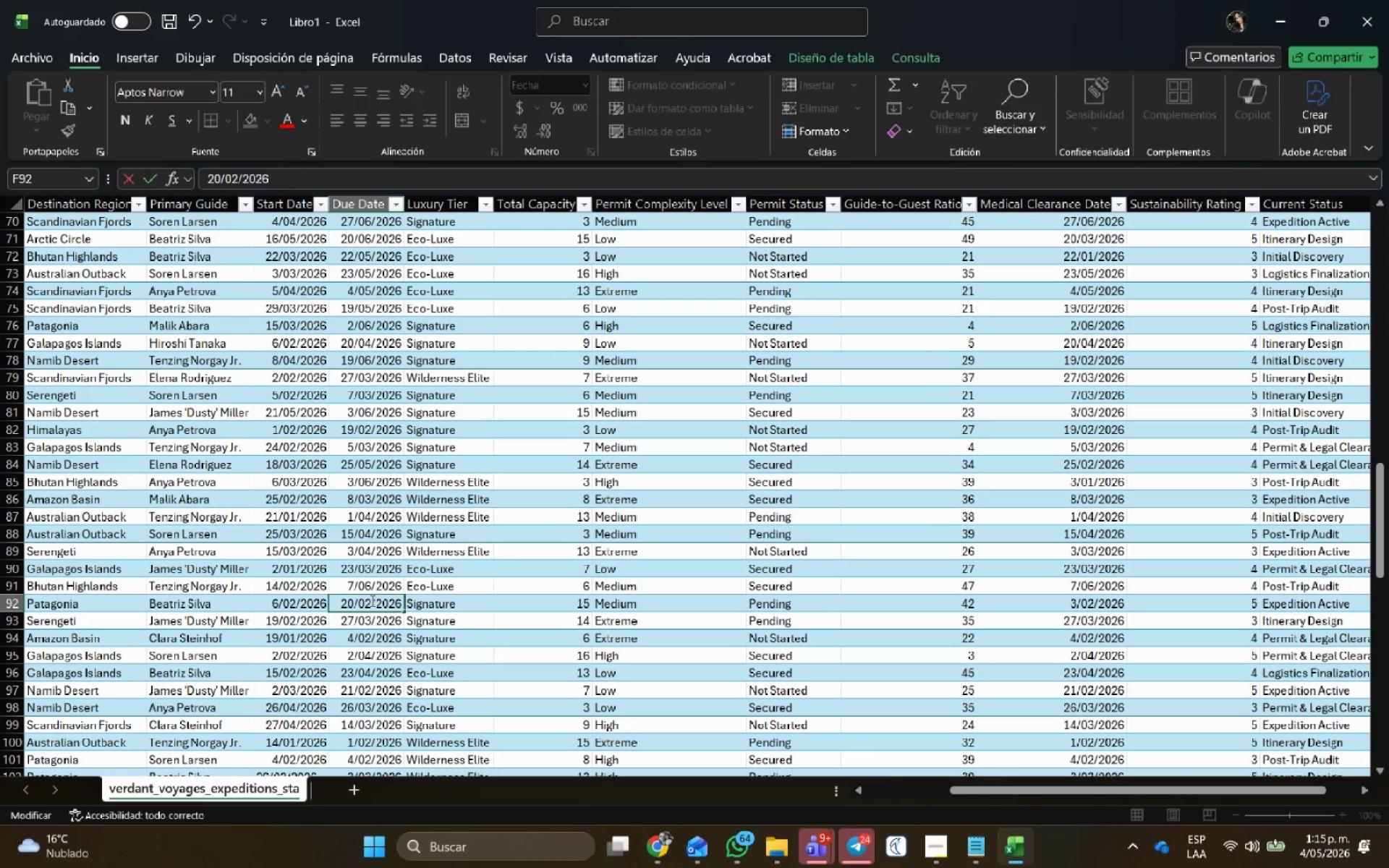 
key(NumpadEnter)
 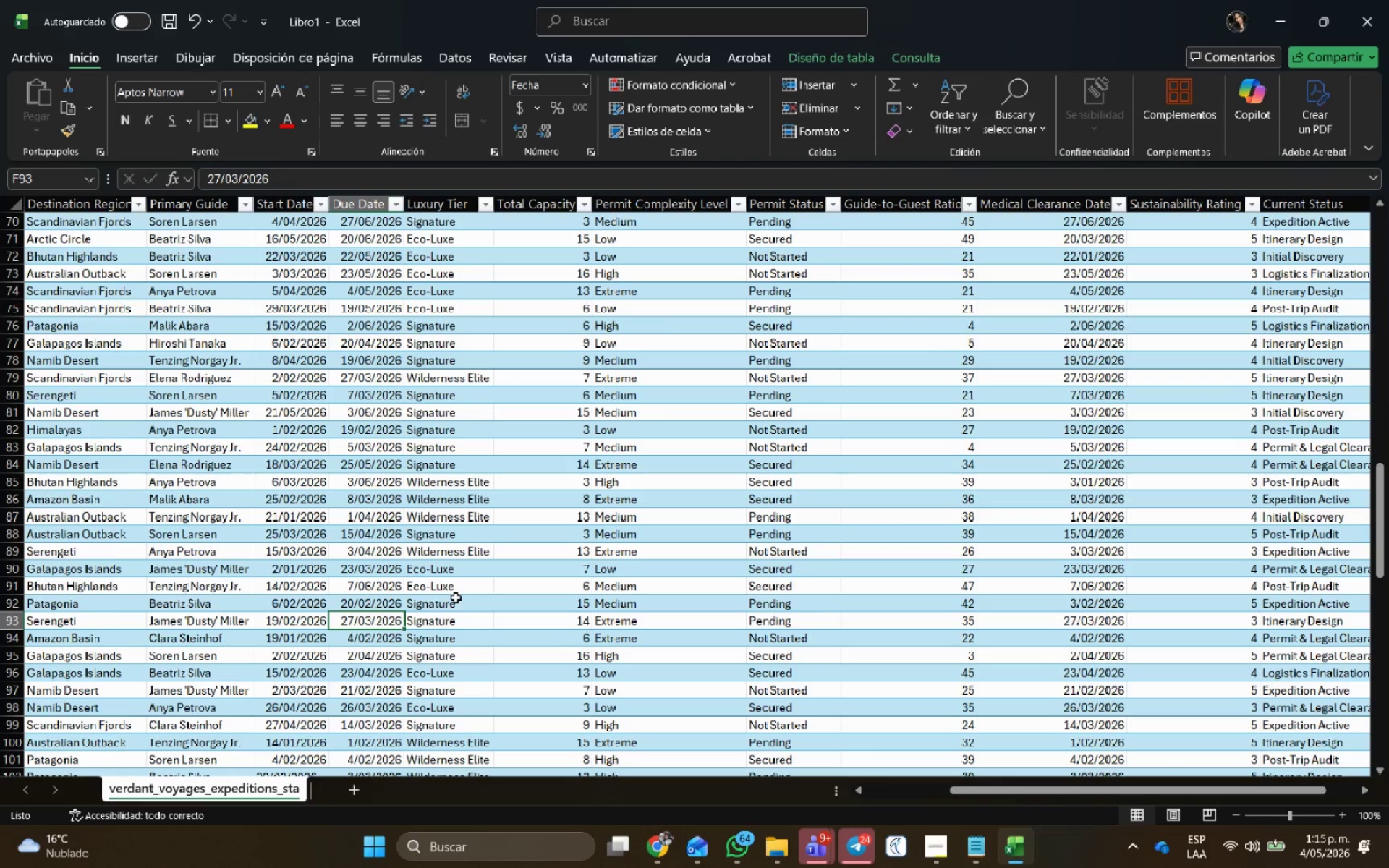 
scroll: coordinate [455, 597], scroll_direction: down, amount: 2.0
 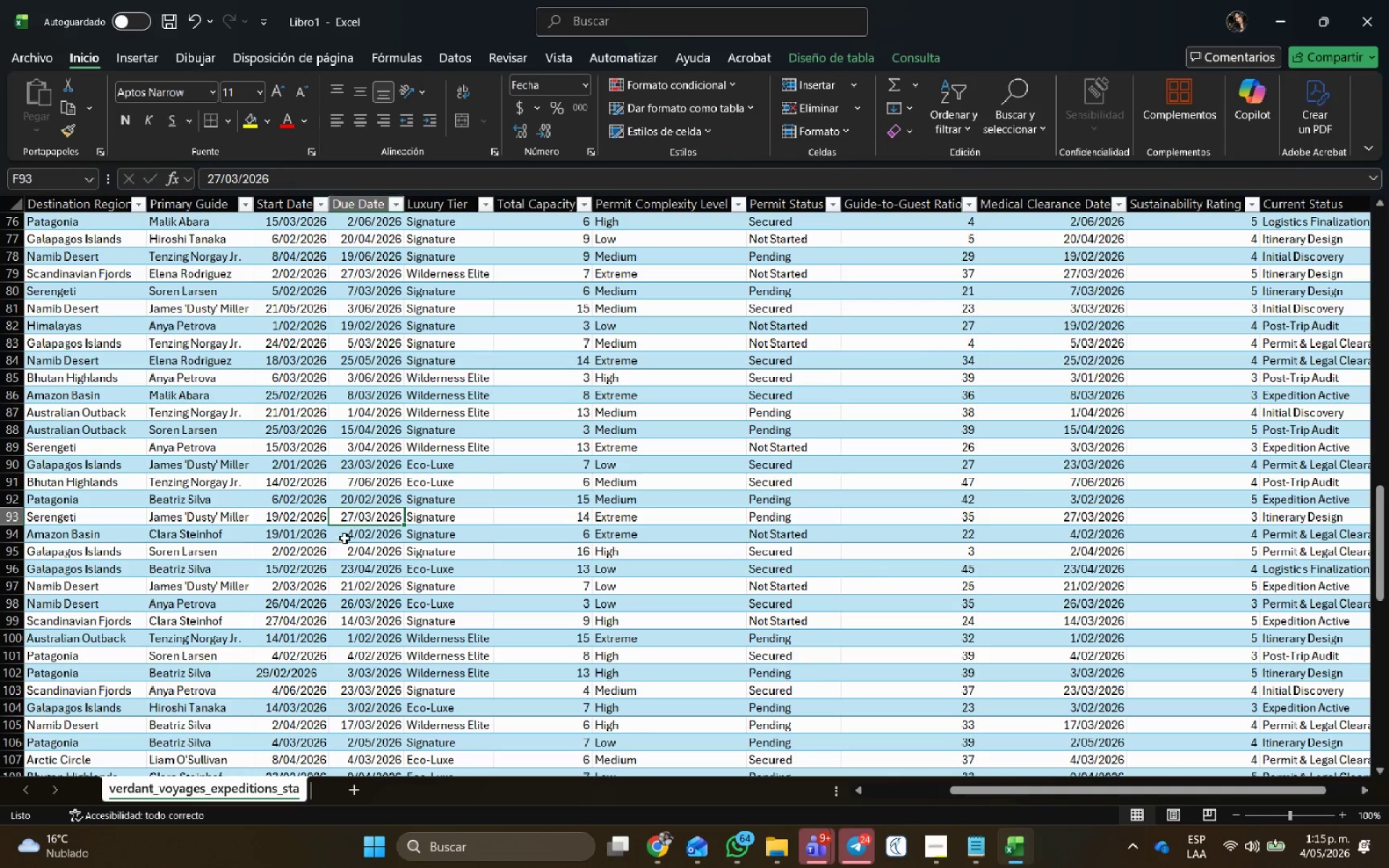 
left_click([370, 532])
 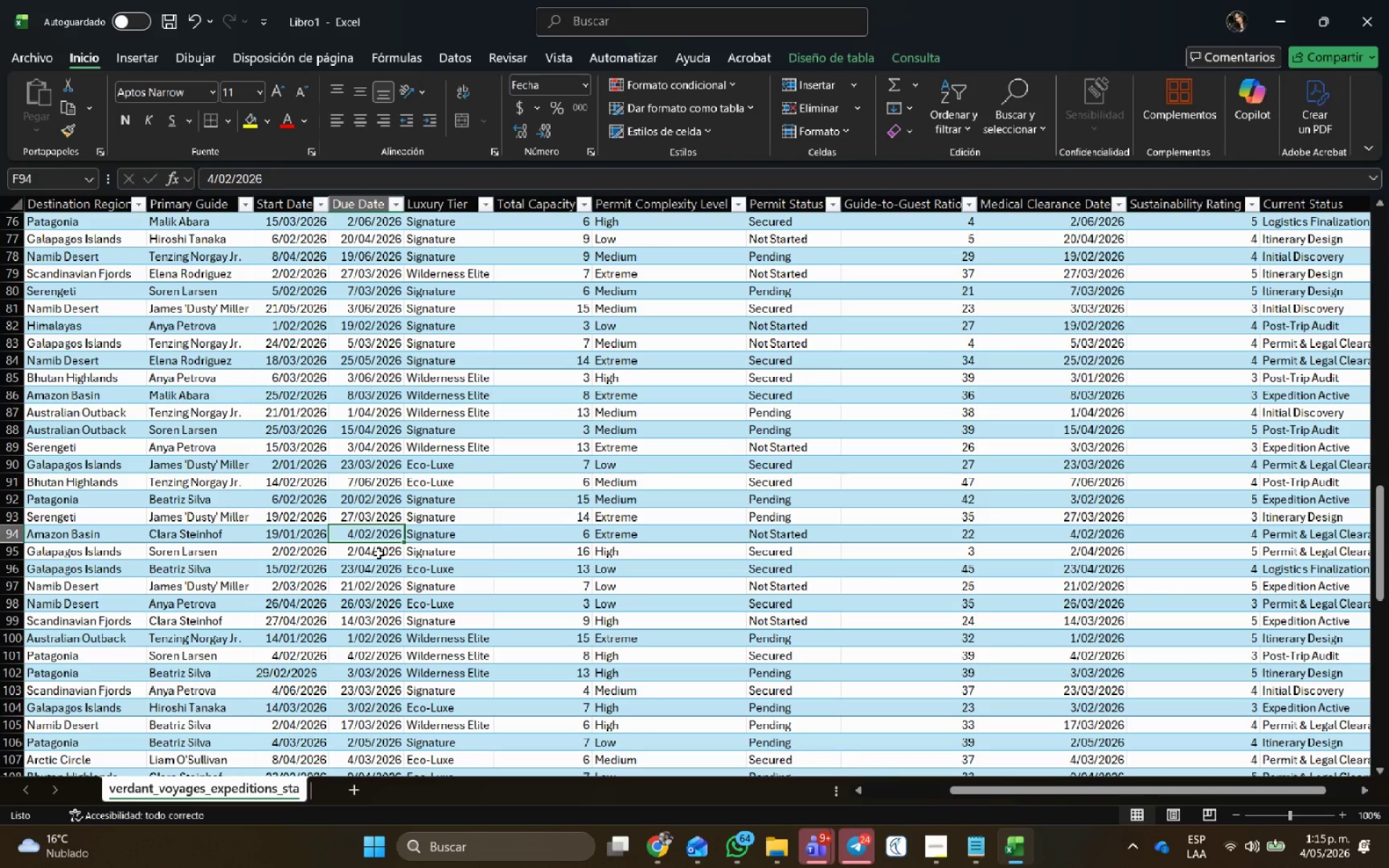 
left_click([378, 553])
 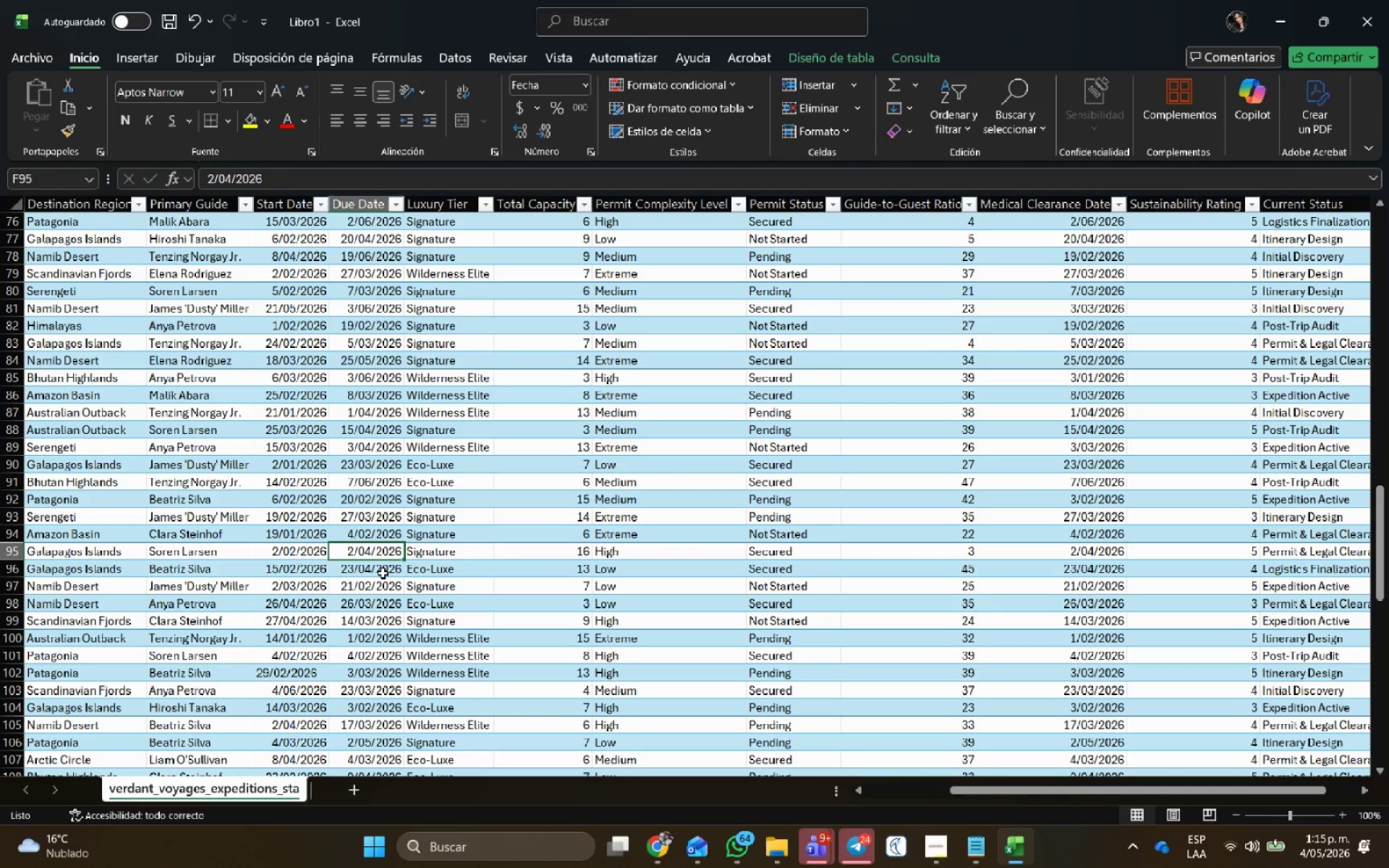 
left_click([383, 573])
 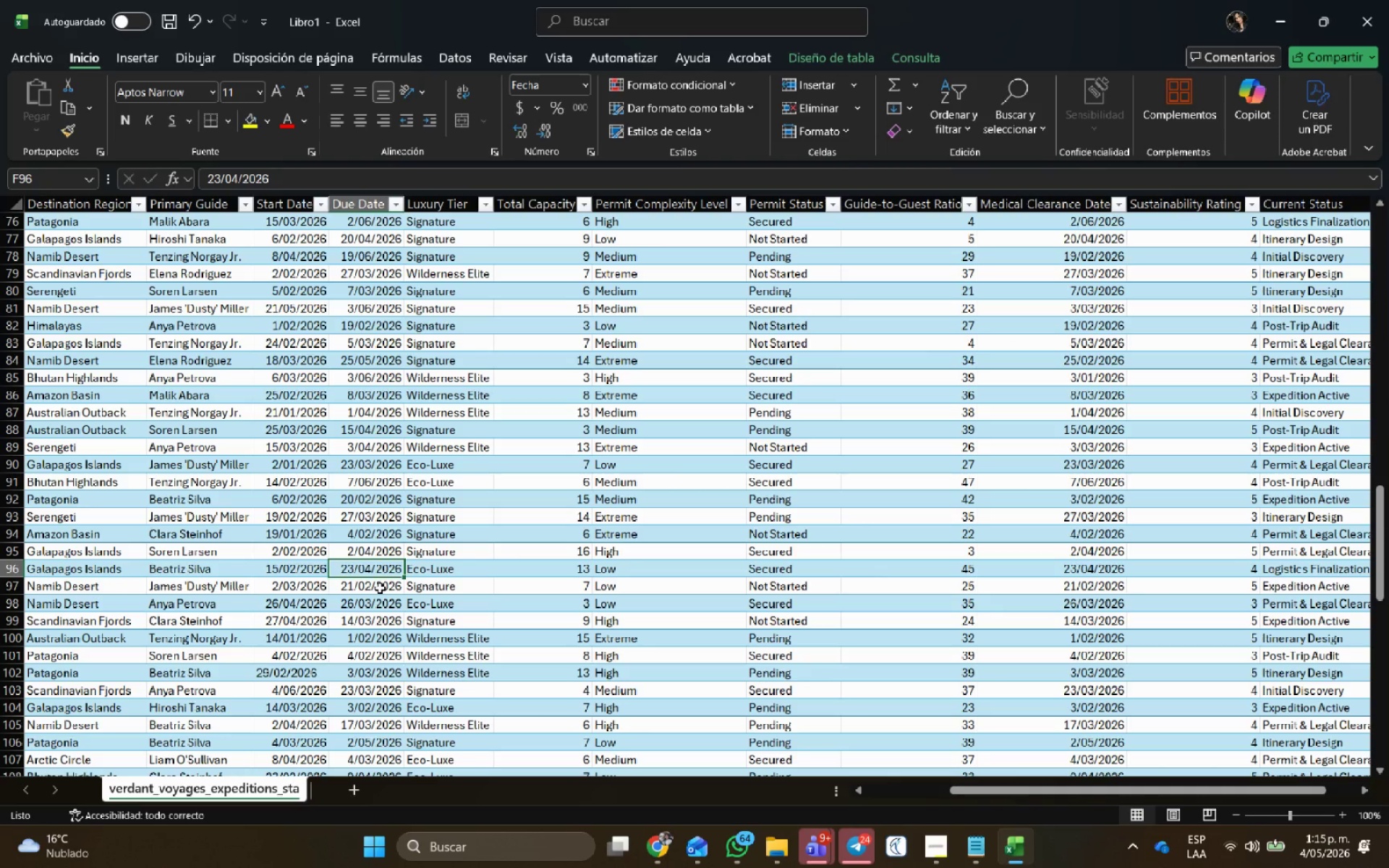 
left_click([380, 588])
 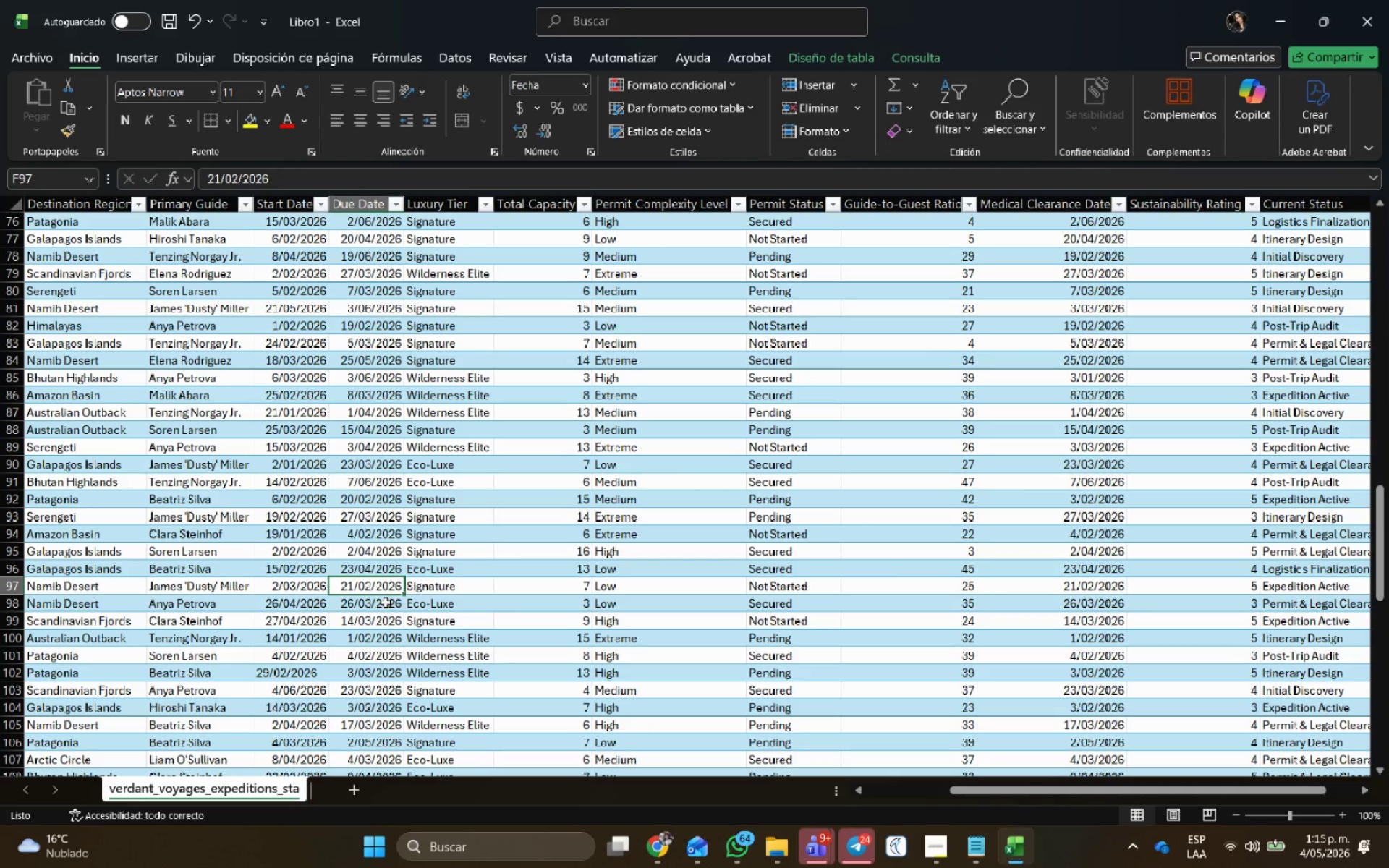 
left_click([386, 603])
 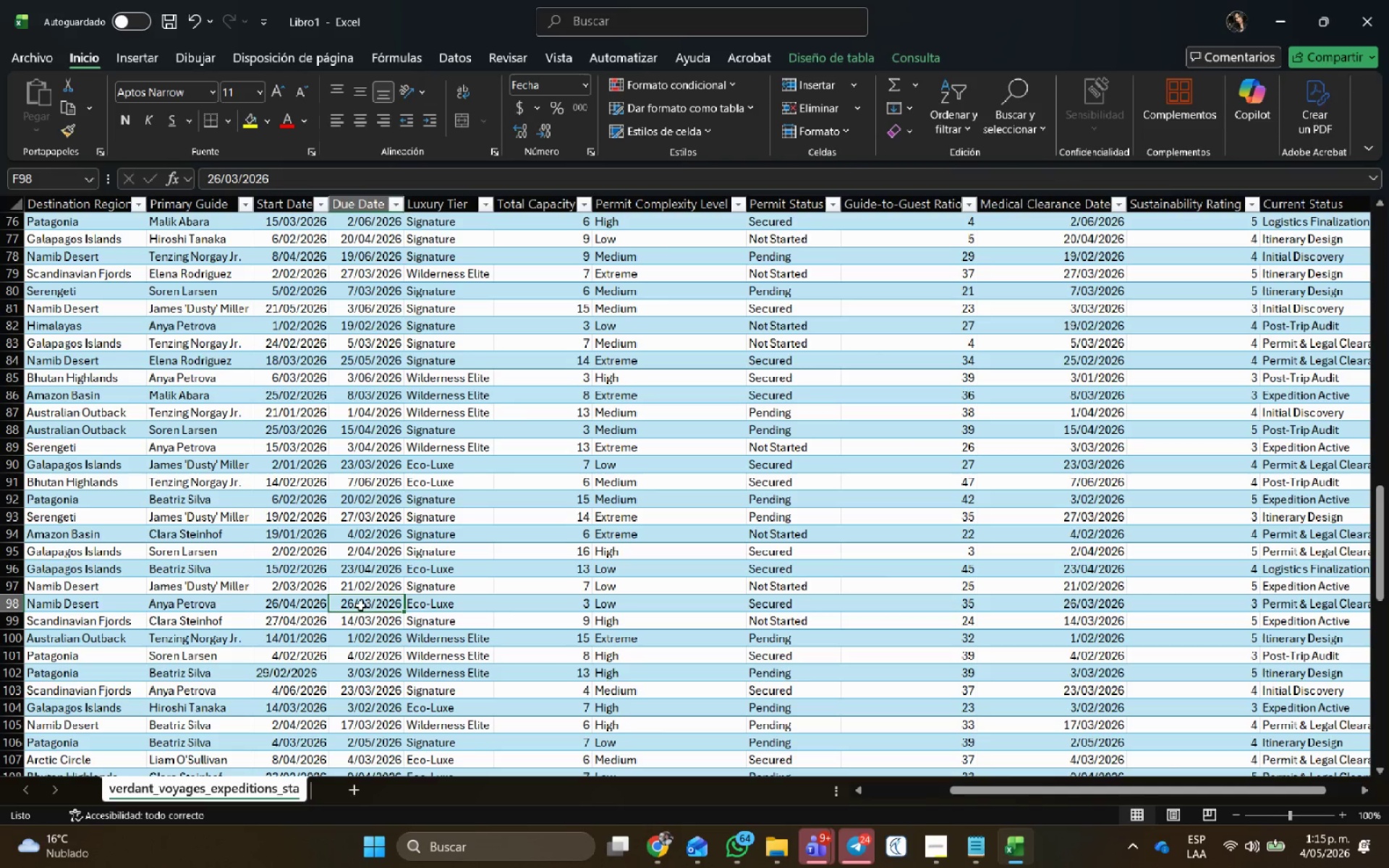 
double_click([366, 603])
 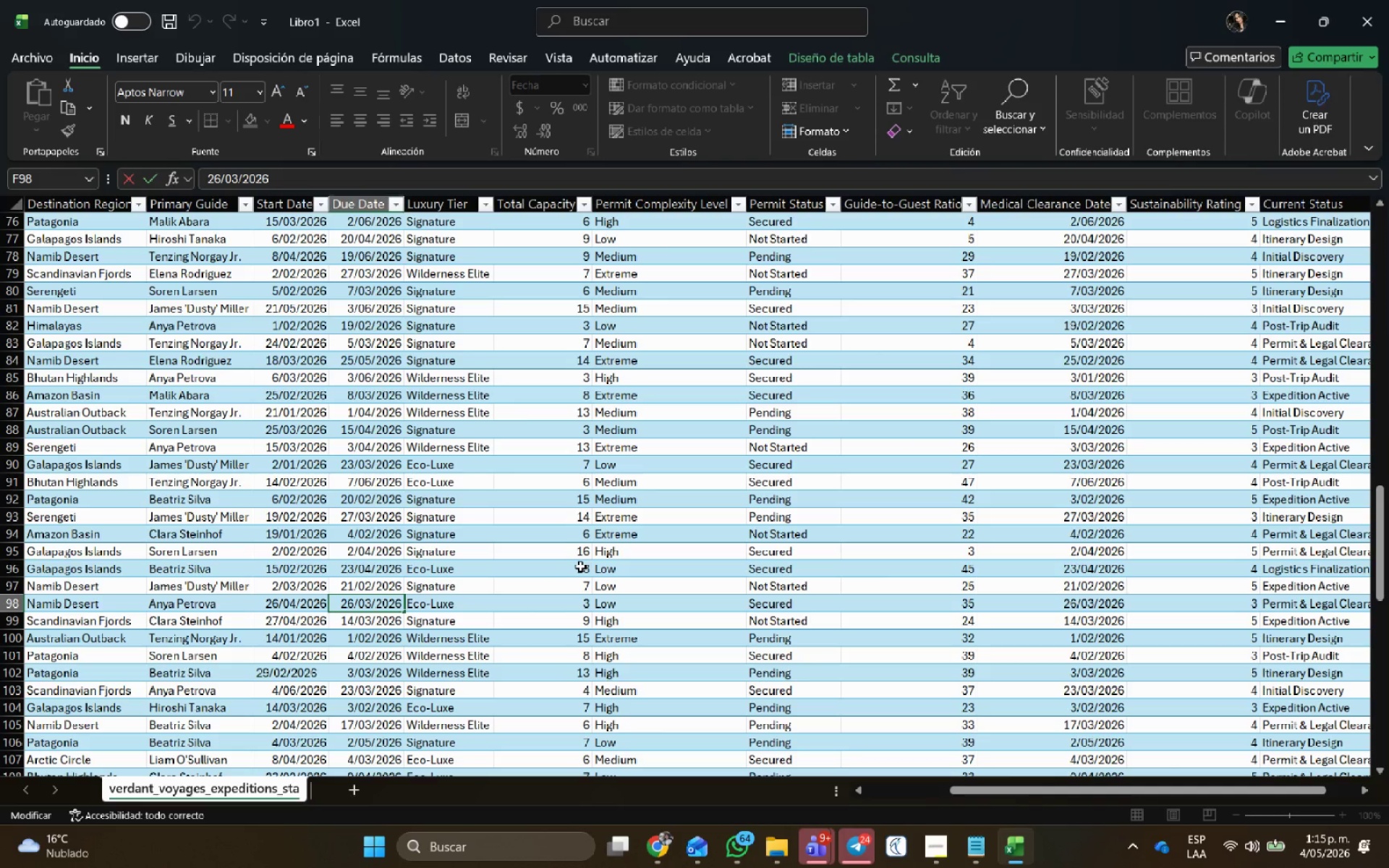 
key(Delete)
 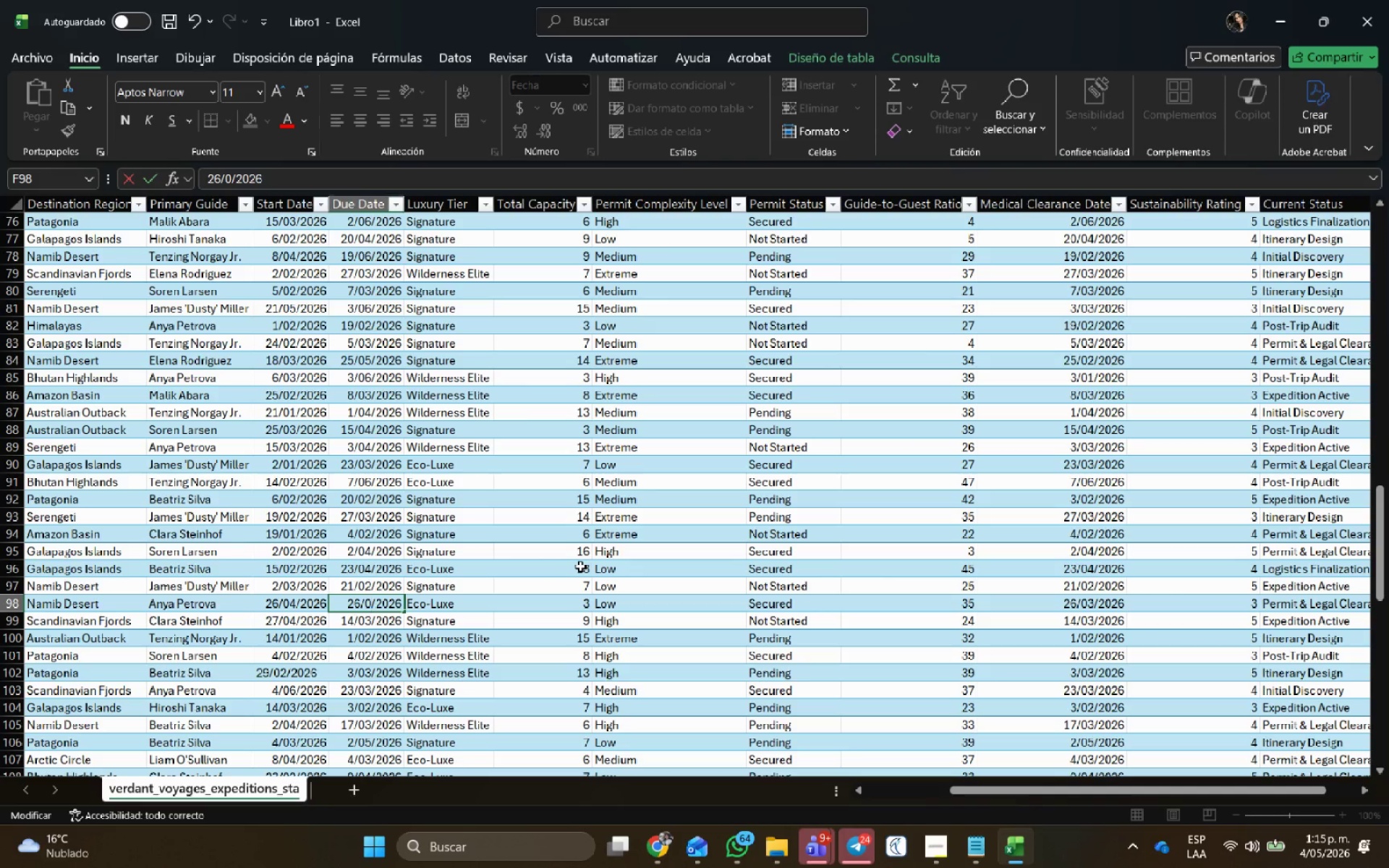 
key(Numpad5)
 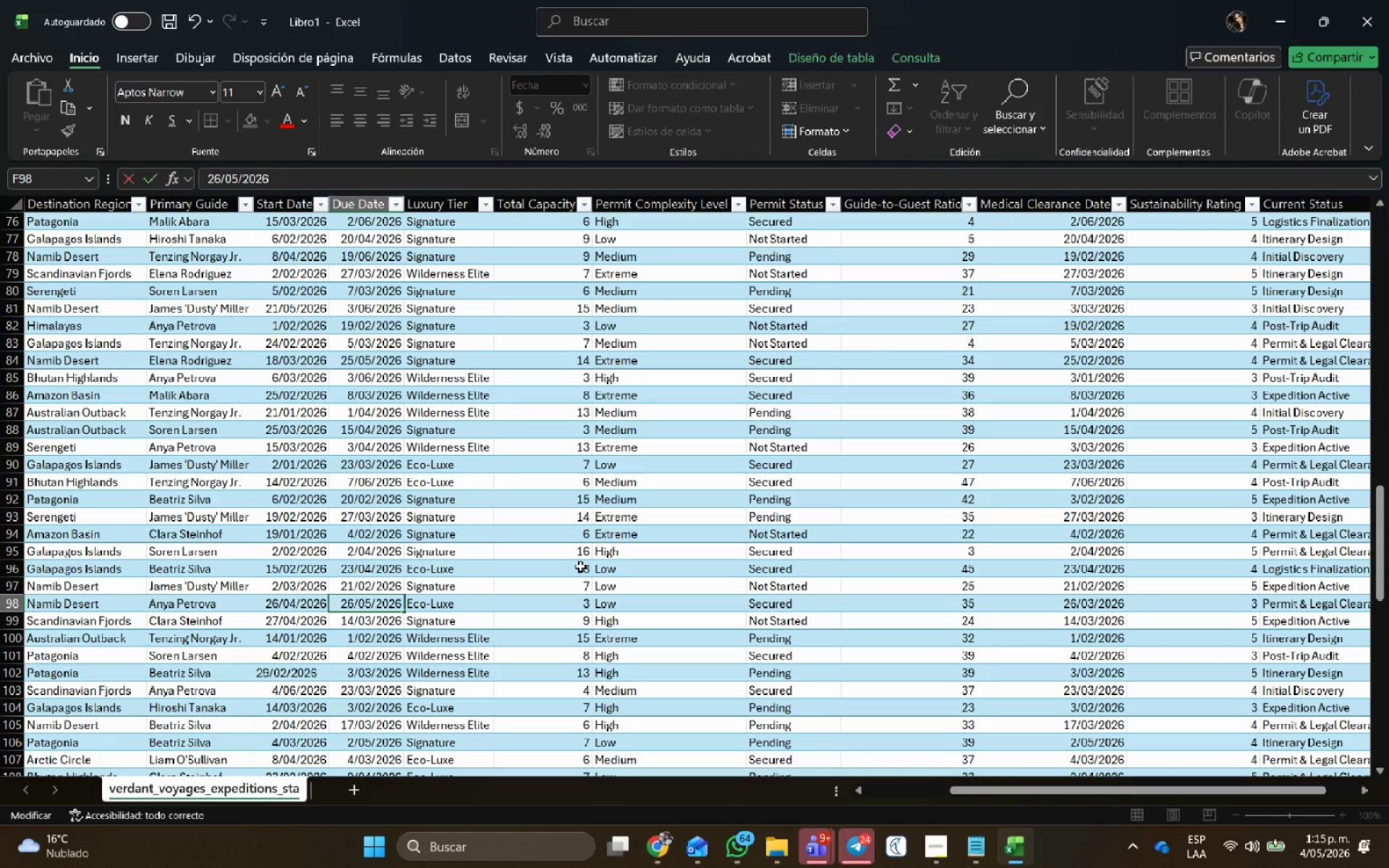 
key(NumpadEnter)
 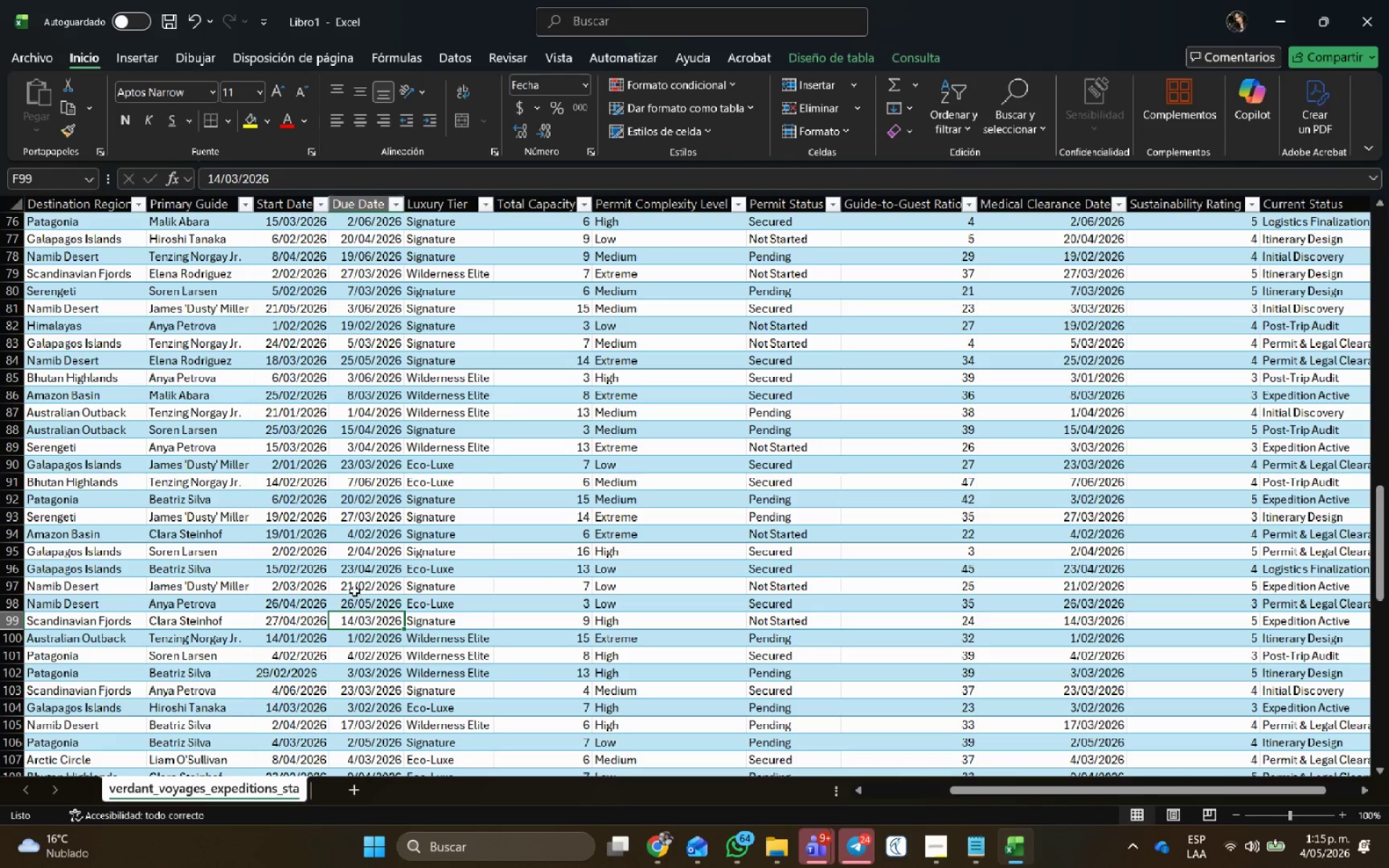 
double_click([370, 584])
 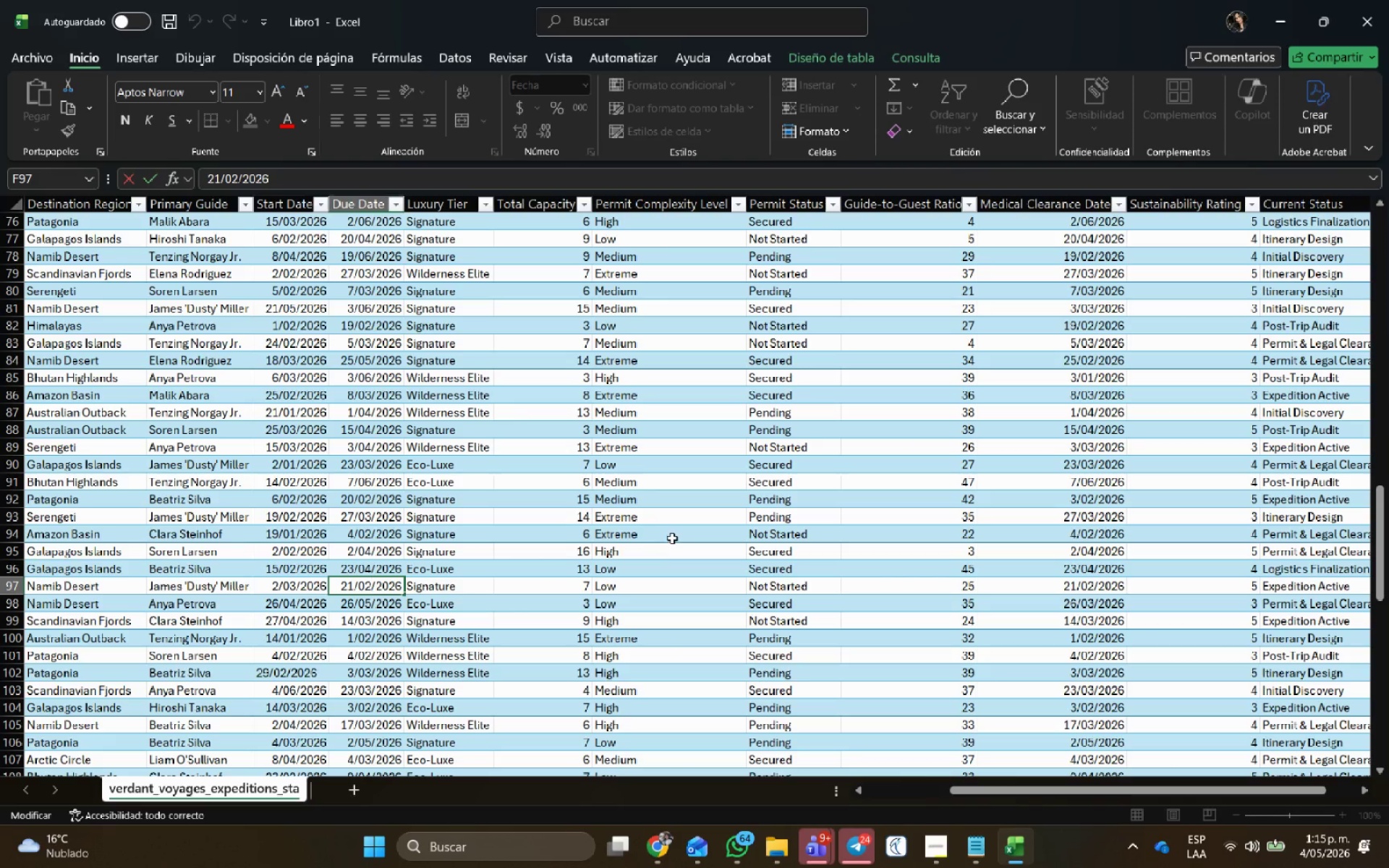 
key(Backspace)
 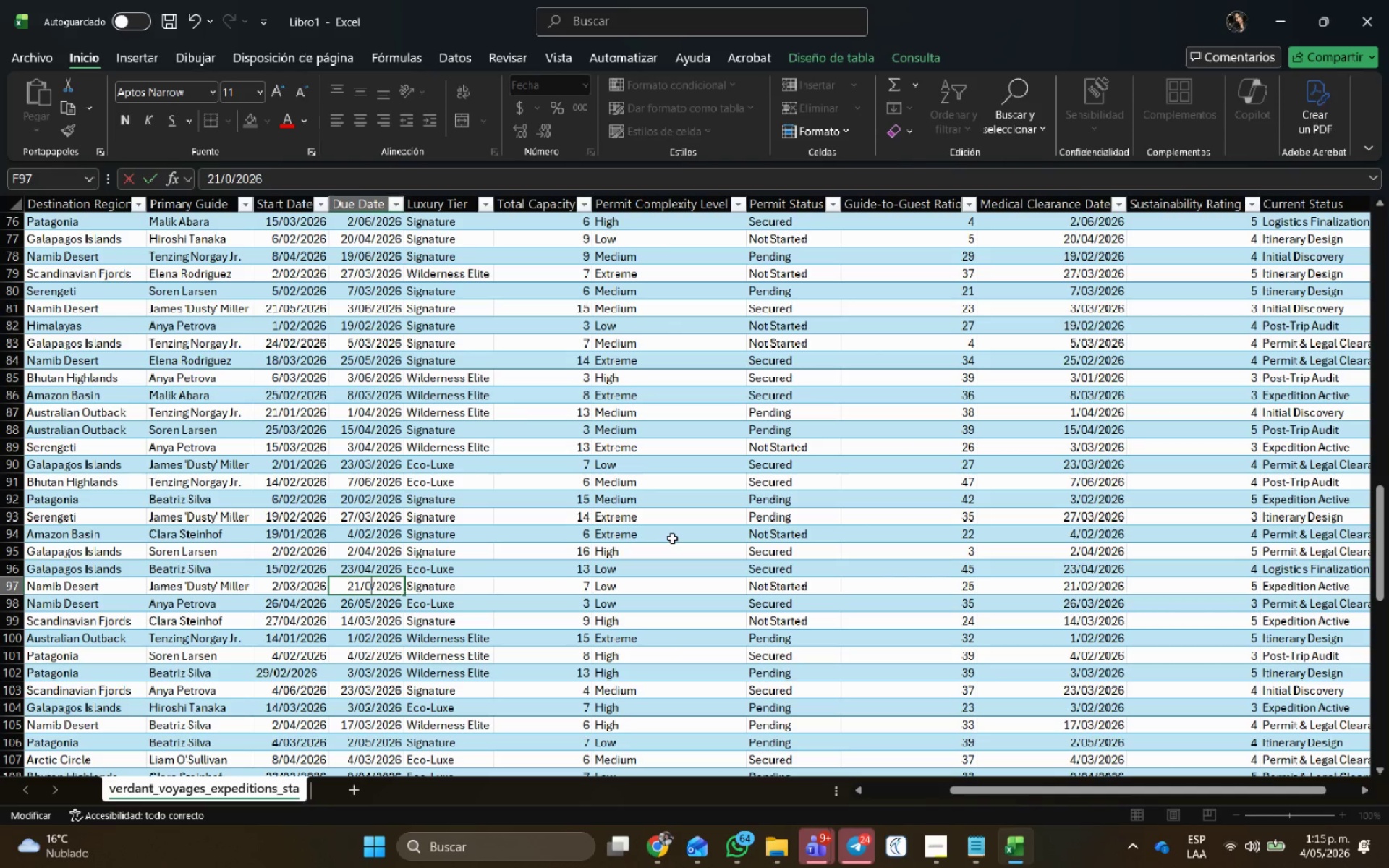 
key(Numpad6)
 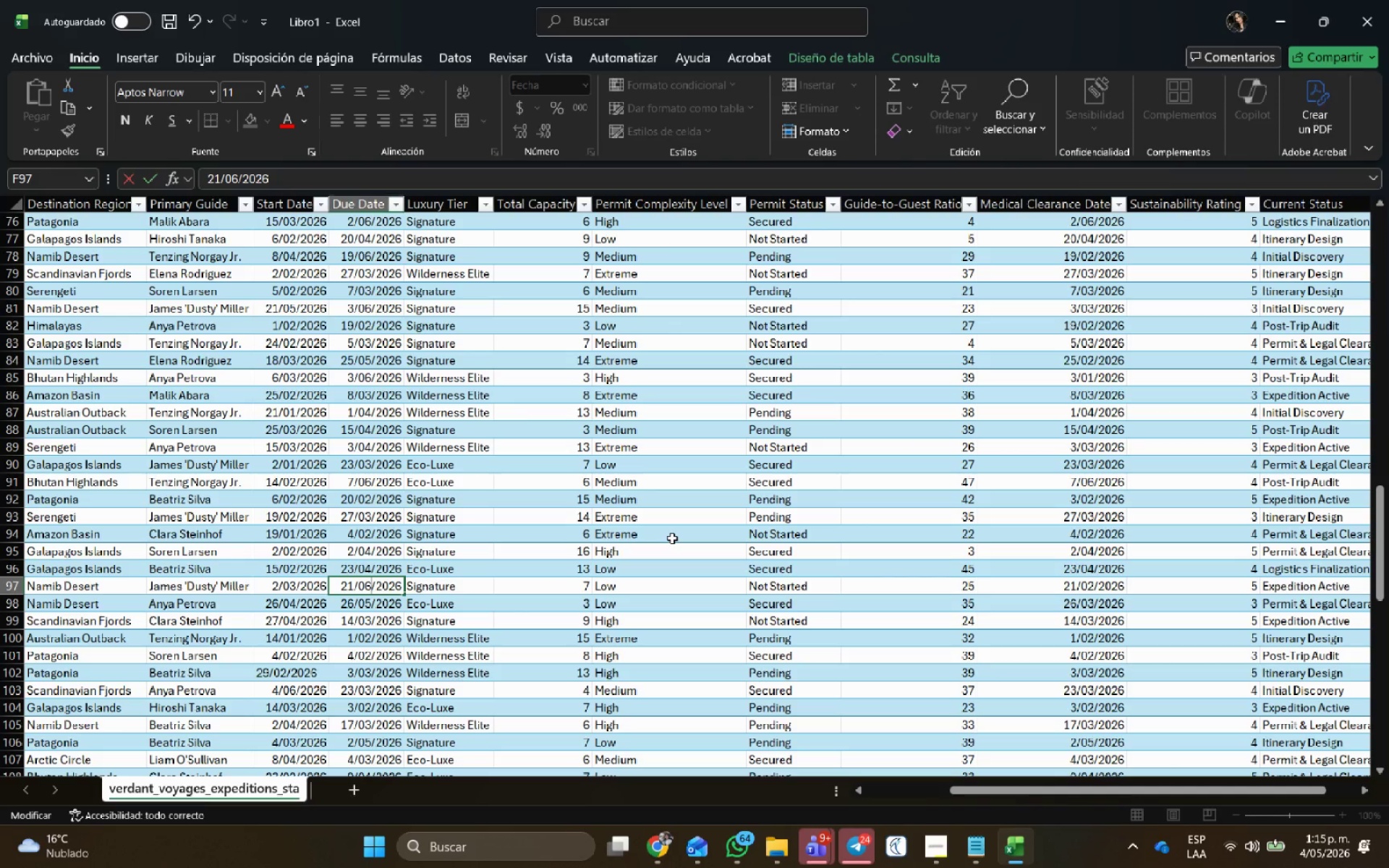 
key(NumpadEnter)
 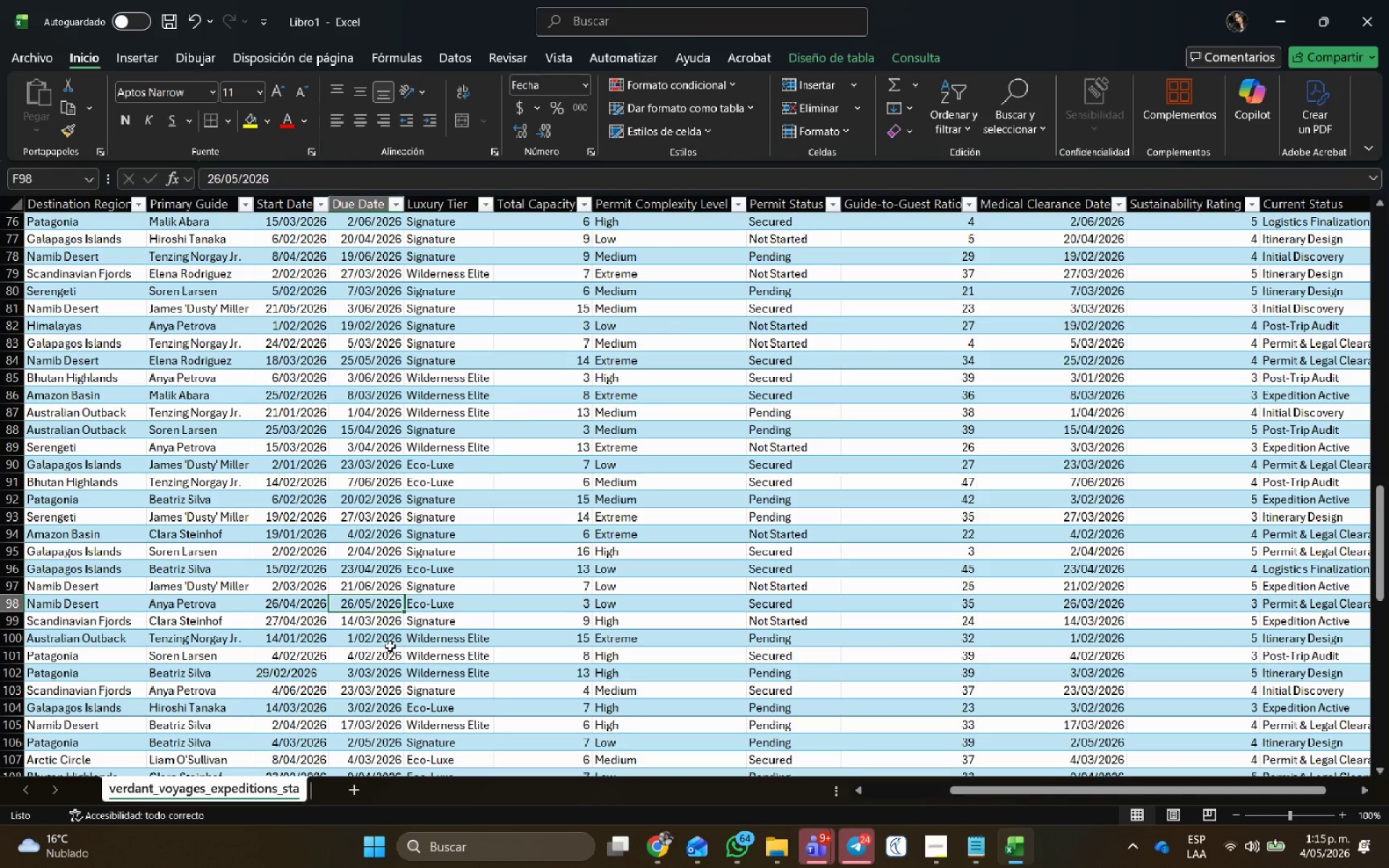 
left_click([392, 644])
 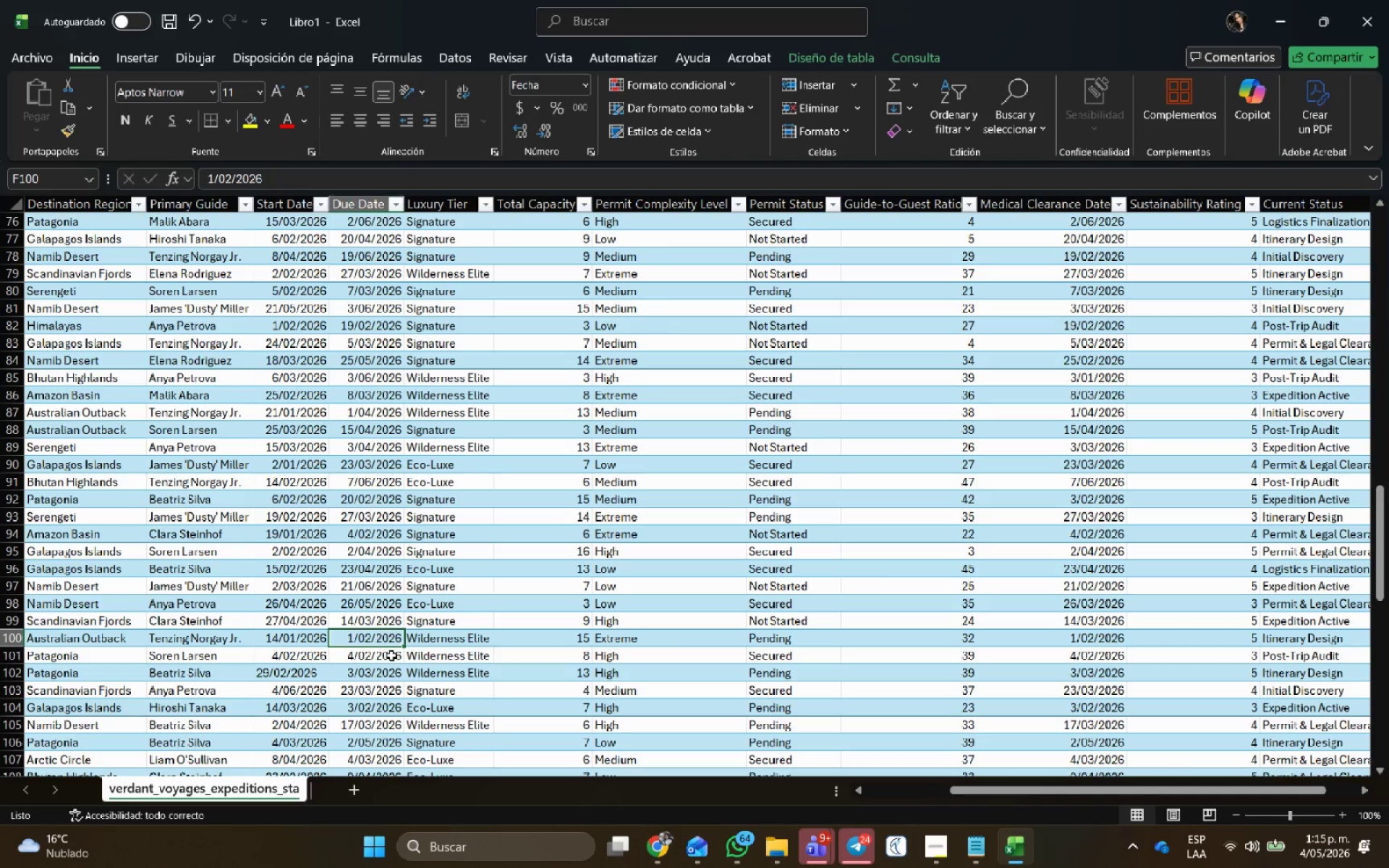 
double_click([391, 655])
 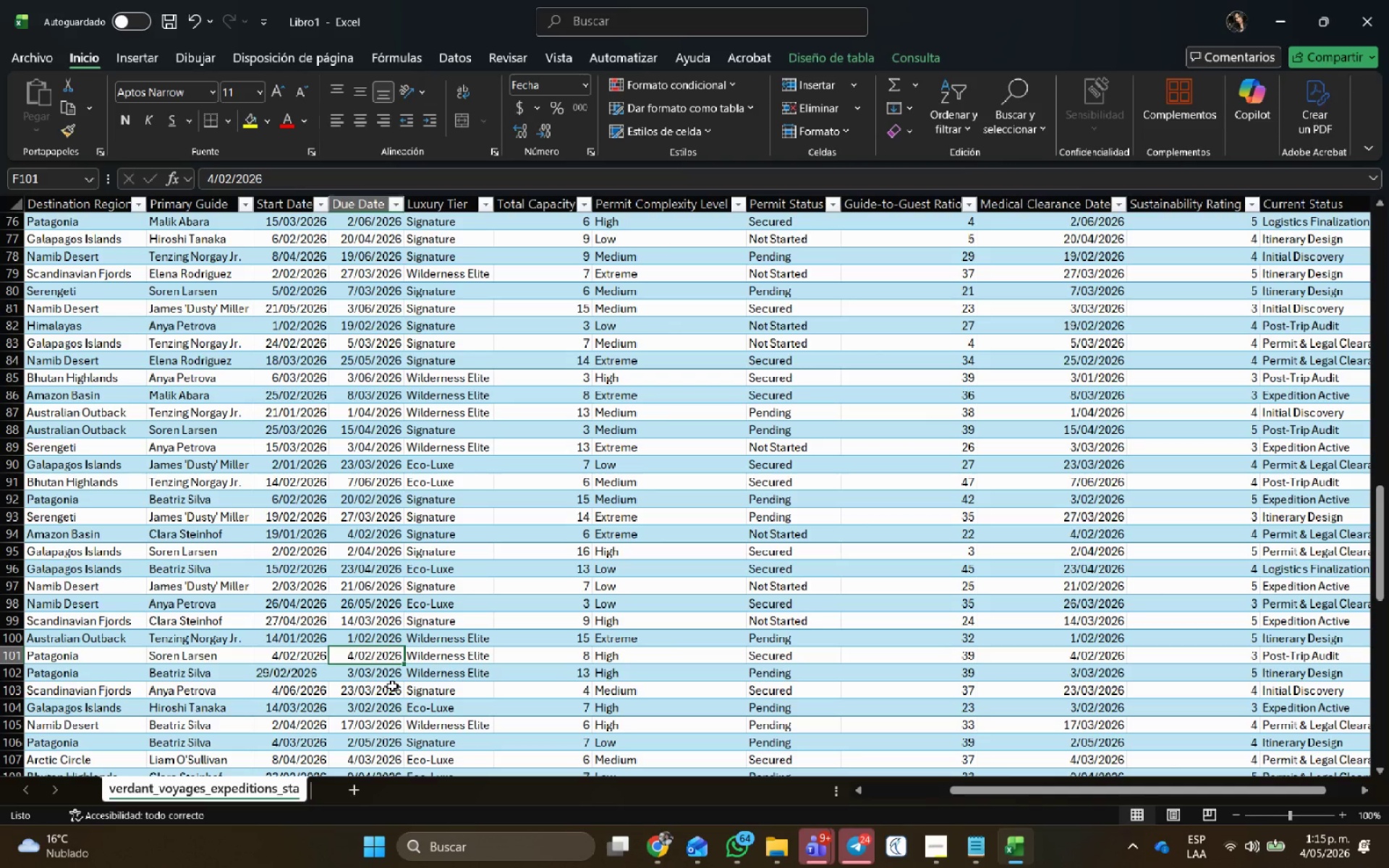 
left_click([392, 679])
 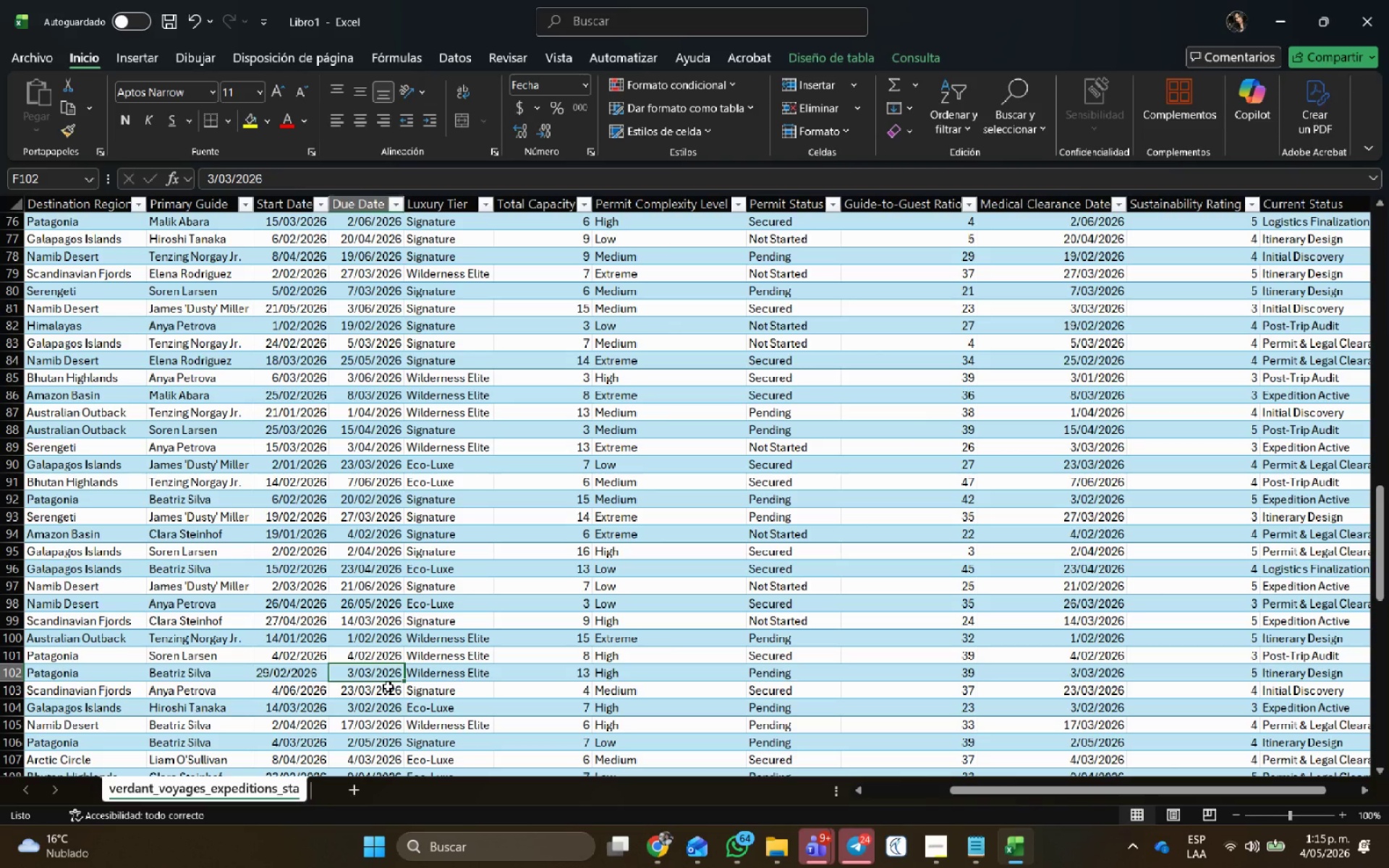 
left_click([388, 686])
 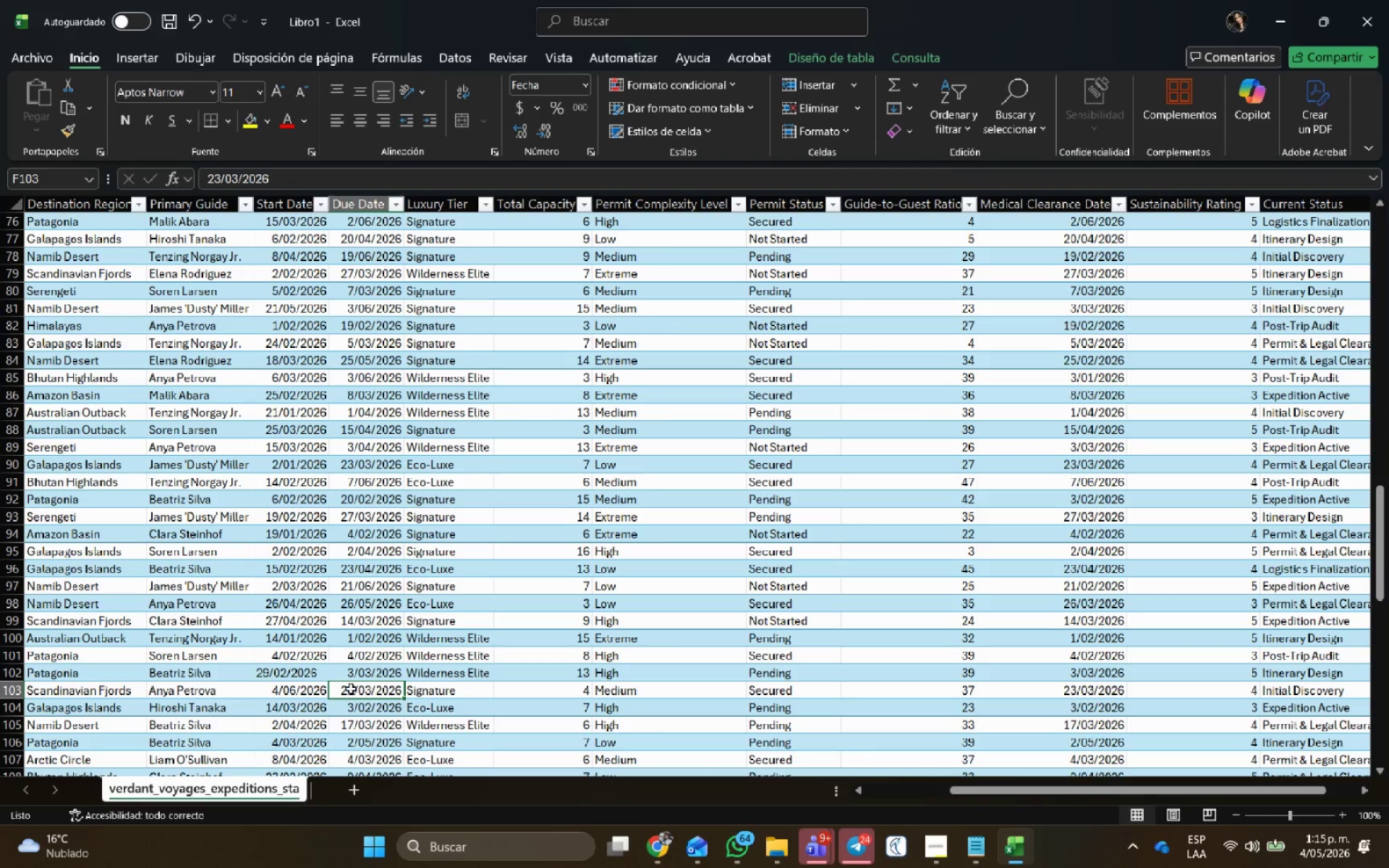 
double_click([297, 689])
 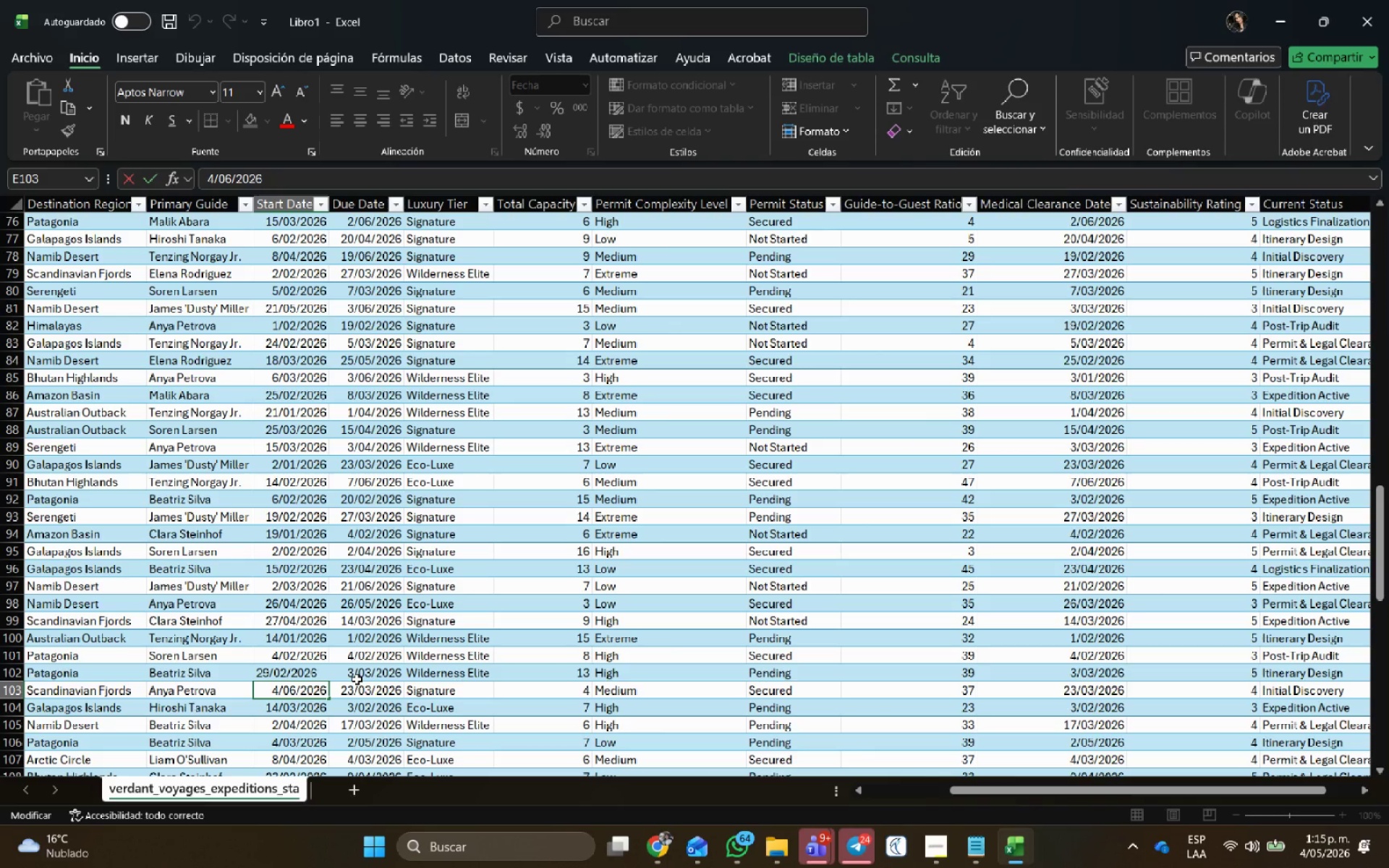 
key(Backspace)
 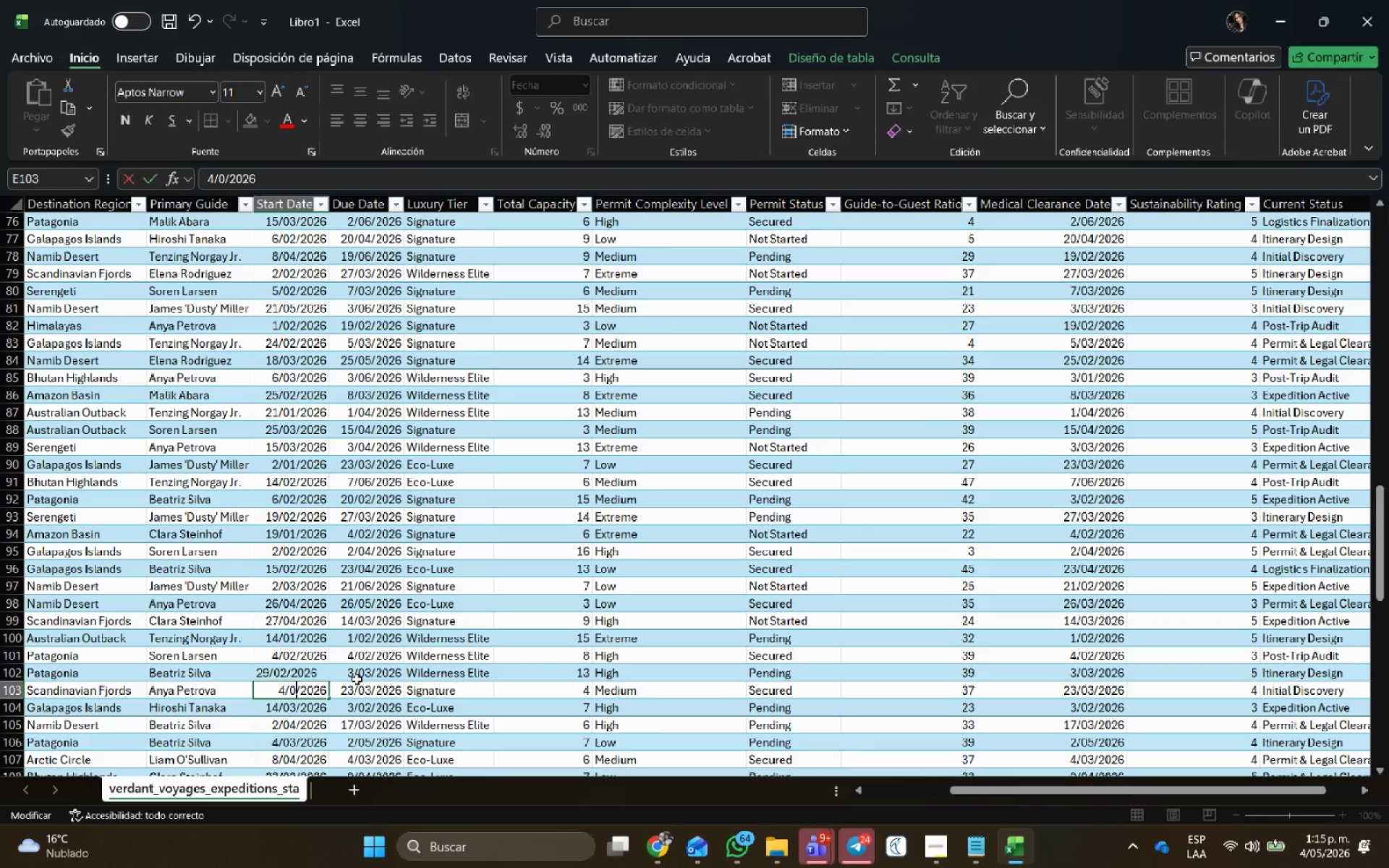 
key(Numpad1)
 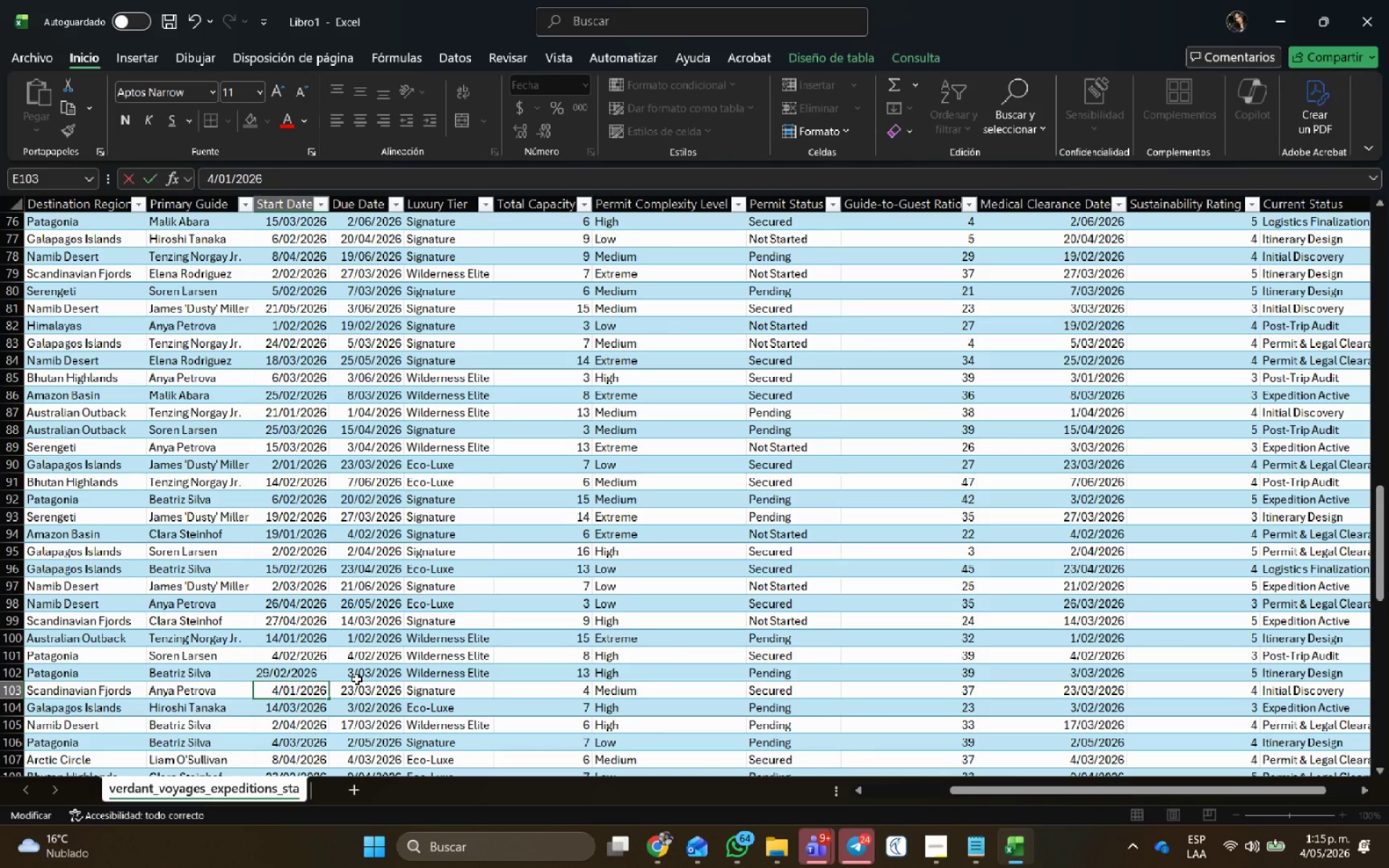 
key(NumpadEnter)
 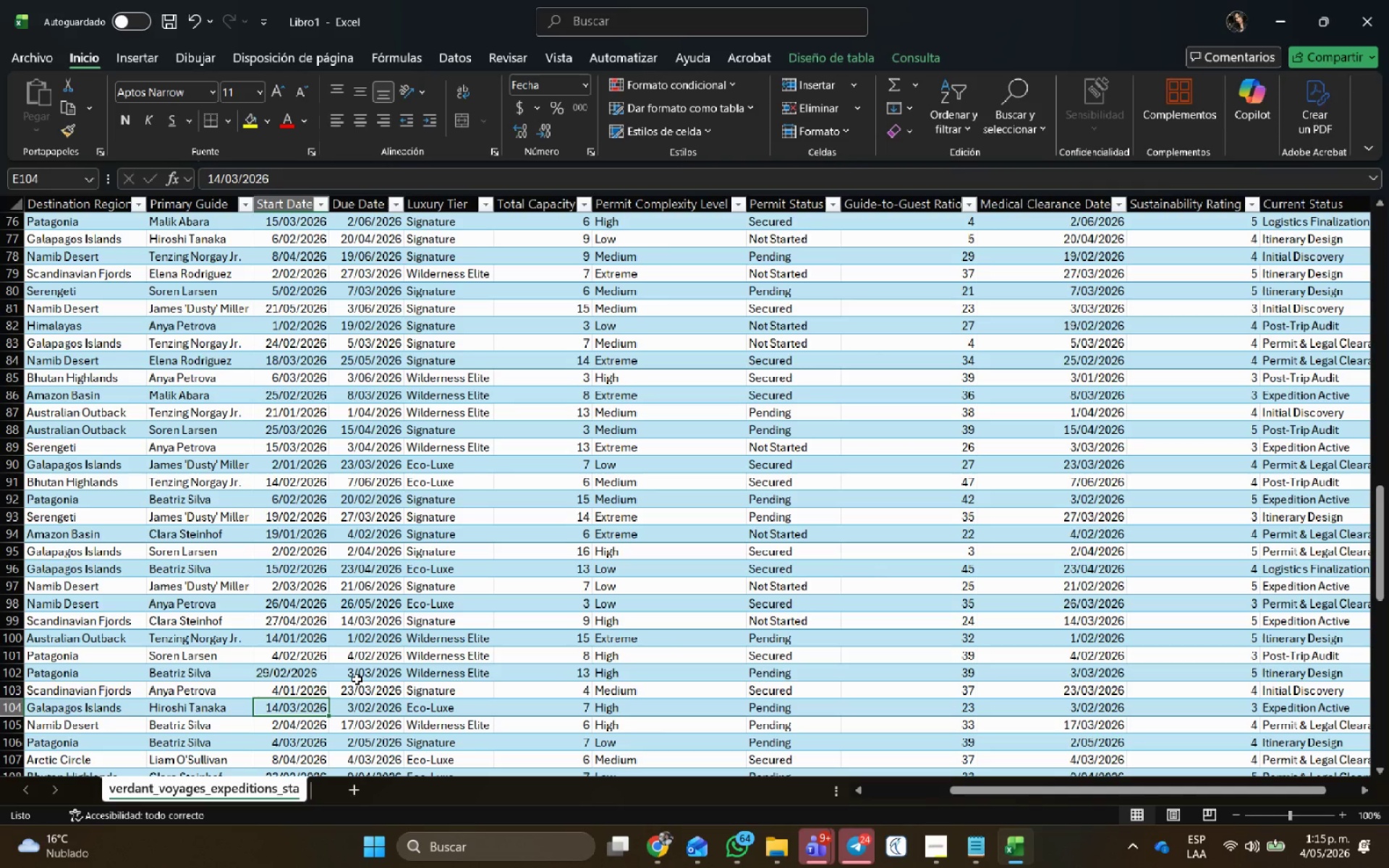 
scroll: coordinate [387, 681], scroll_direction: down, amount: 2.0
 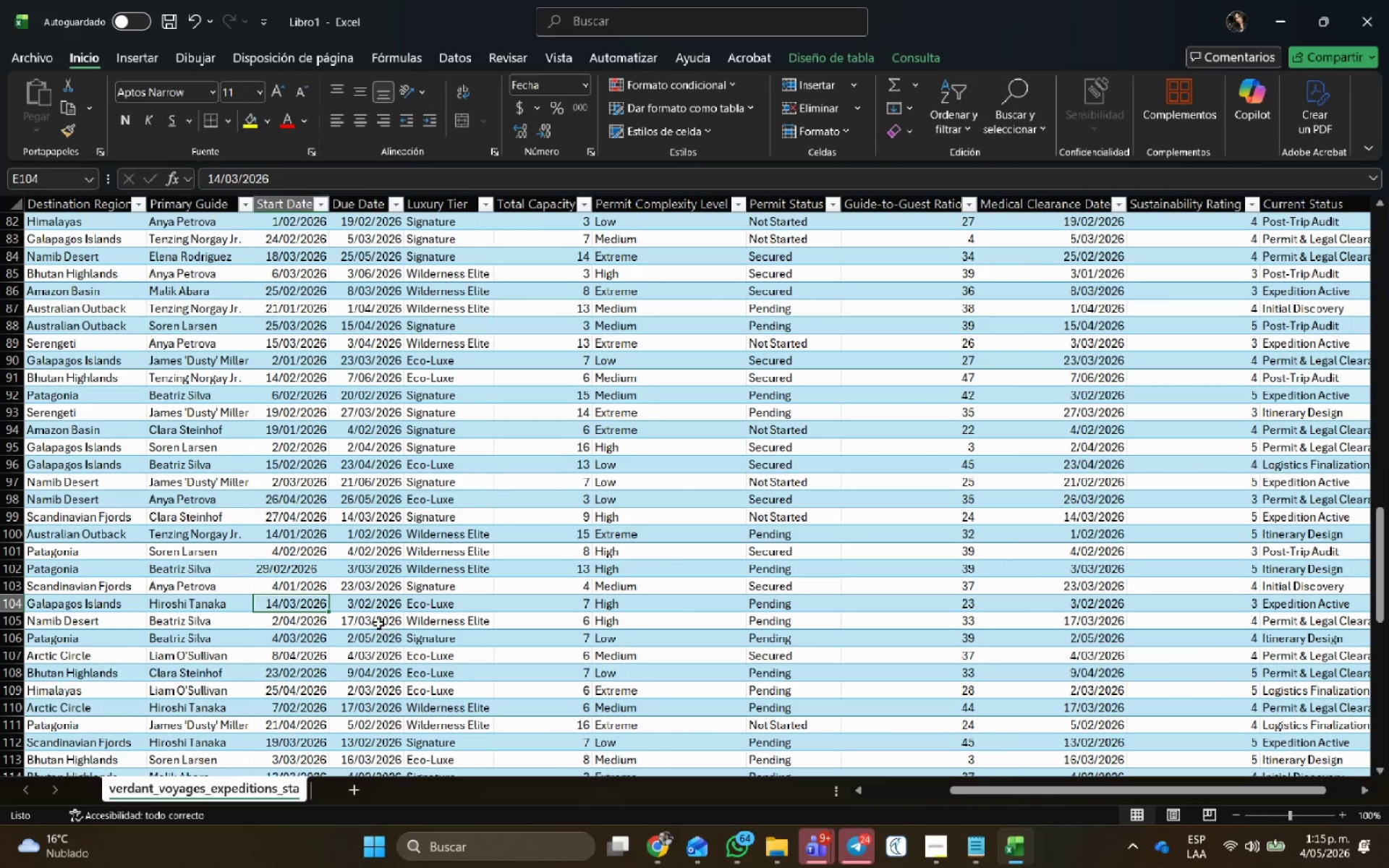 
left_click([378, 623])
 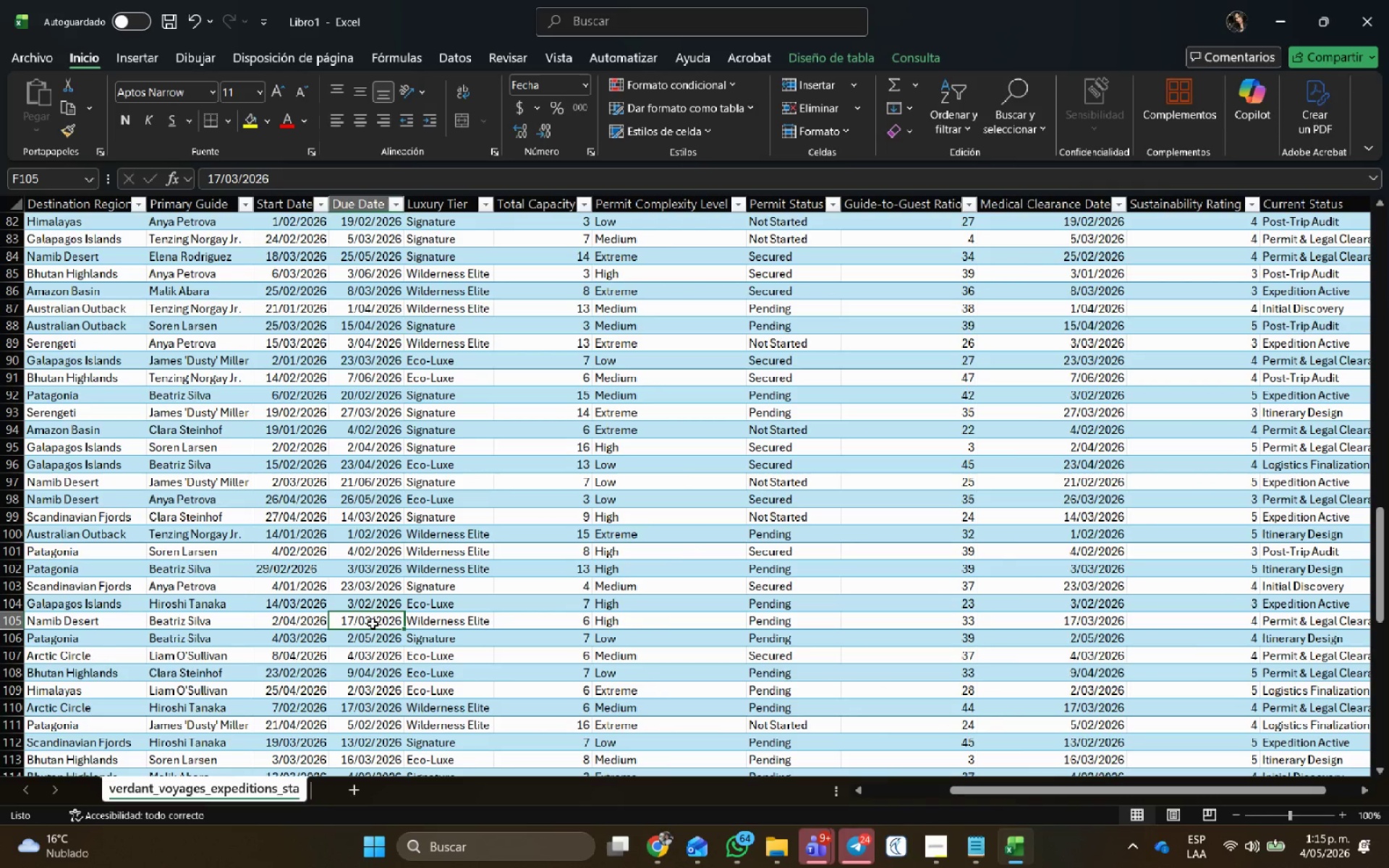 
scroll: coordinate [373, 624], scroll_direction: down, amount: 1.0
 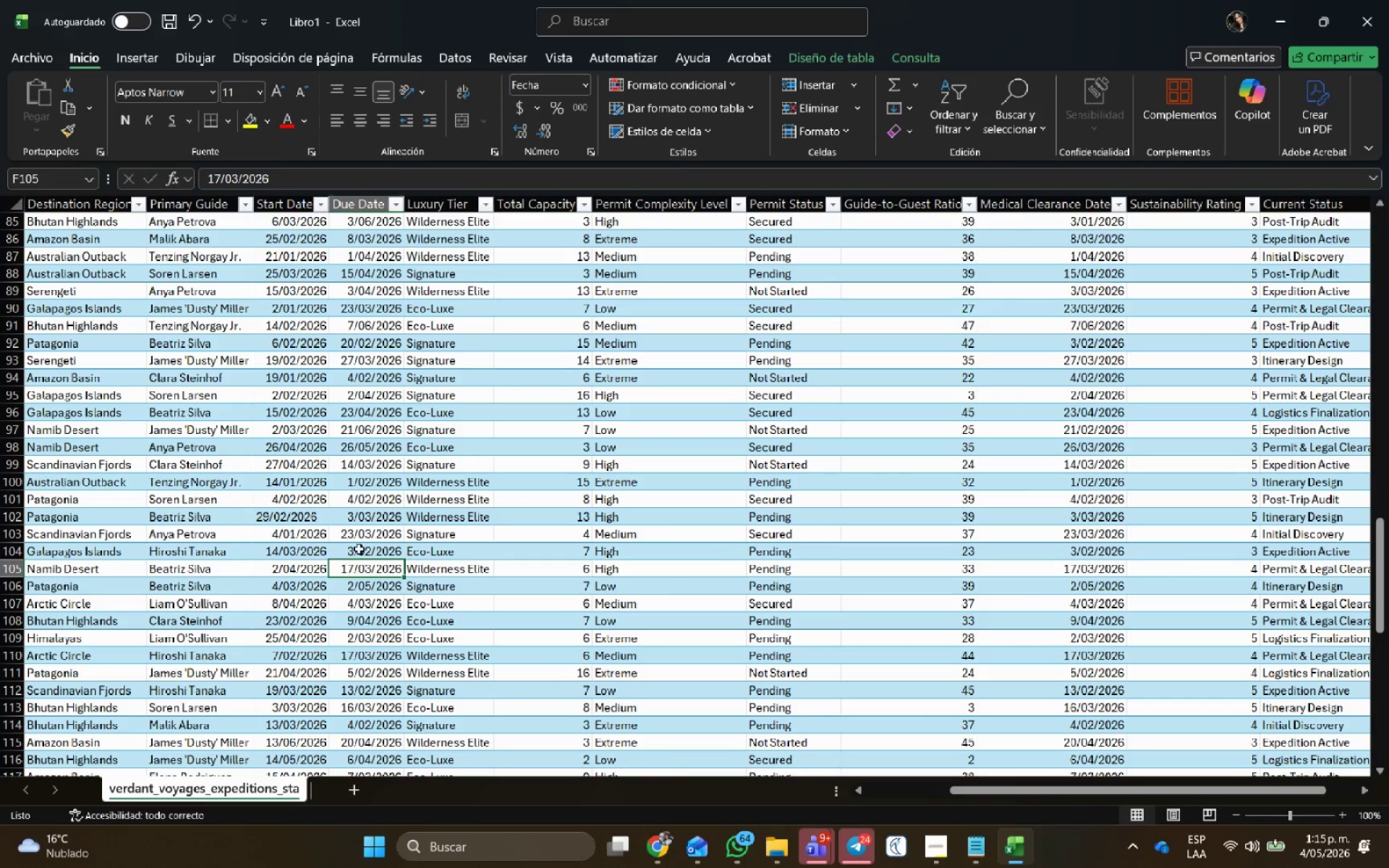 
left_click([367, 552])
 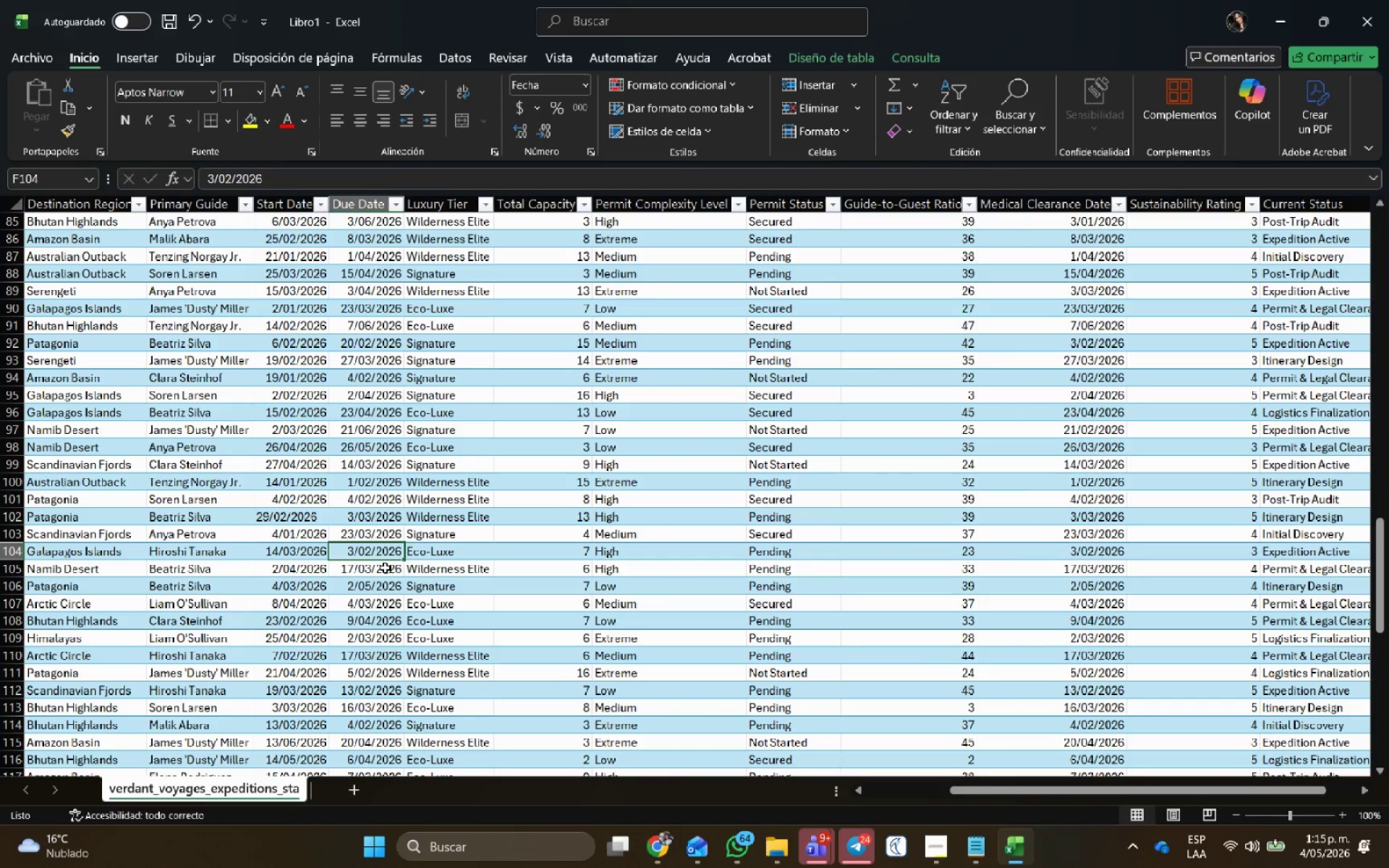 
left_click([383, 571])
 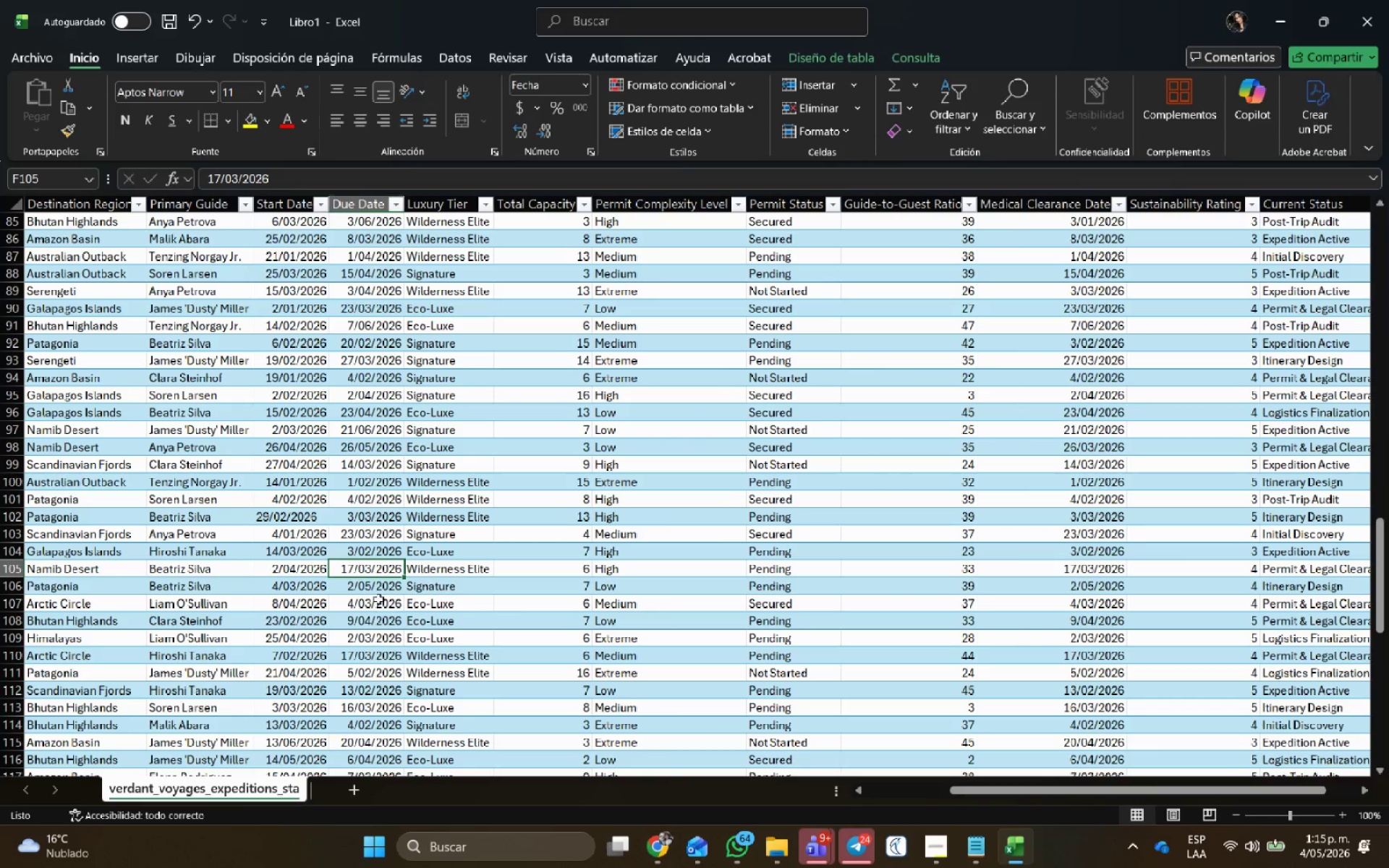 
left_click([378, 593])
 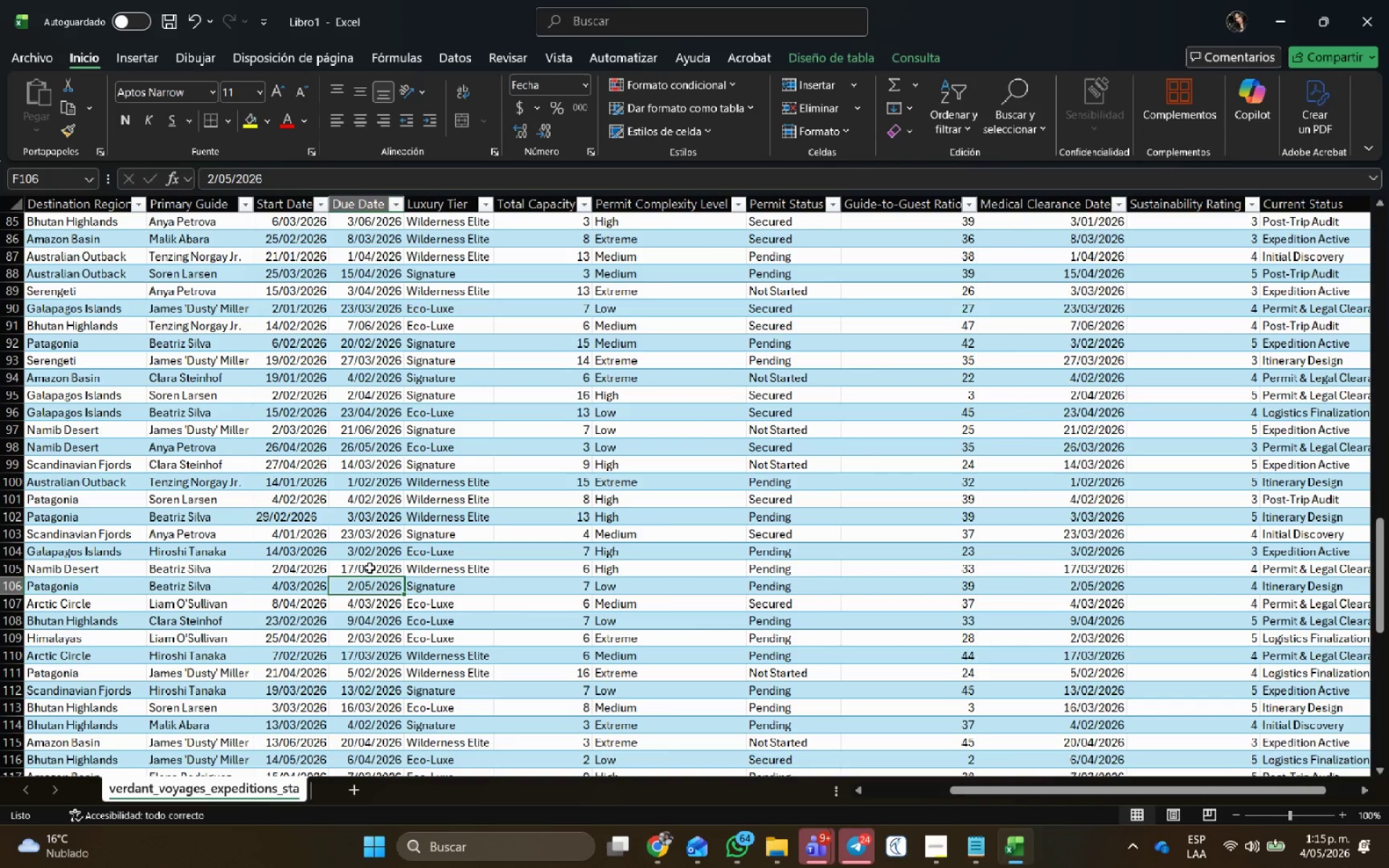 
double_click([368, 562])
 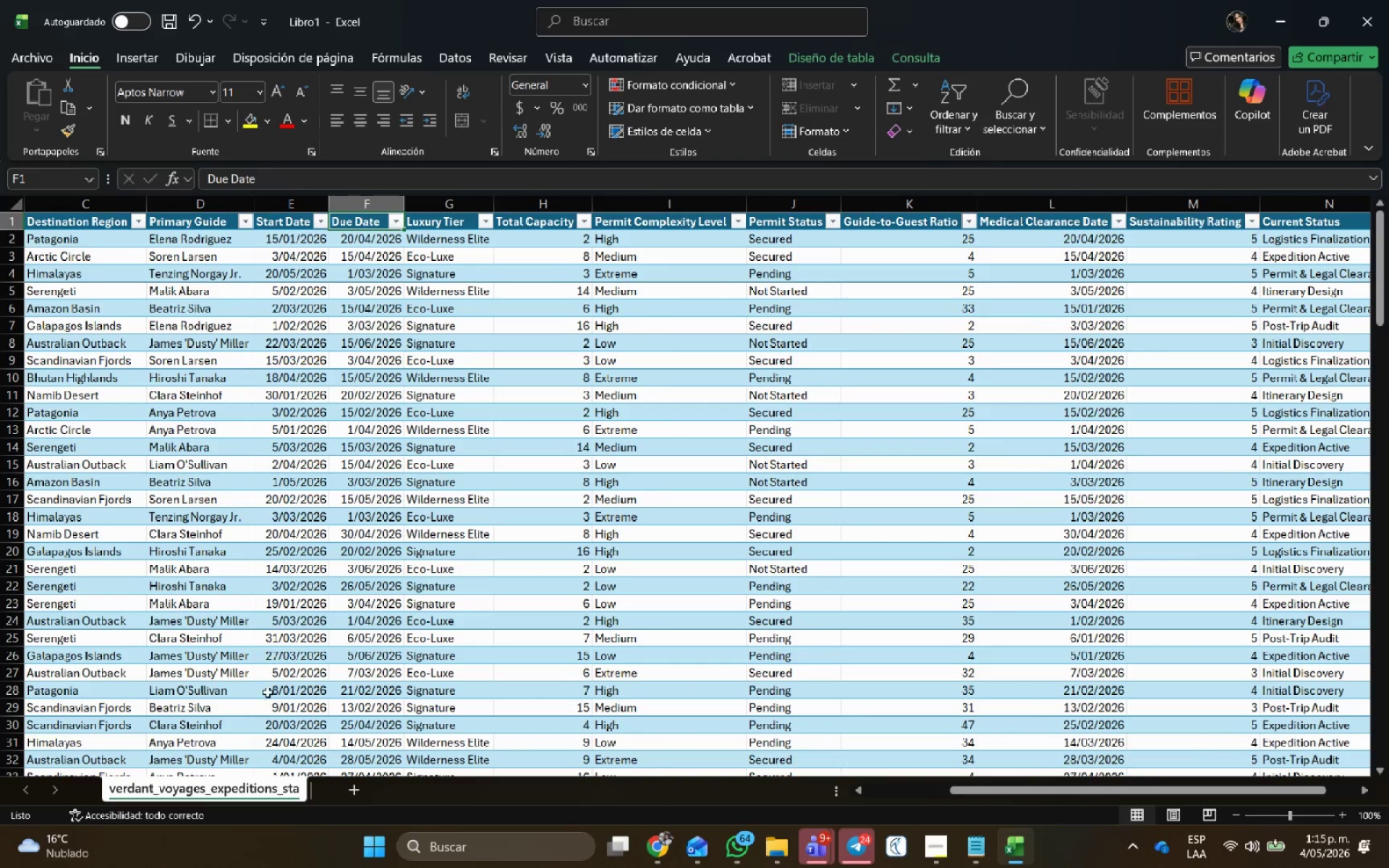 
scroll: coordinate [398, 510], scroll_direction: down, amount: 17.0
 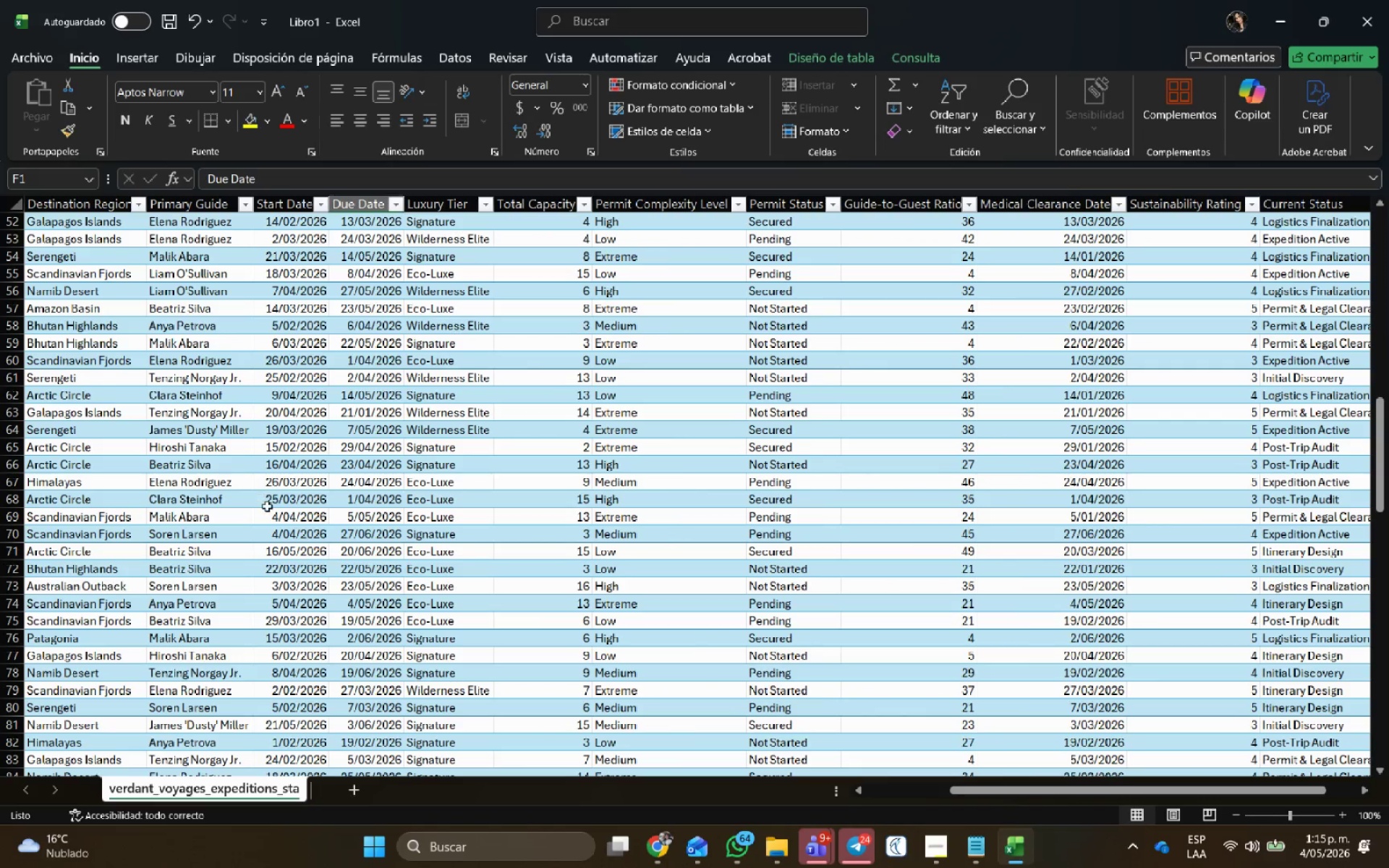 
left_click([295, 482])
 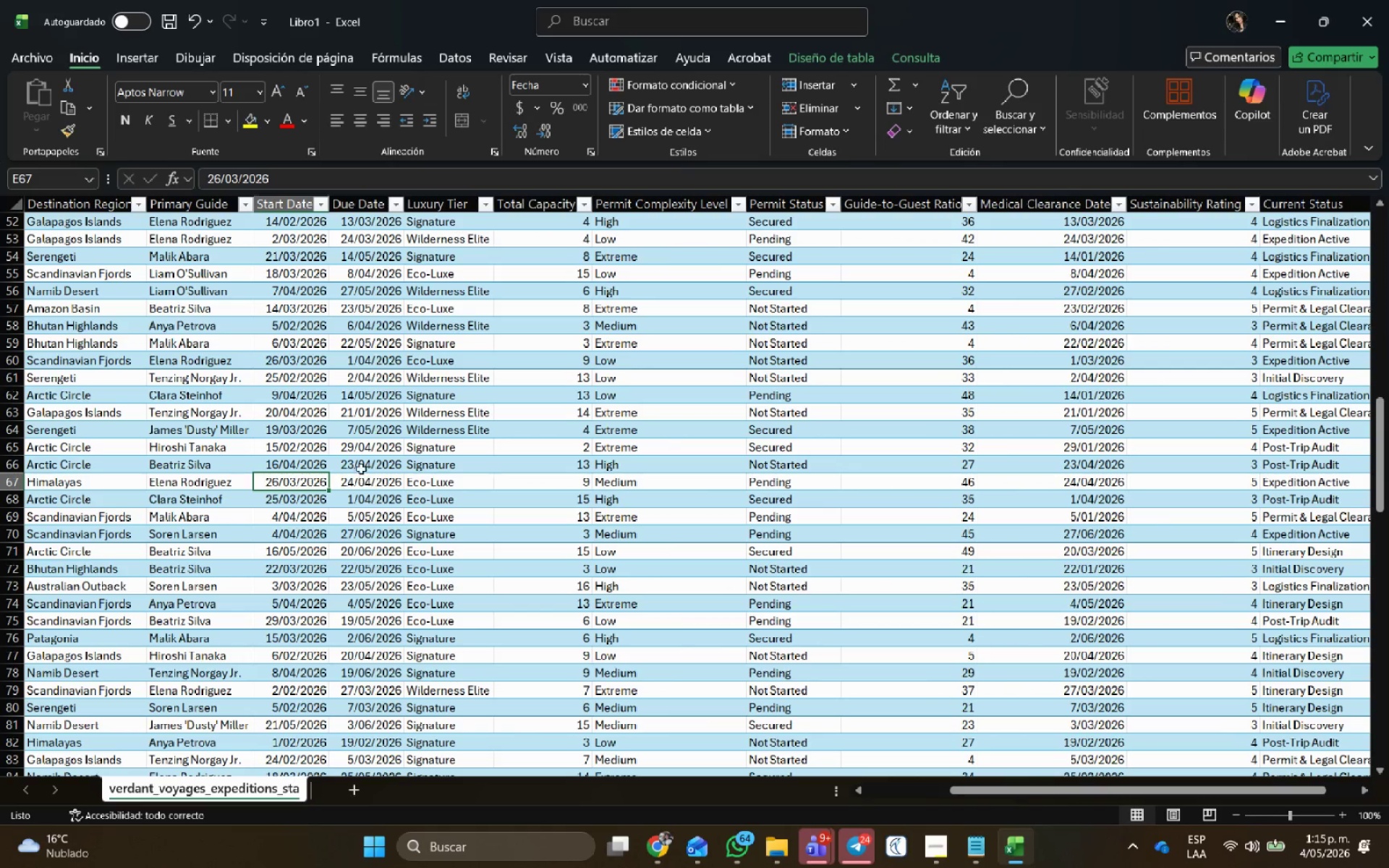 
left_click([360, 463])
 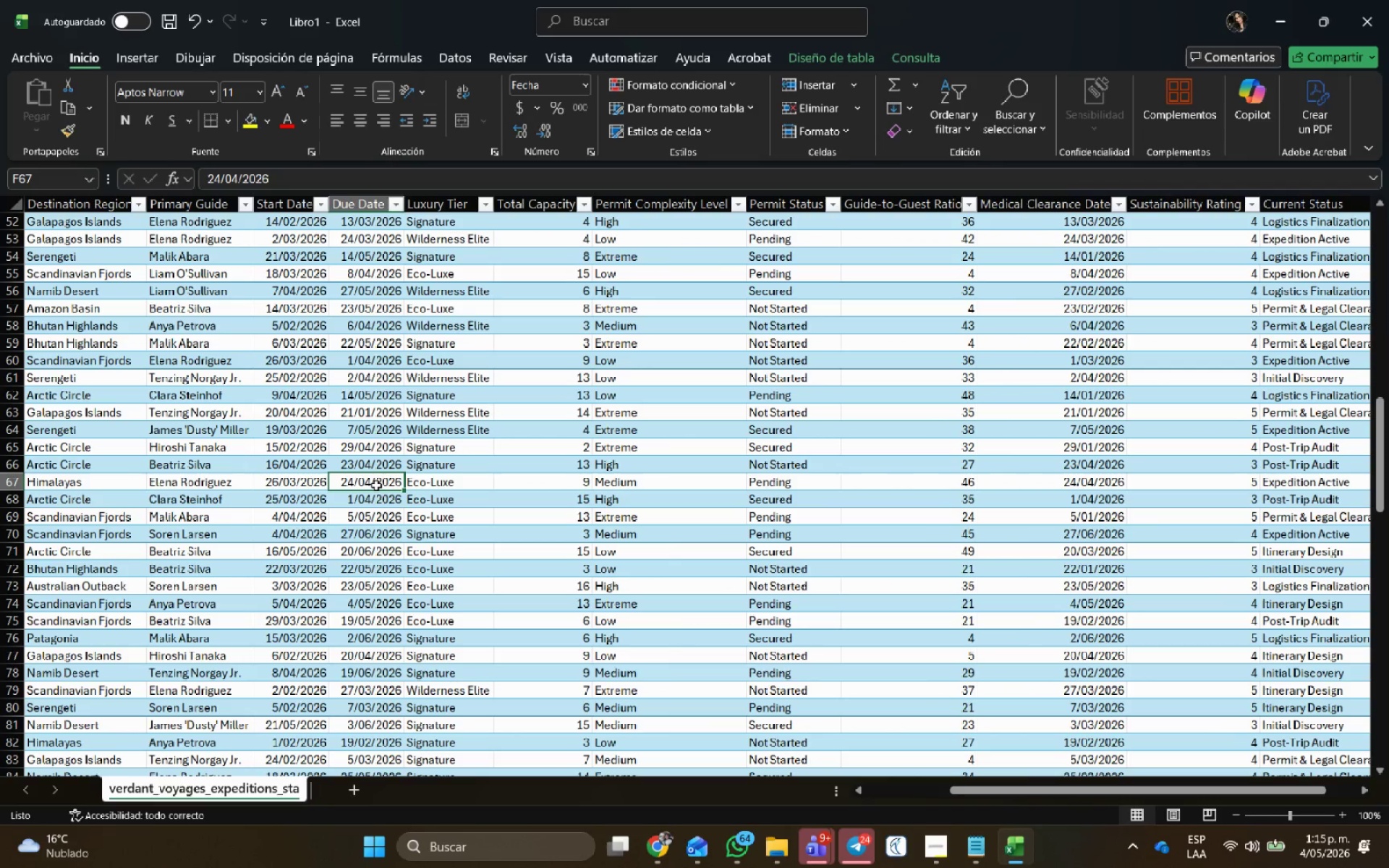 
double_click([380, 496])
 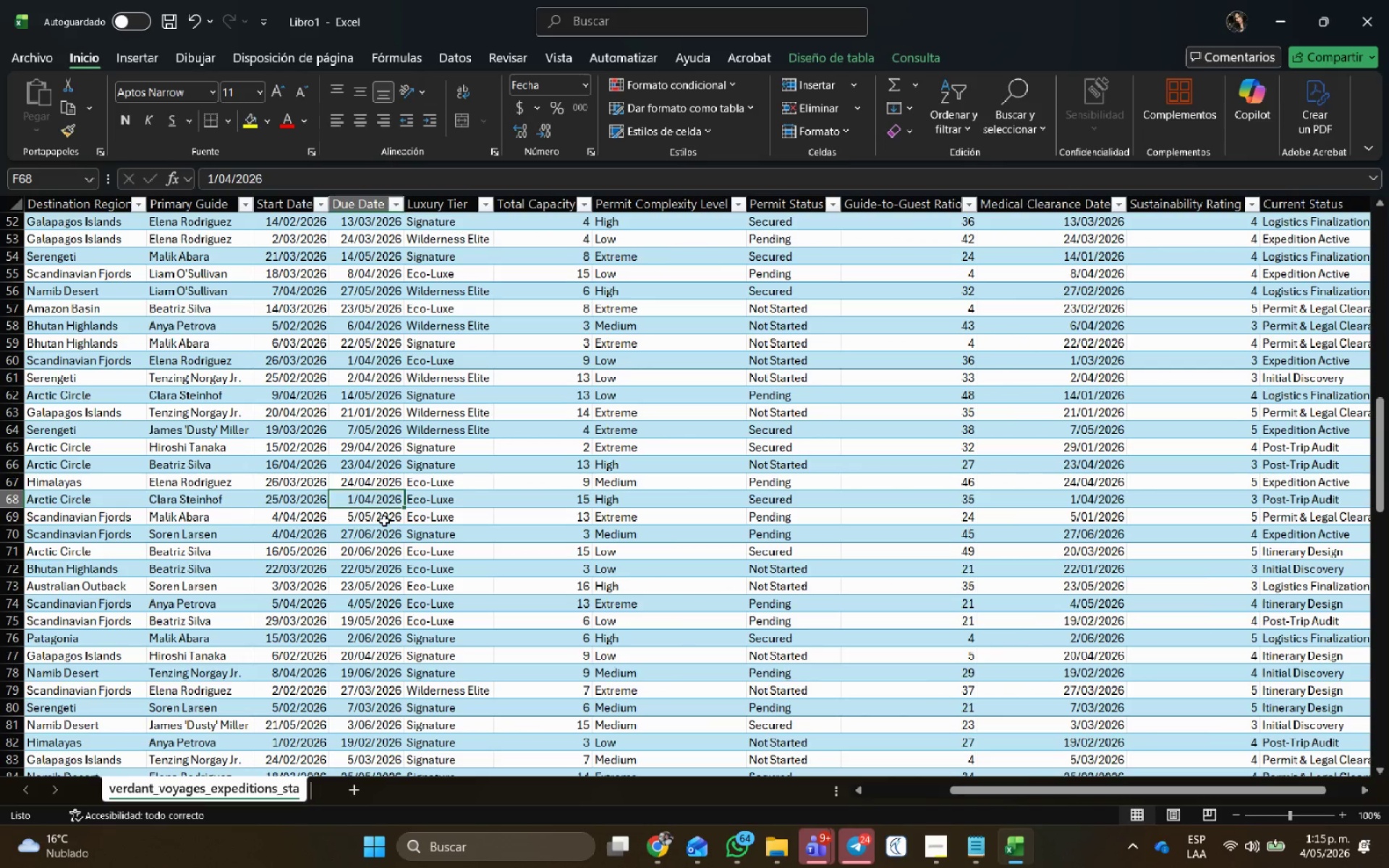 
triple_click([384, 522])
 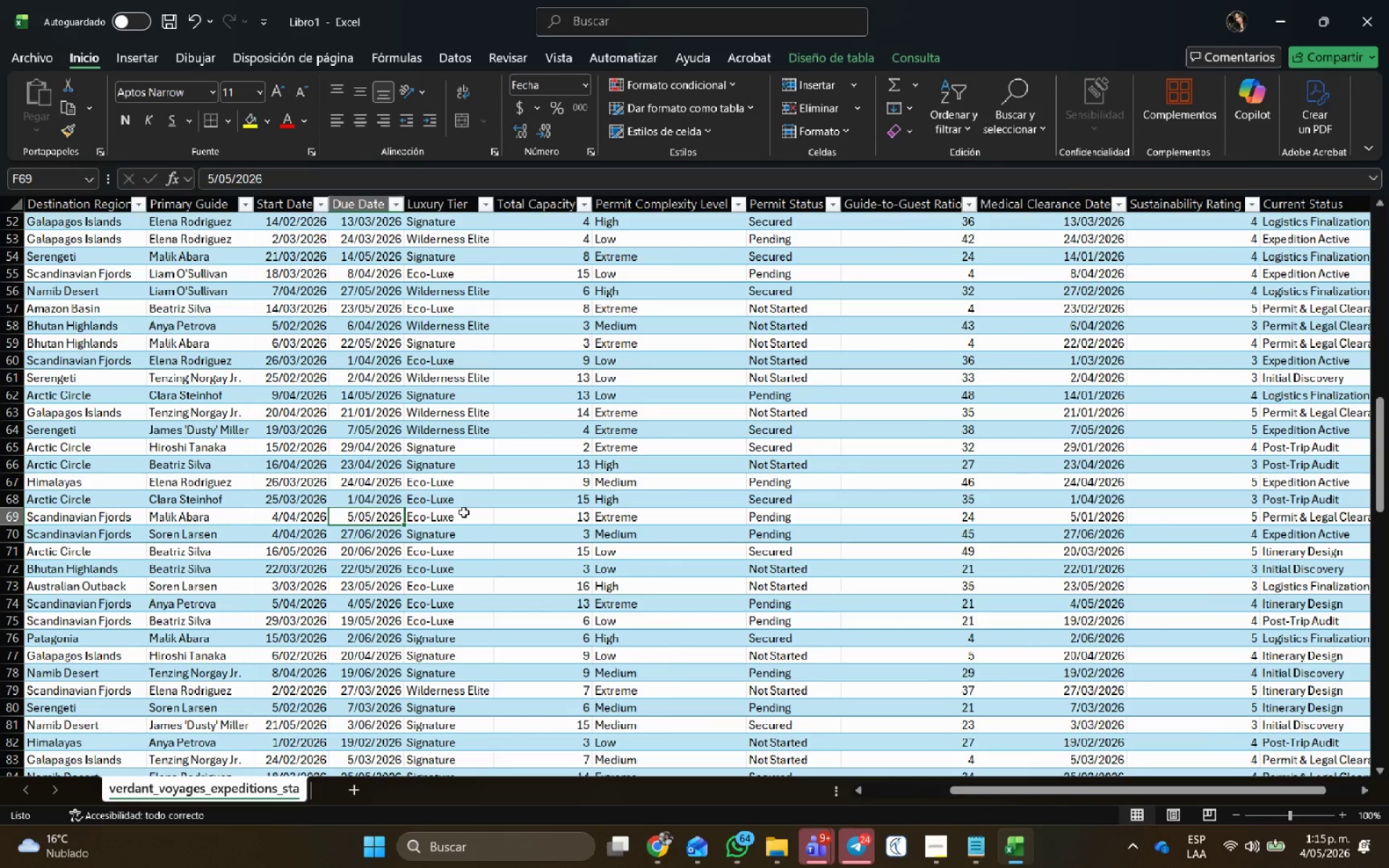 
key(ArrowDown)
 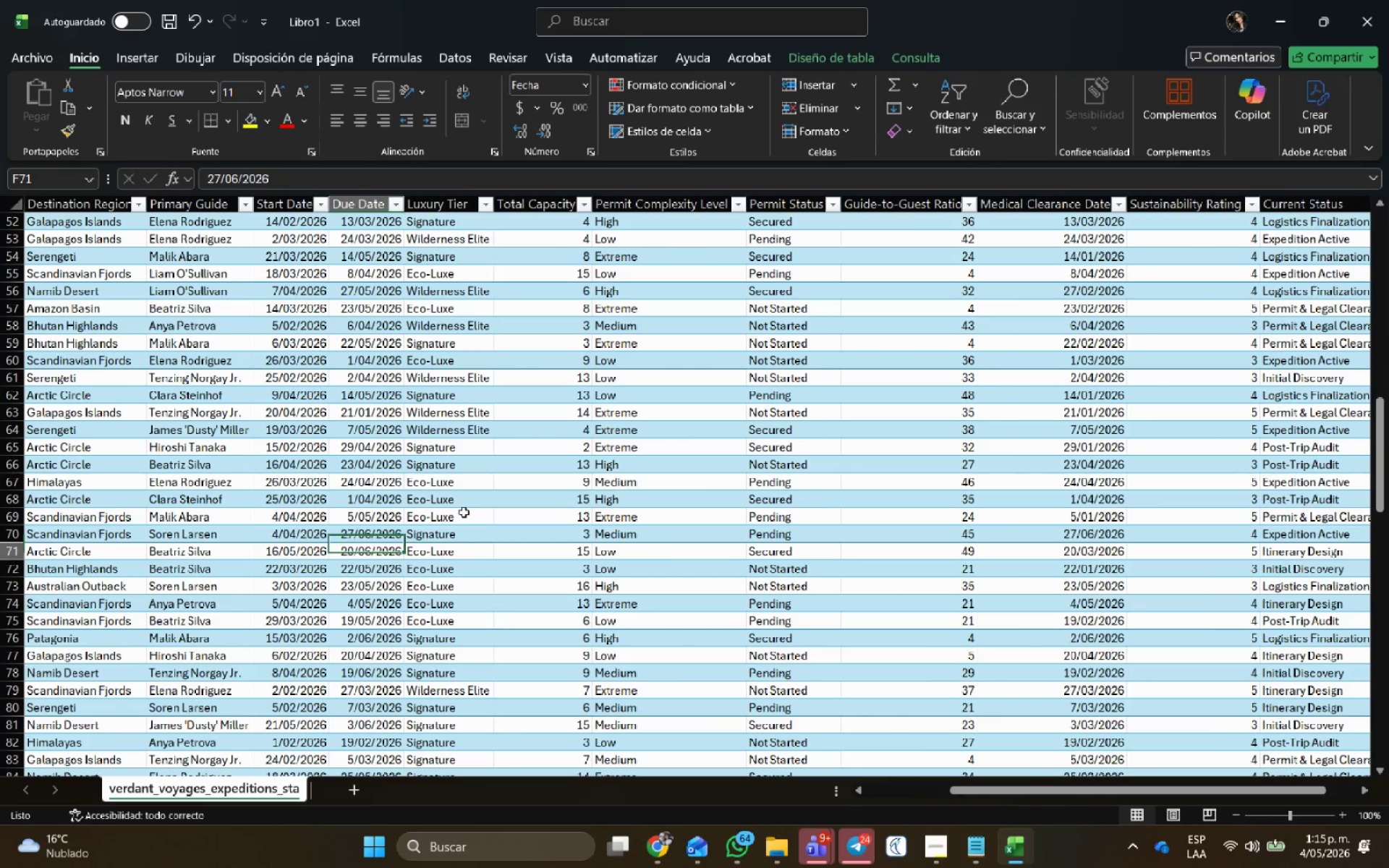 
key(ArrowDown)
 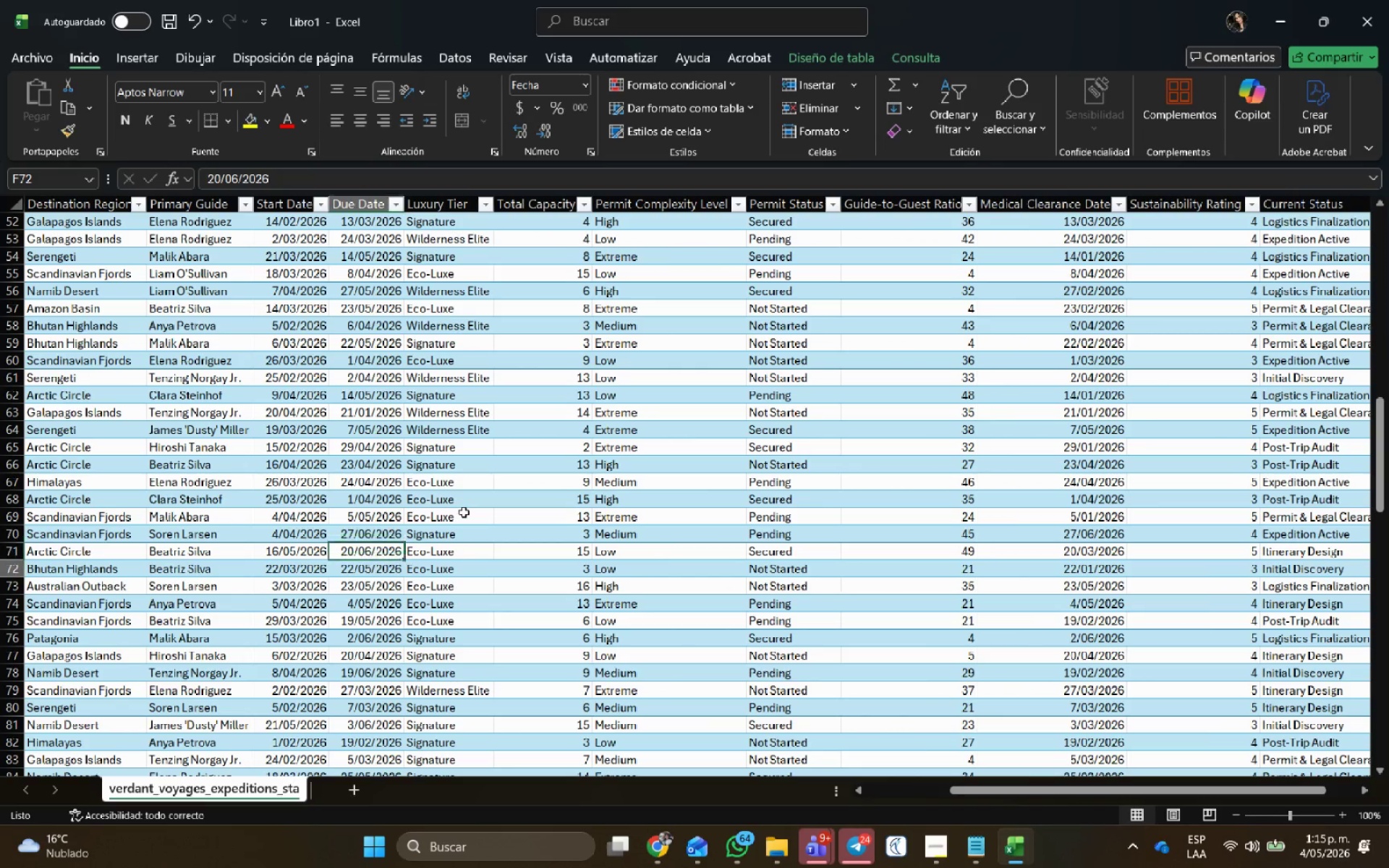 
key(ArrowDown)
 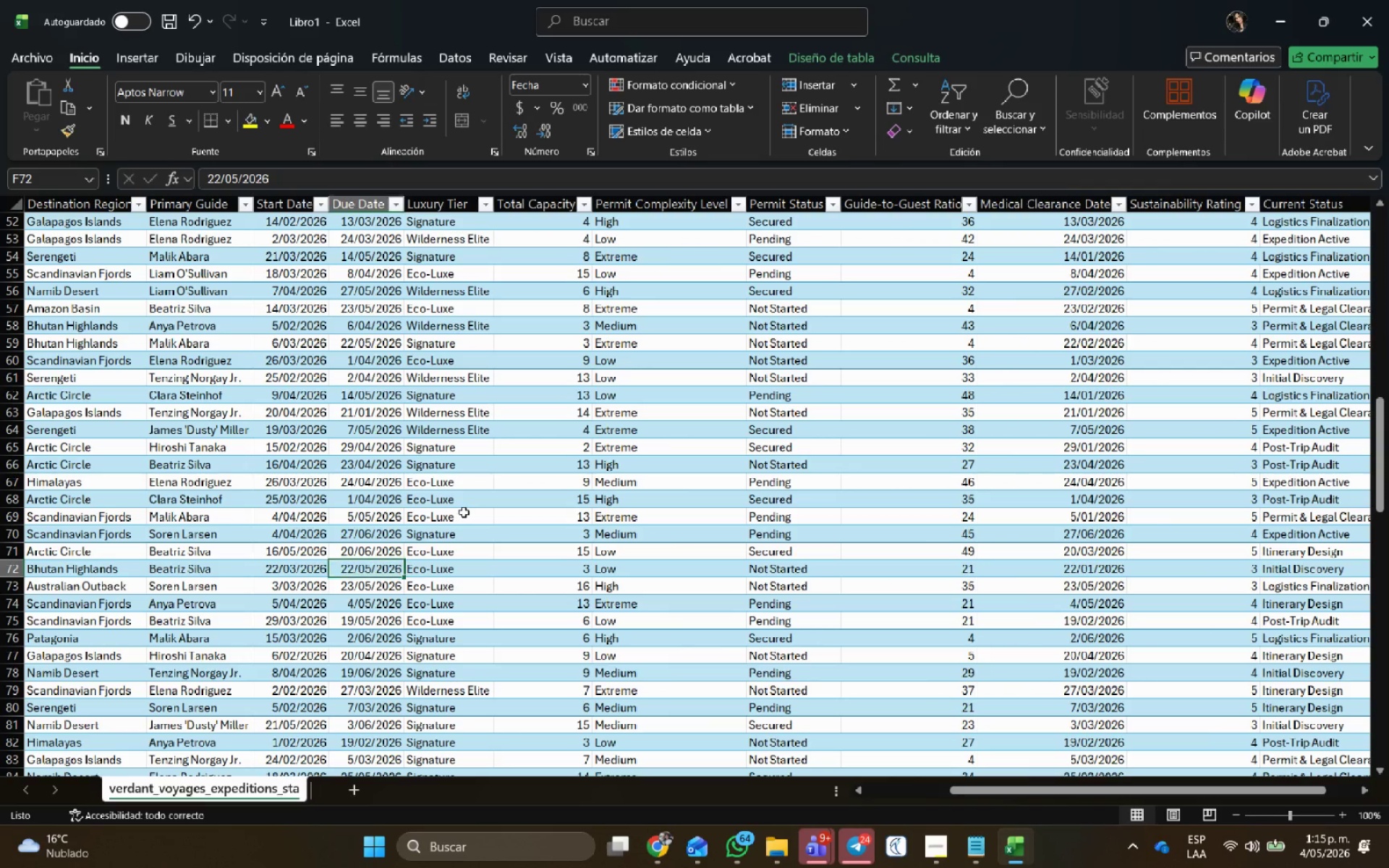 
key(ArrowDown)
 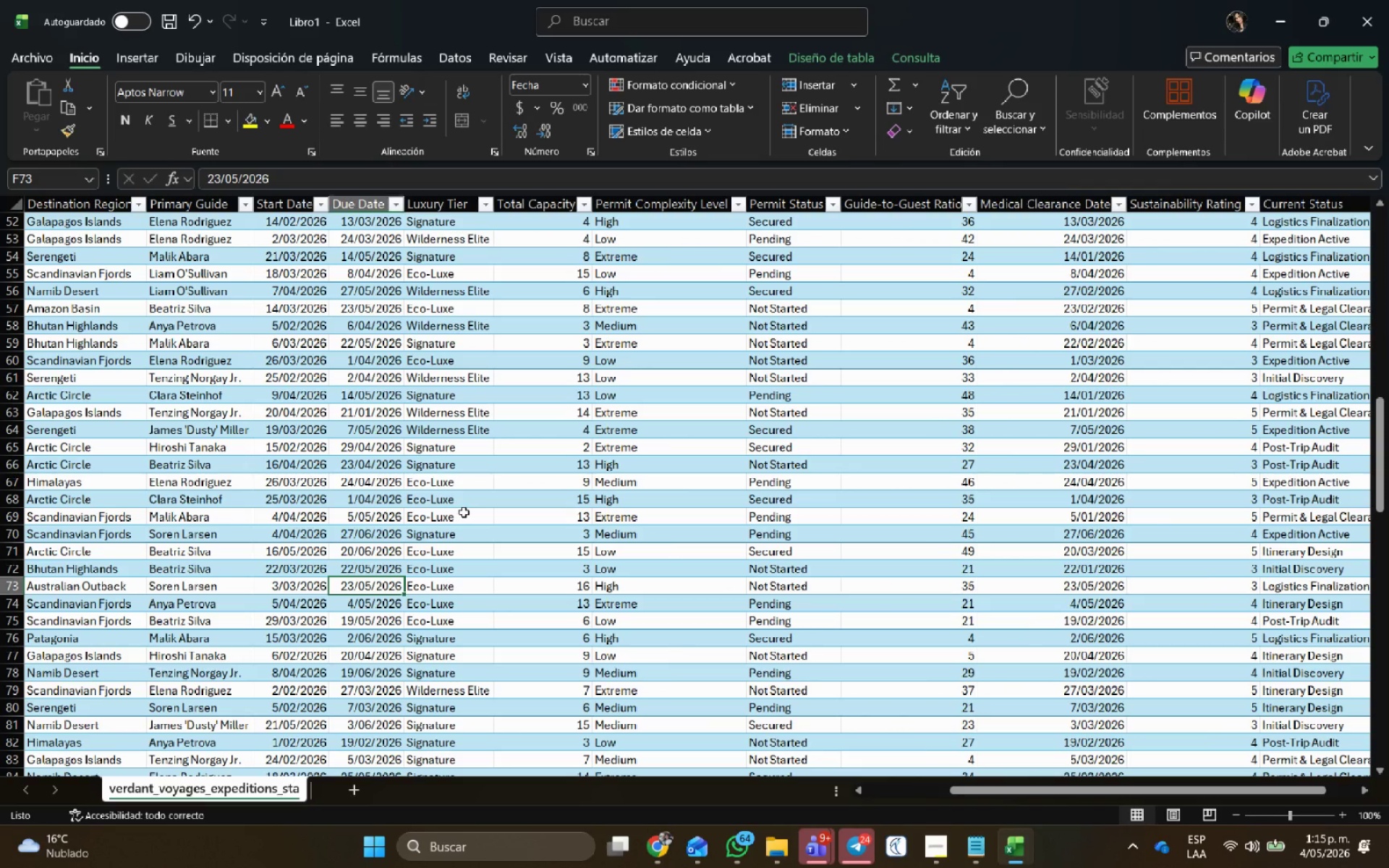 
key(ArrowDown)
 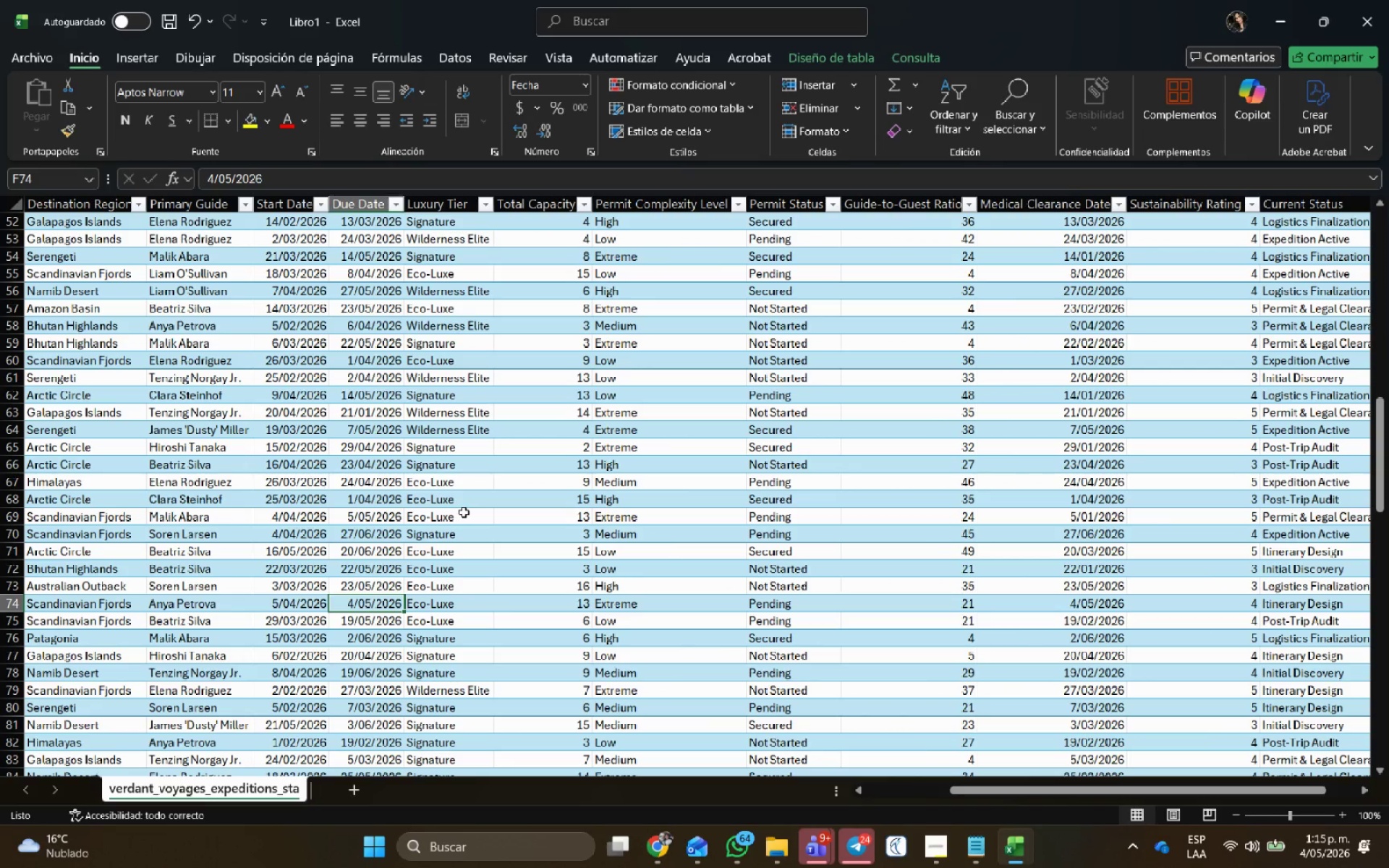 
key(ArrowDown)
 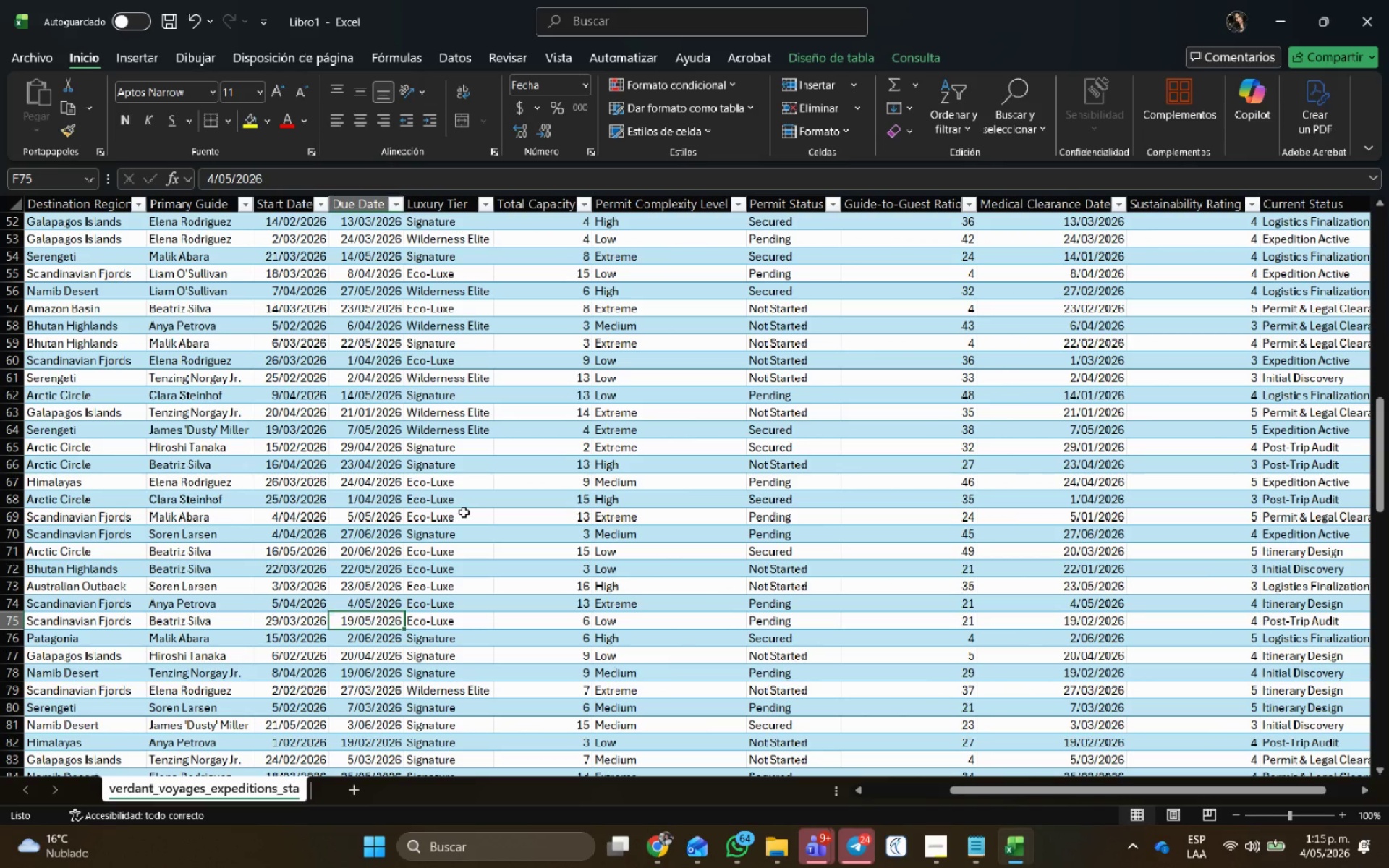 
key(ArrowDown)
 